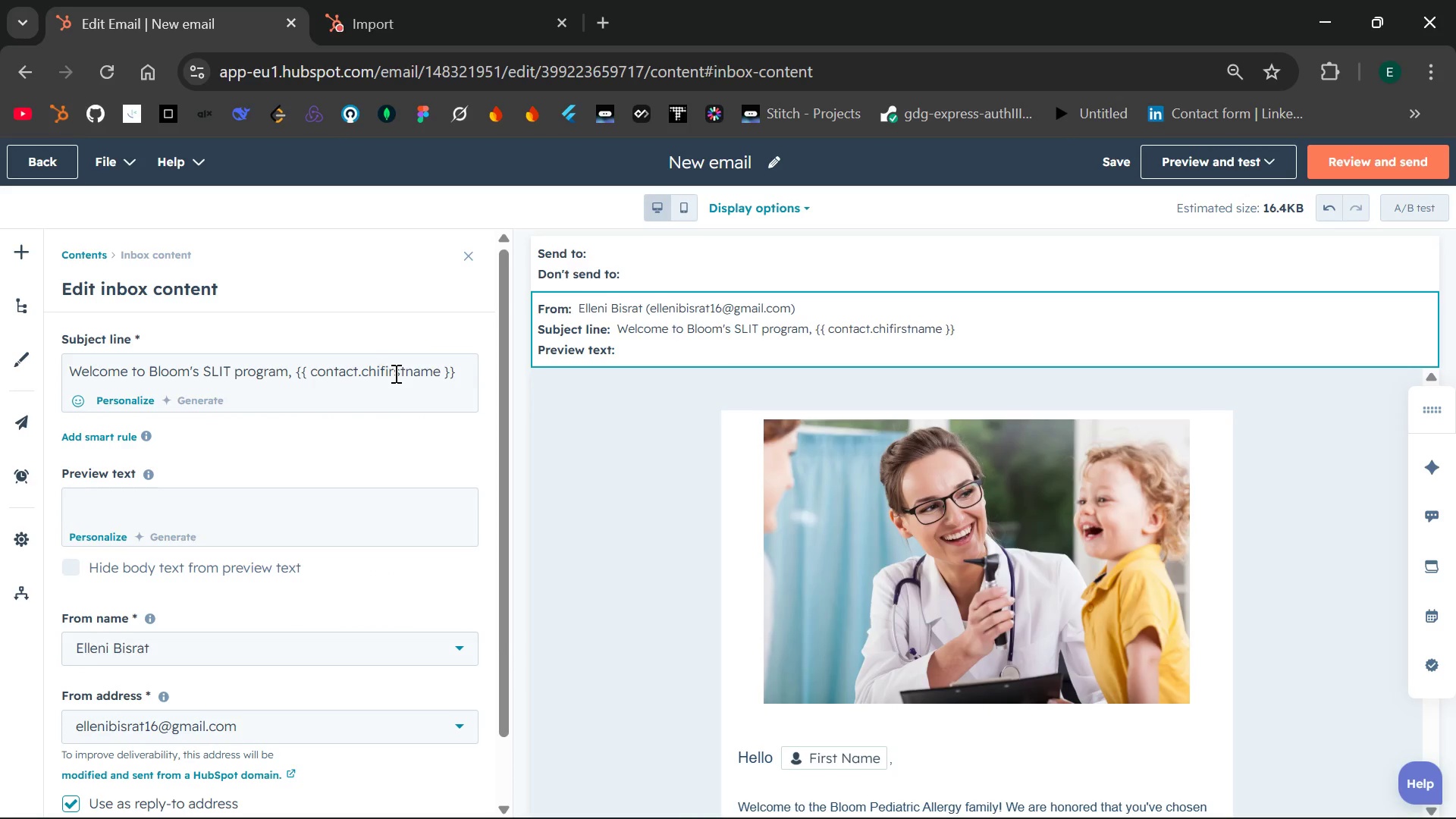 
key(Backspace)
 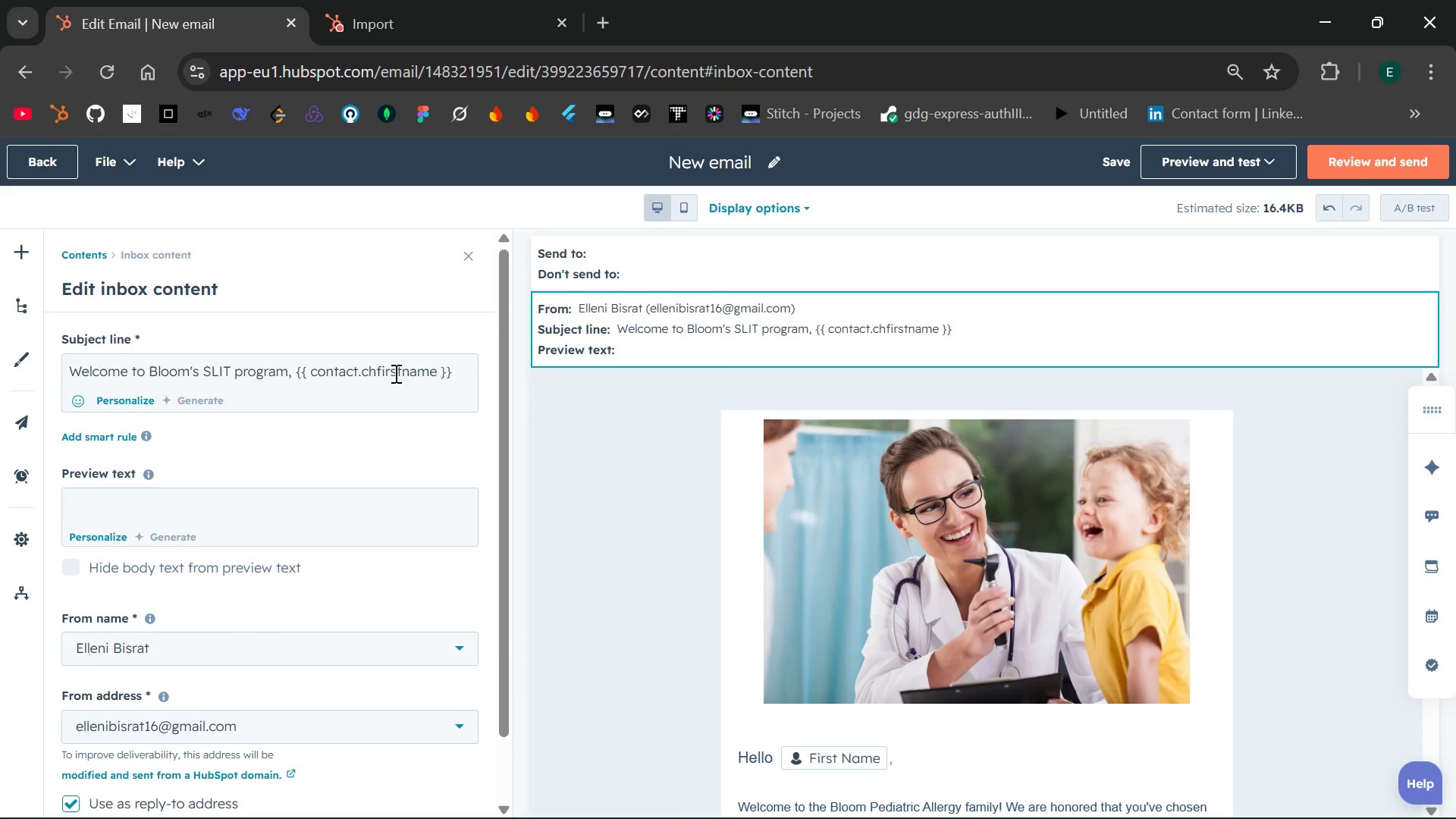 
key(Backspace)
 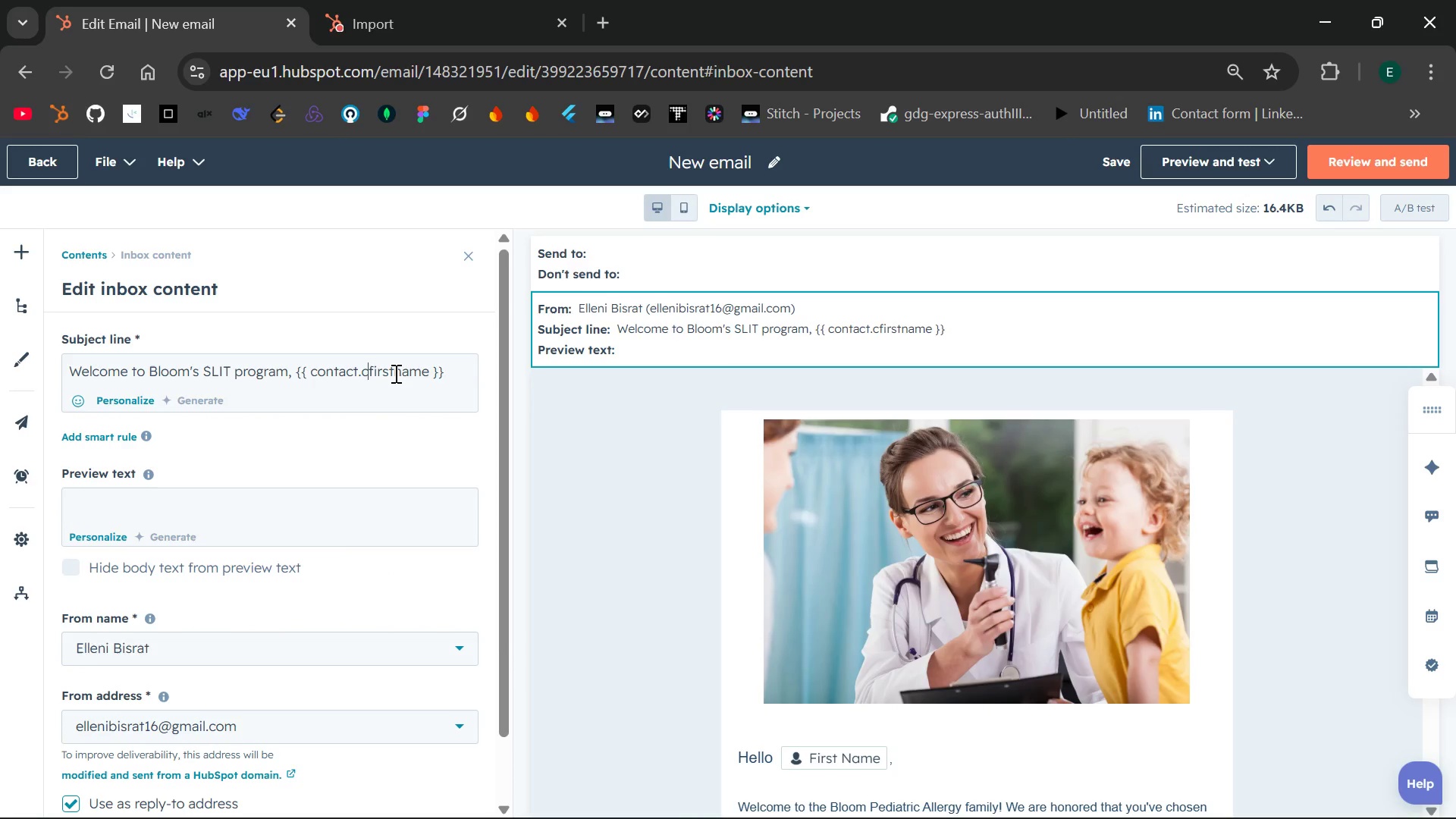 
key(Backspace)
 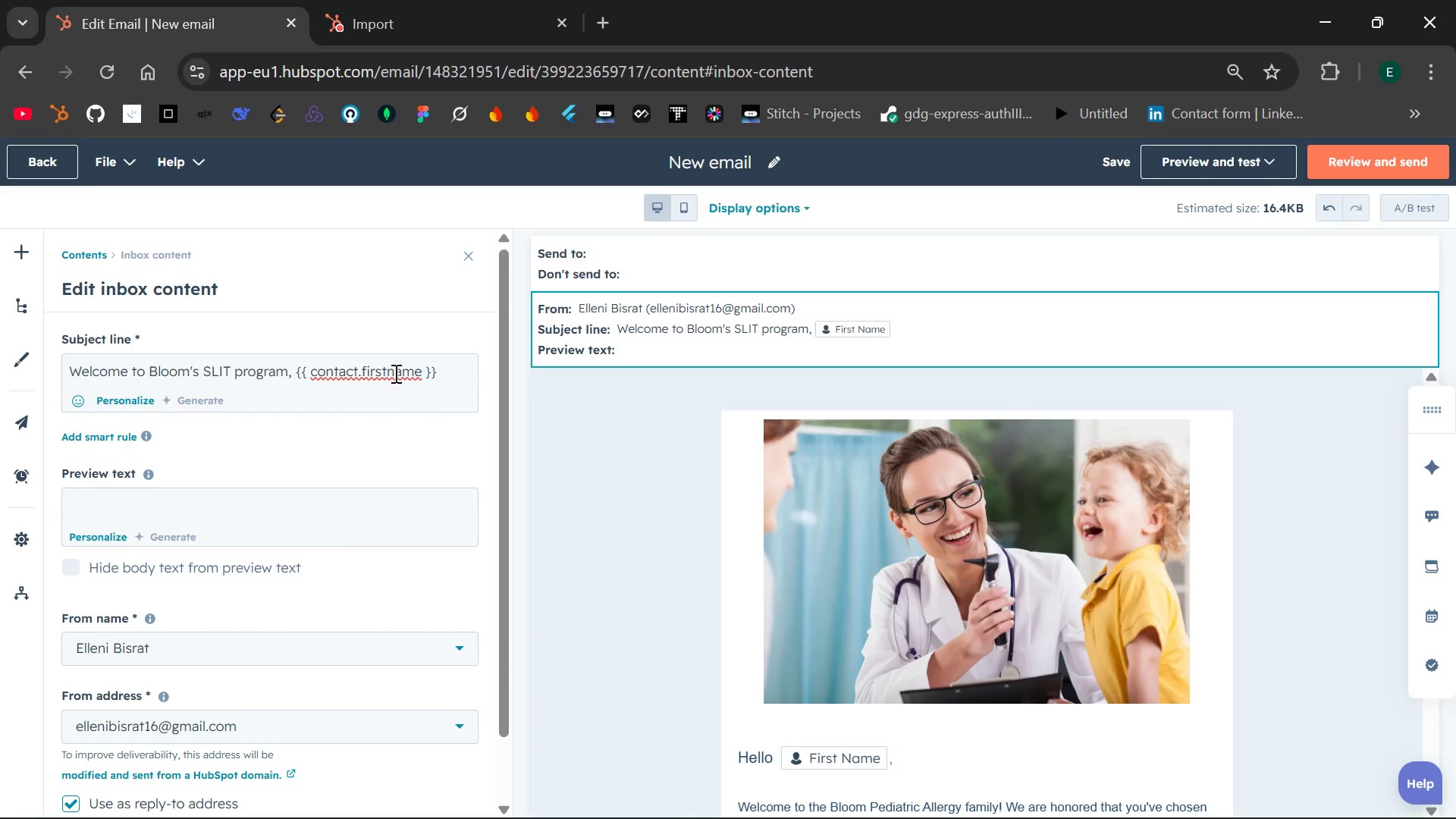 
key(Backspace)
 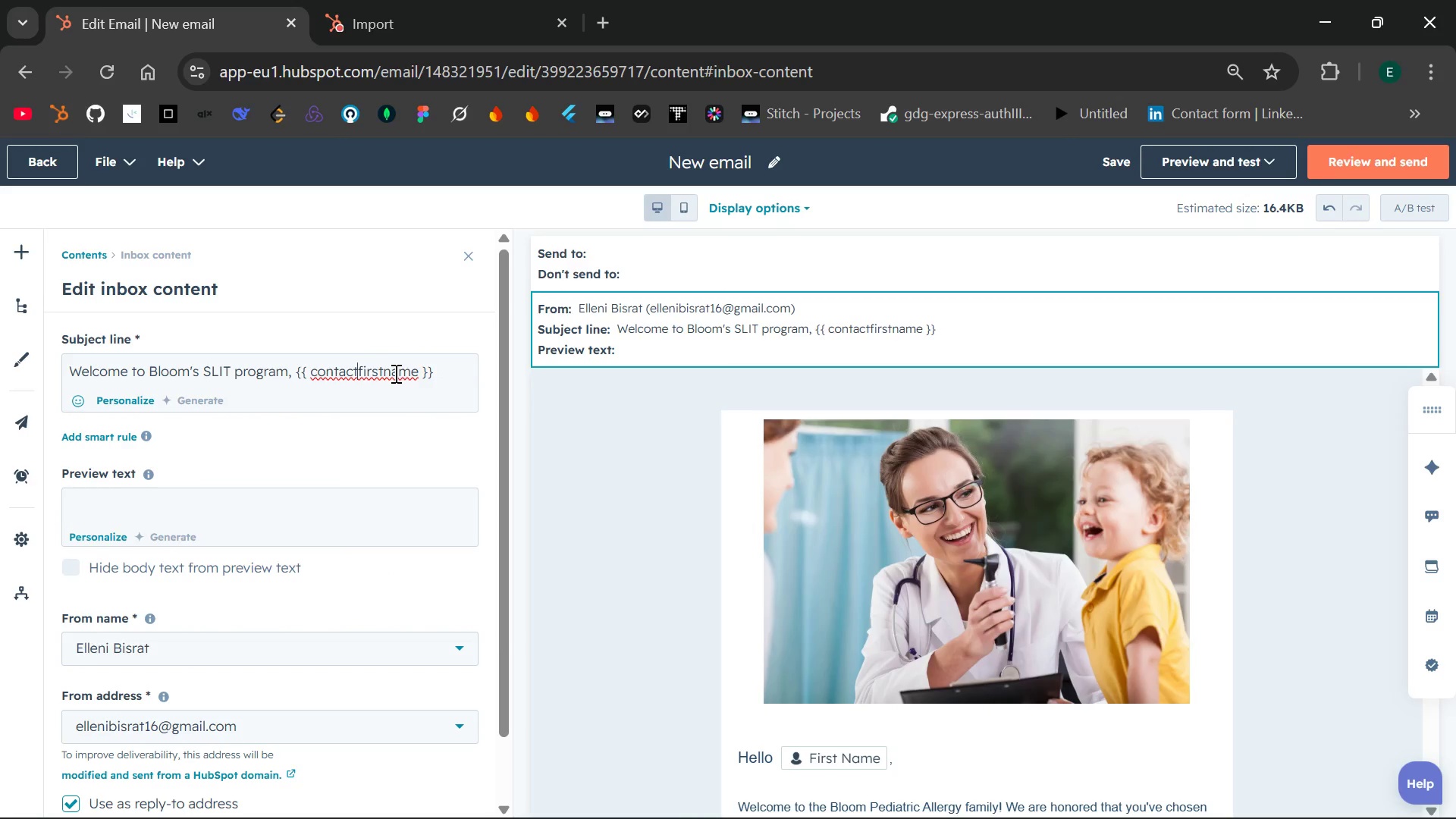 
key(Period)
 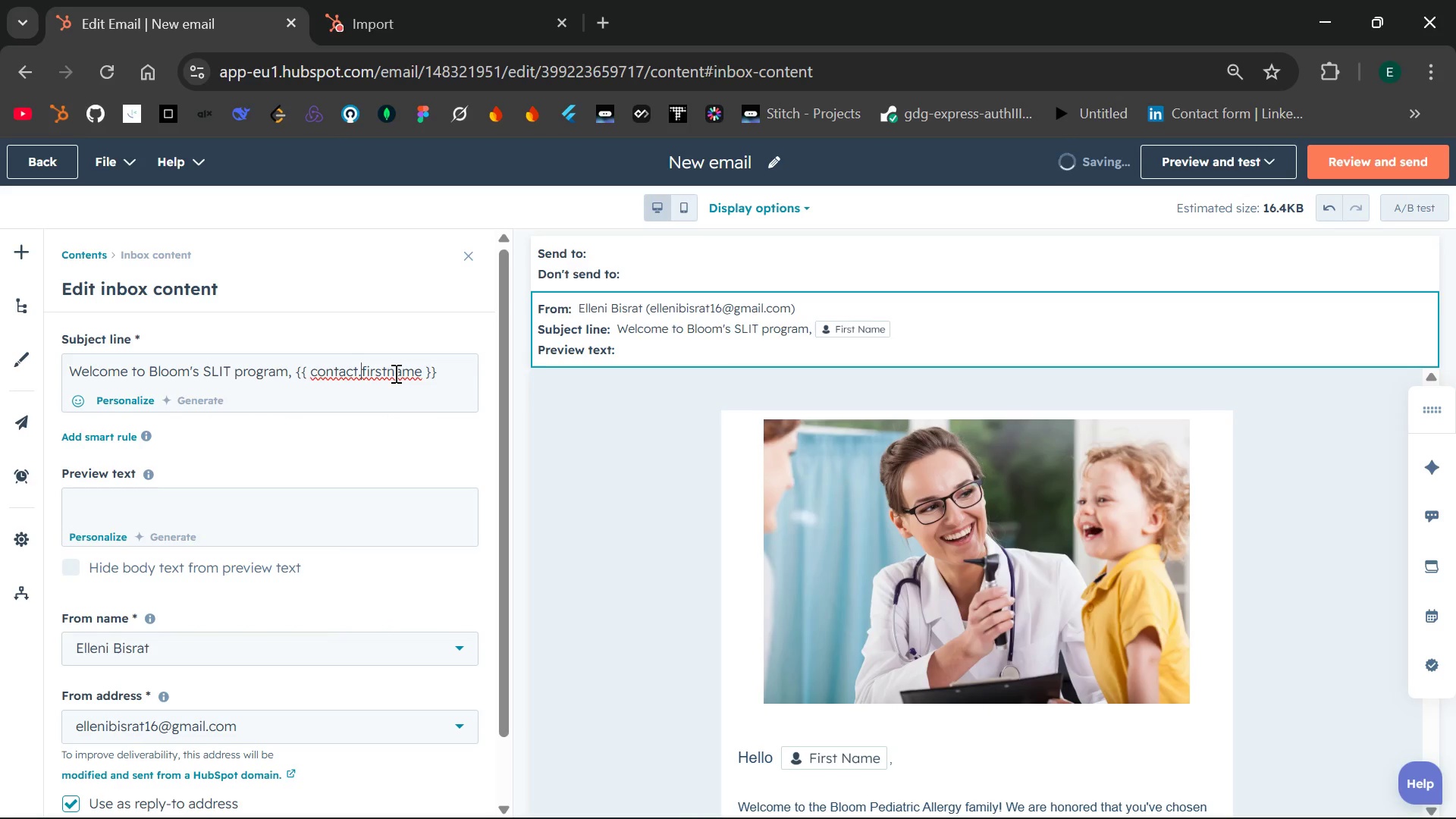 
wait(8.3)
 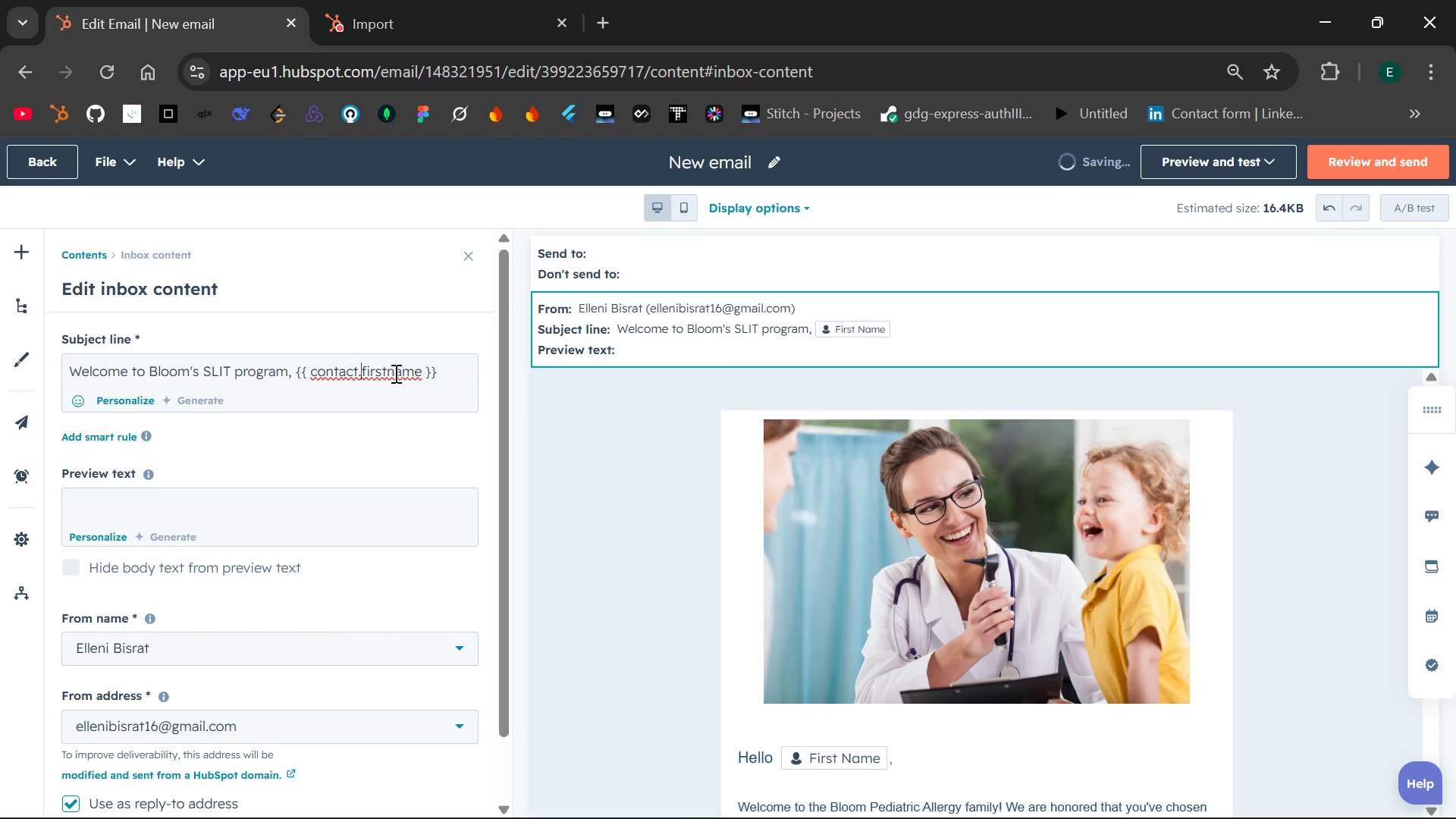 
left_click_drag(start_coordinate=[438, 372], to_coordinate=[297, 369])
 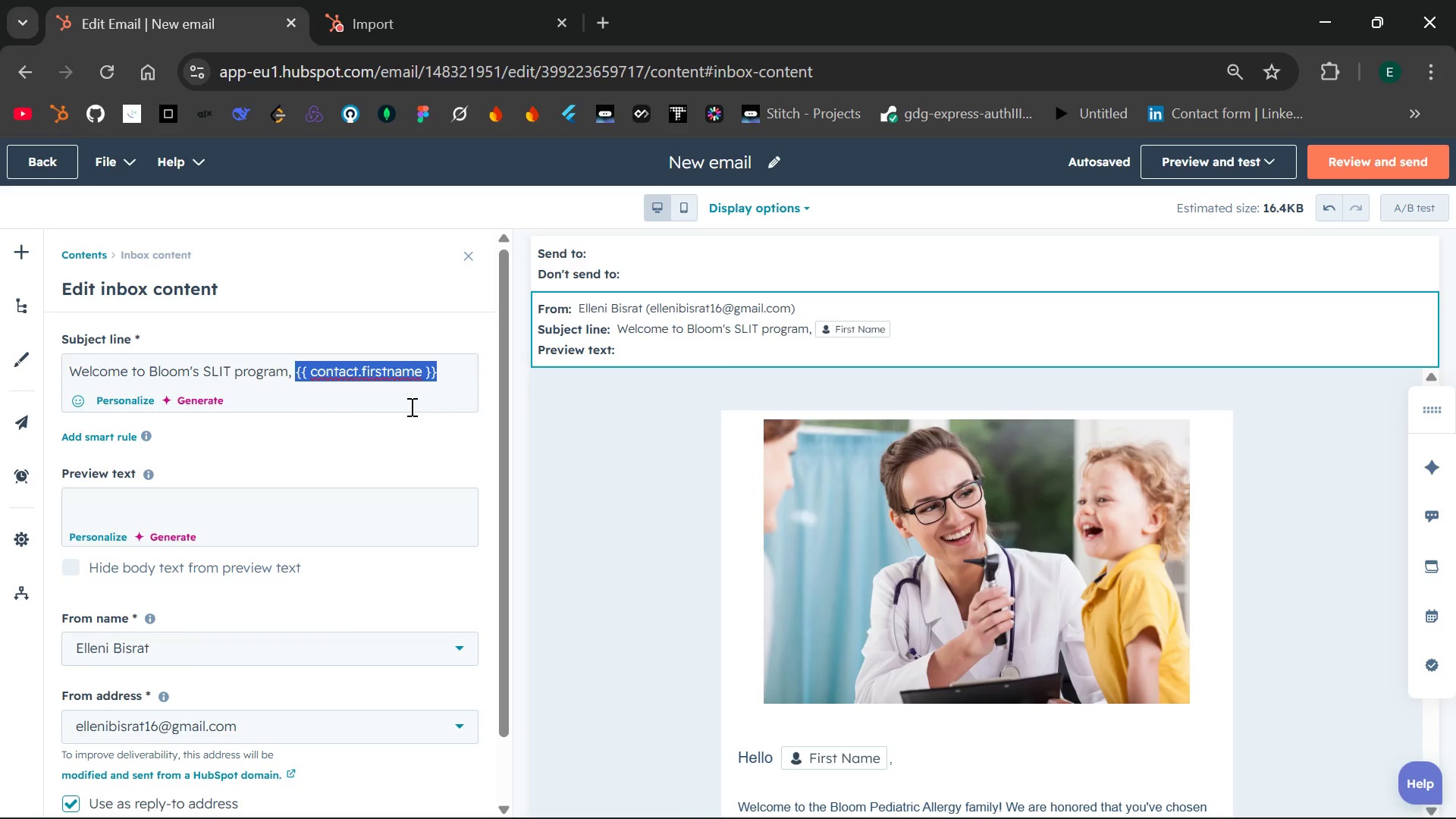 
wait(28.45)
 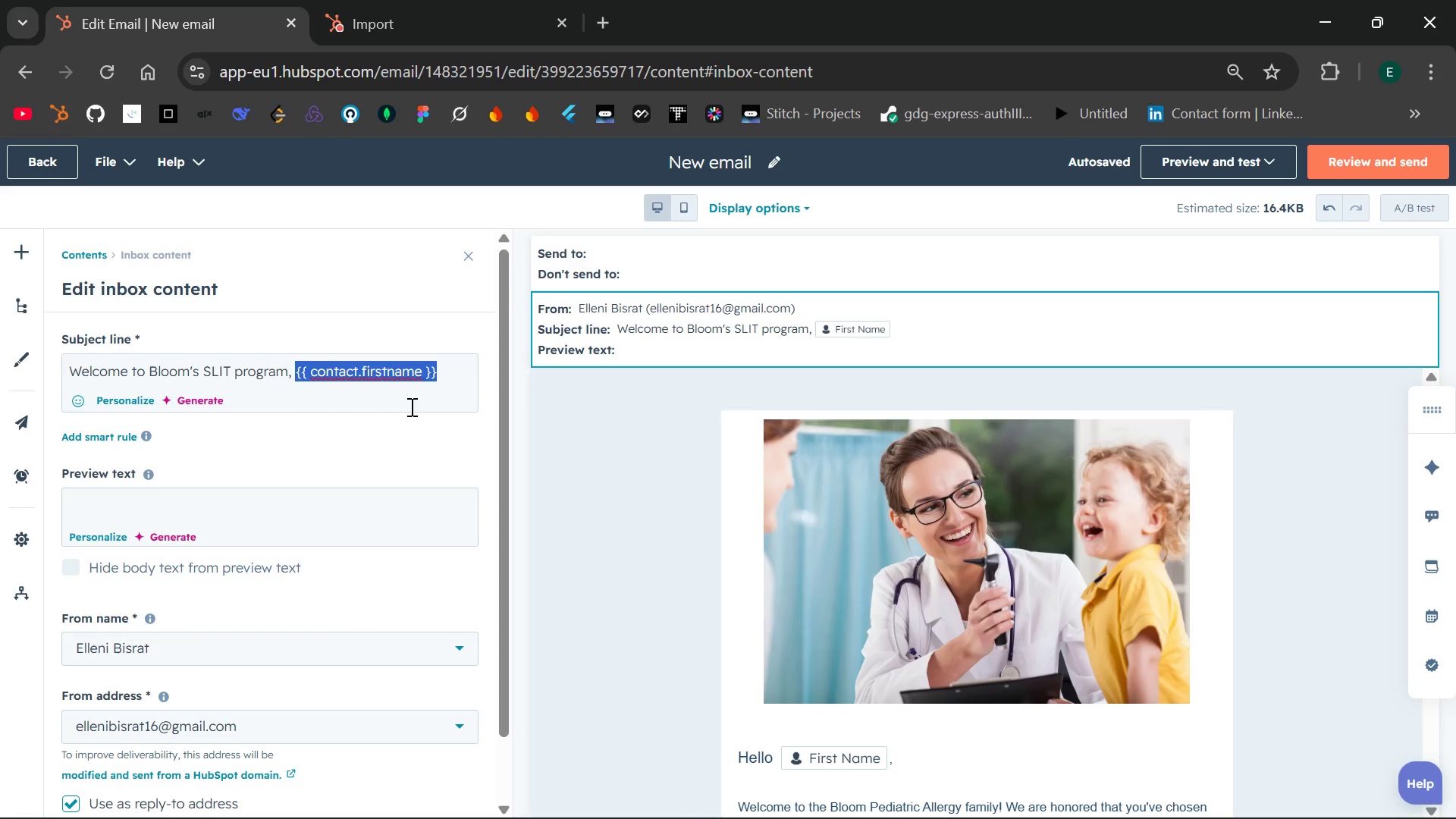 
left_click([125, 398])
 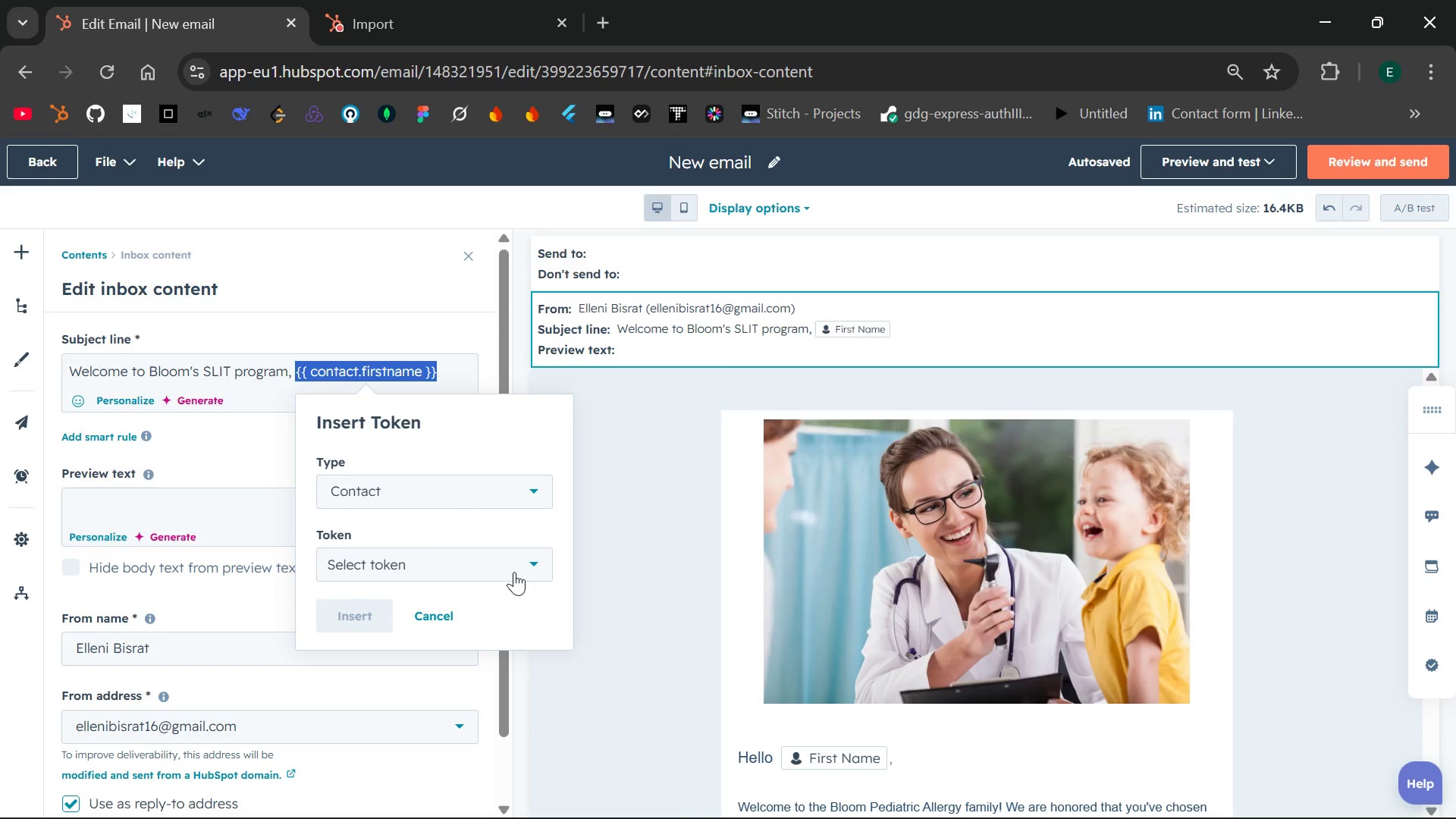 
left_click([516, 572])
 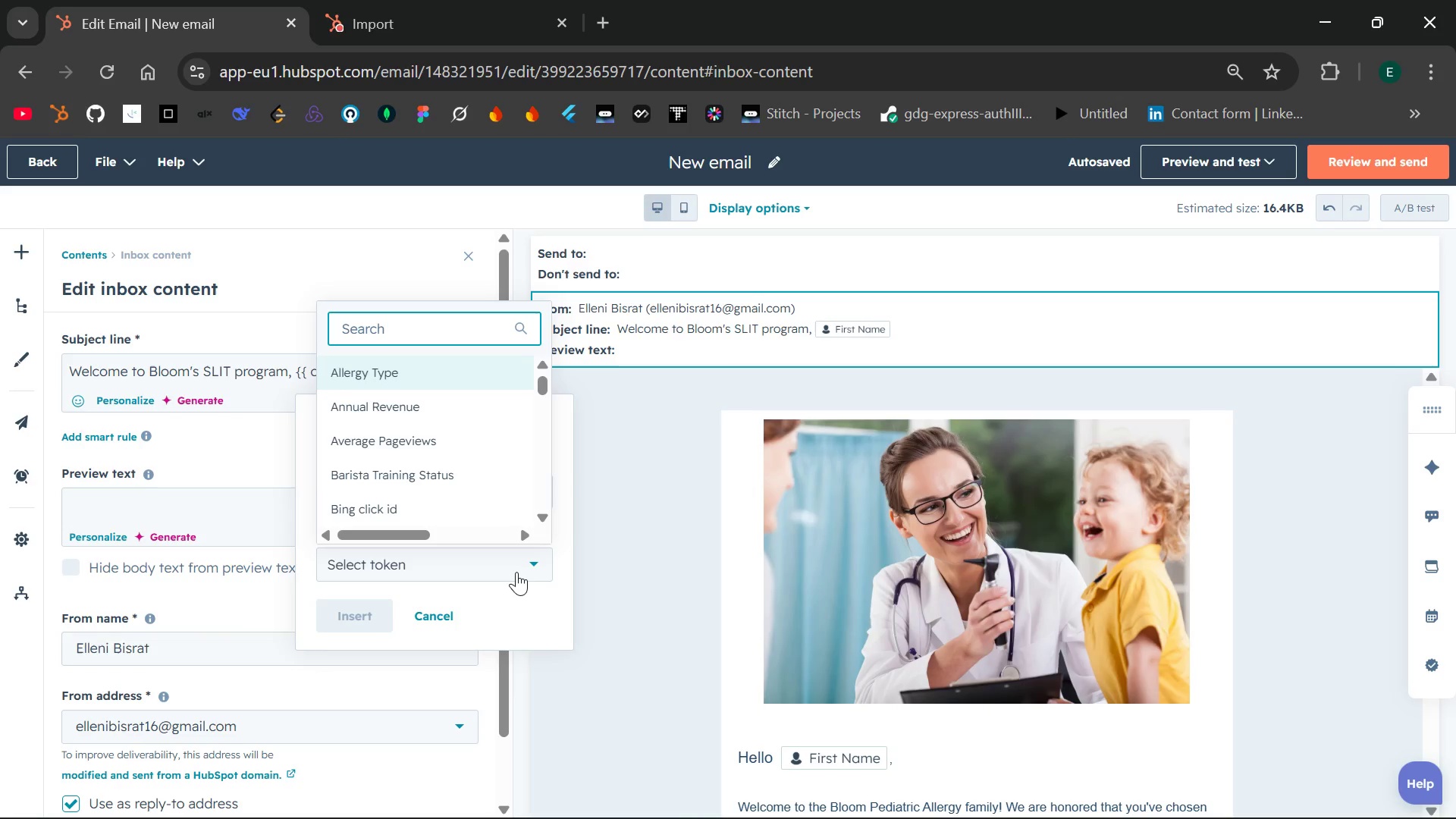 
type(first)
 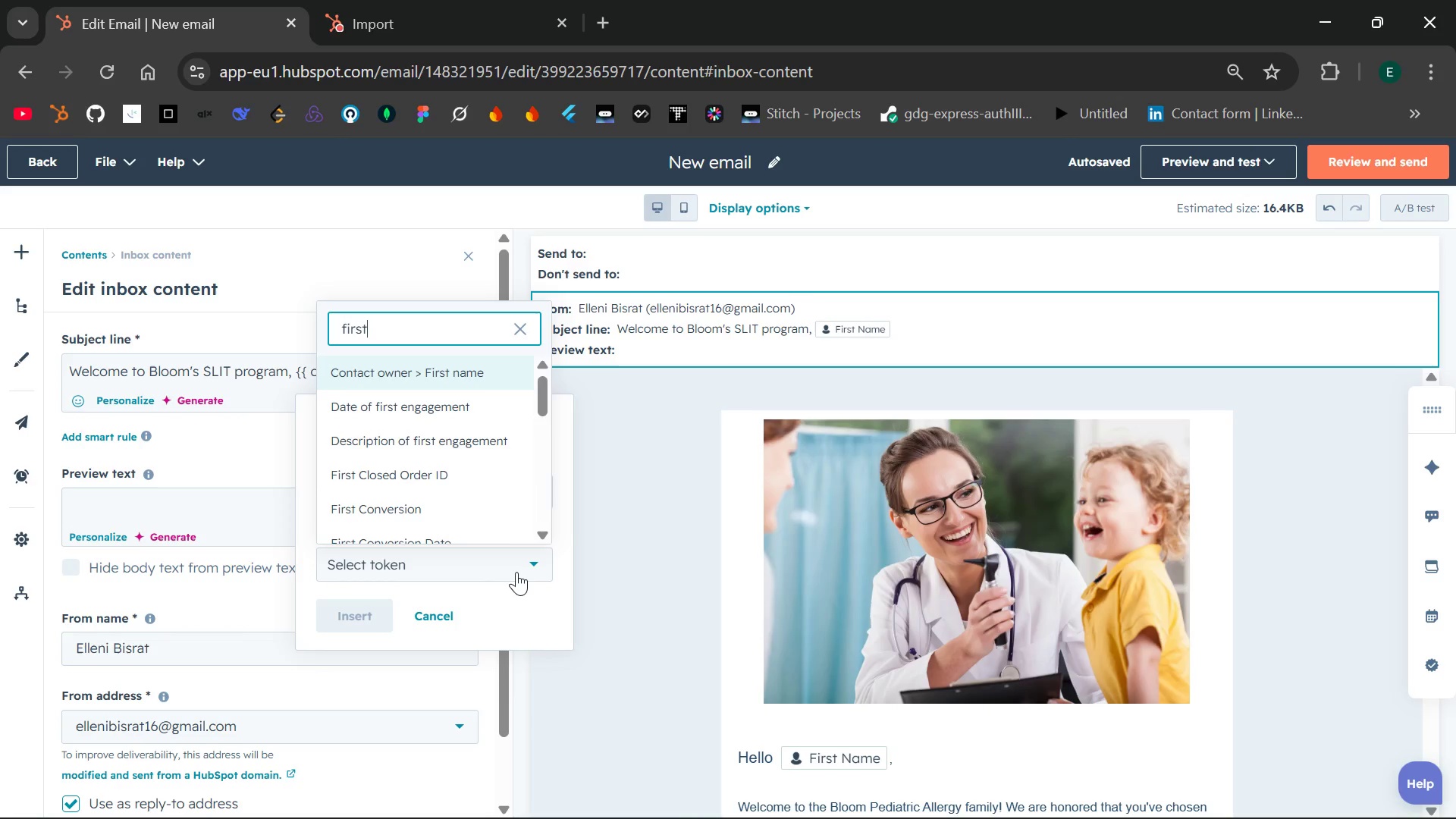 
type( name)
 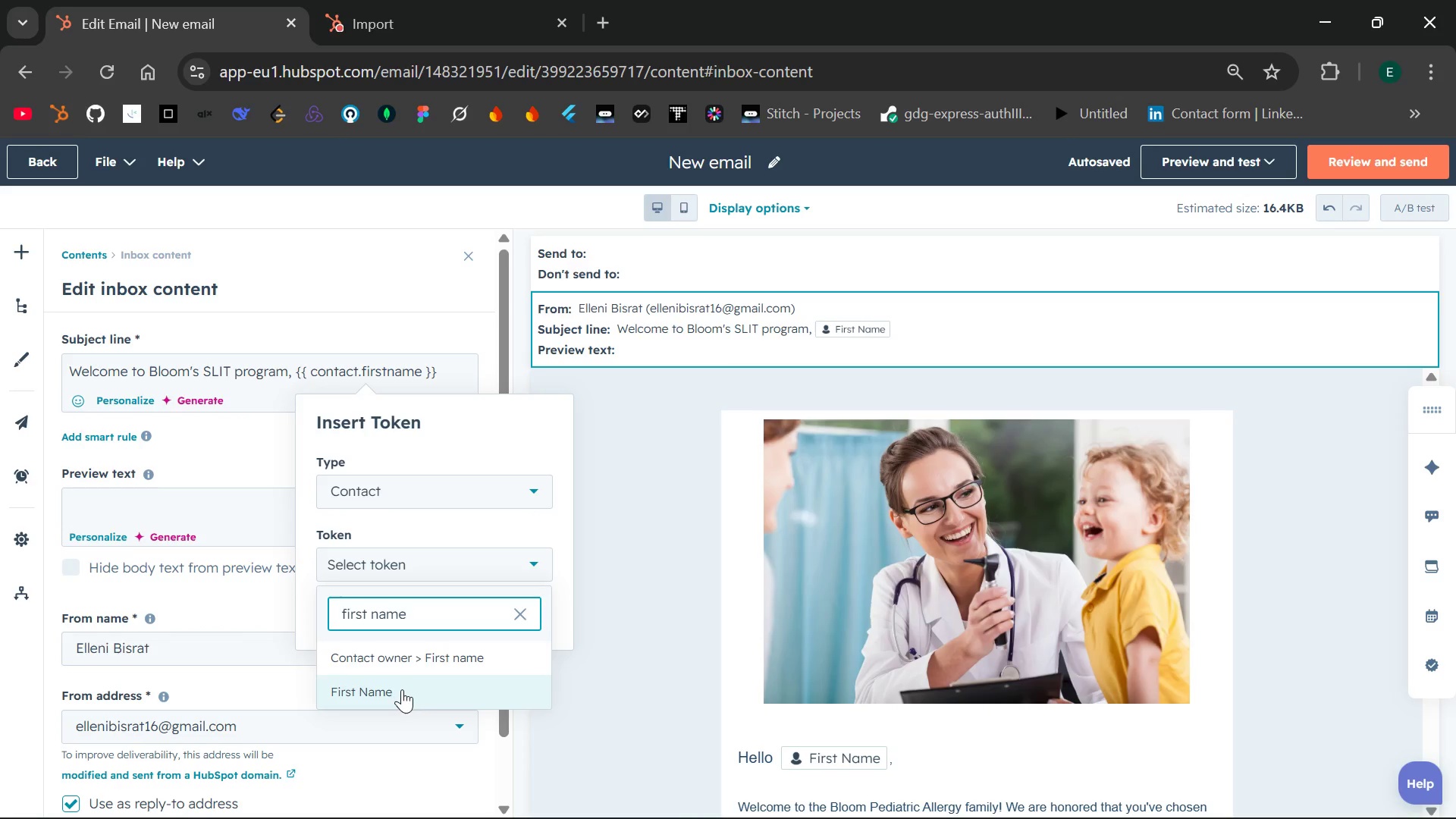 
left_click([400, 690])
 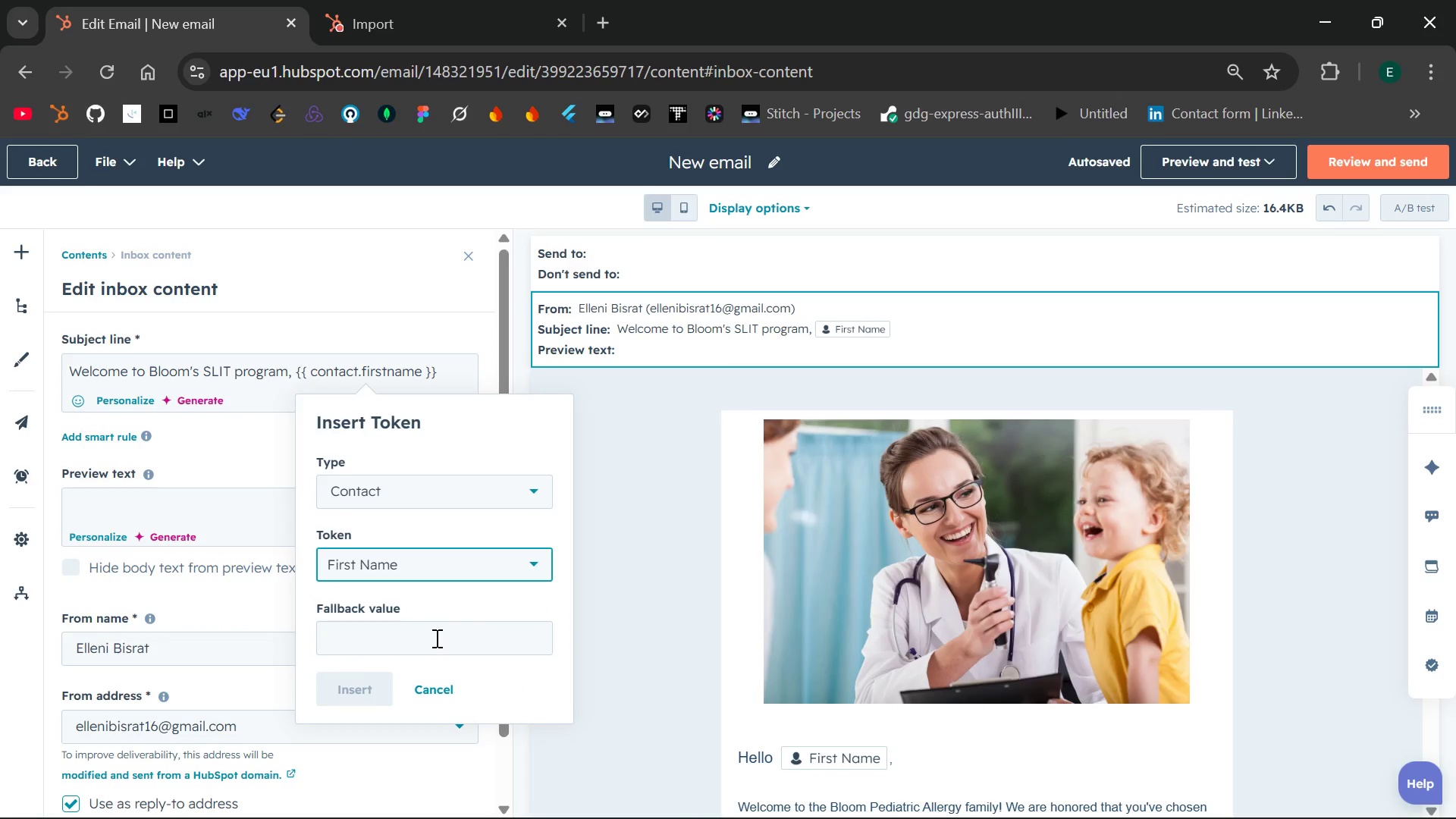 
left_click([435, 638])
 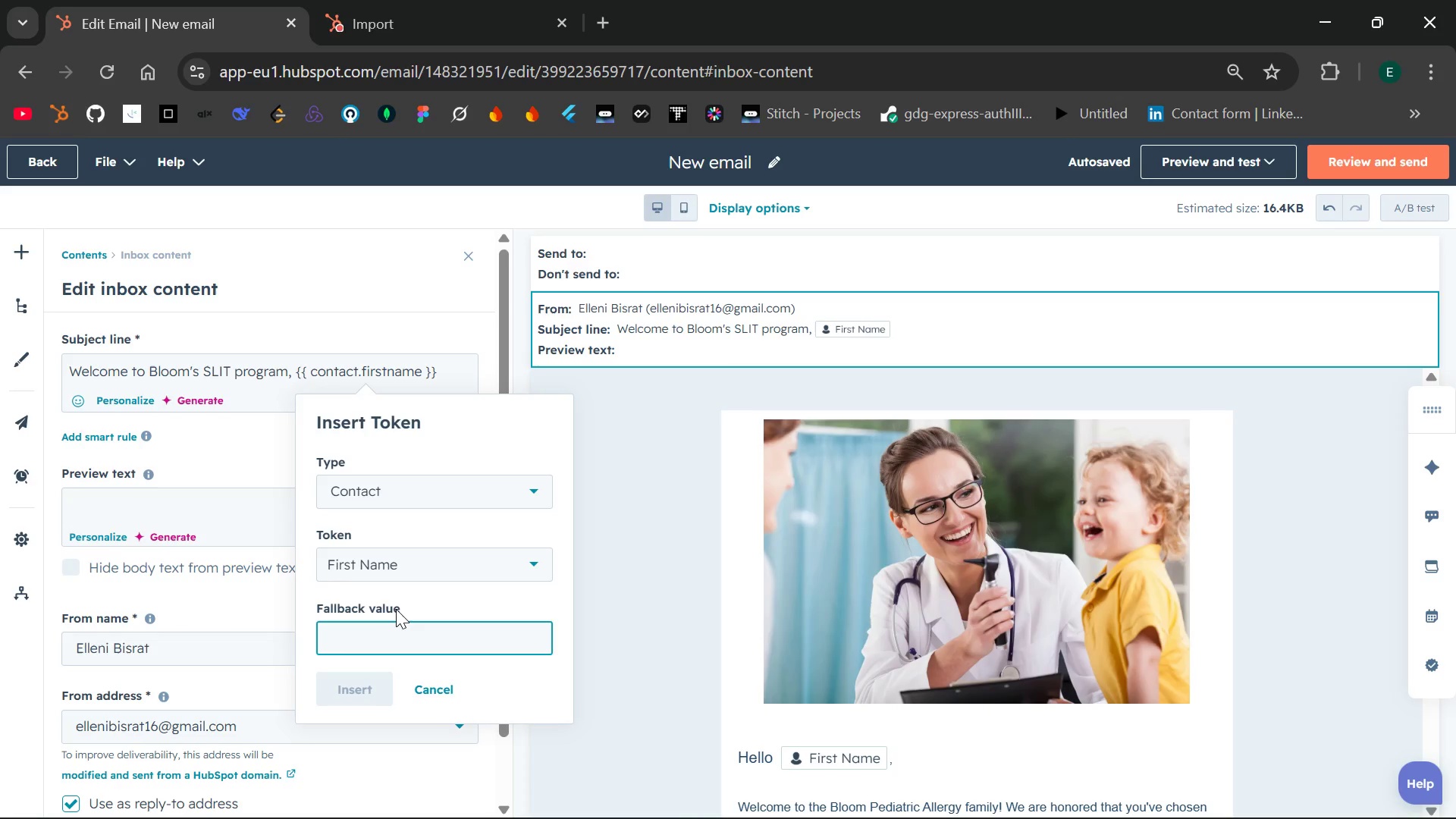 
wait(20.88)
 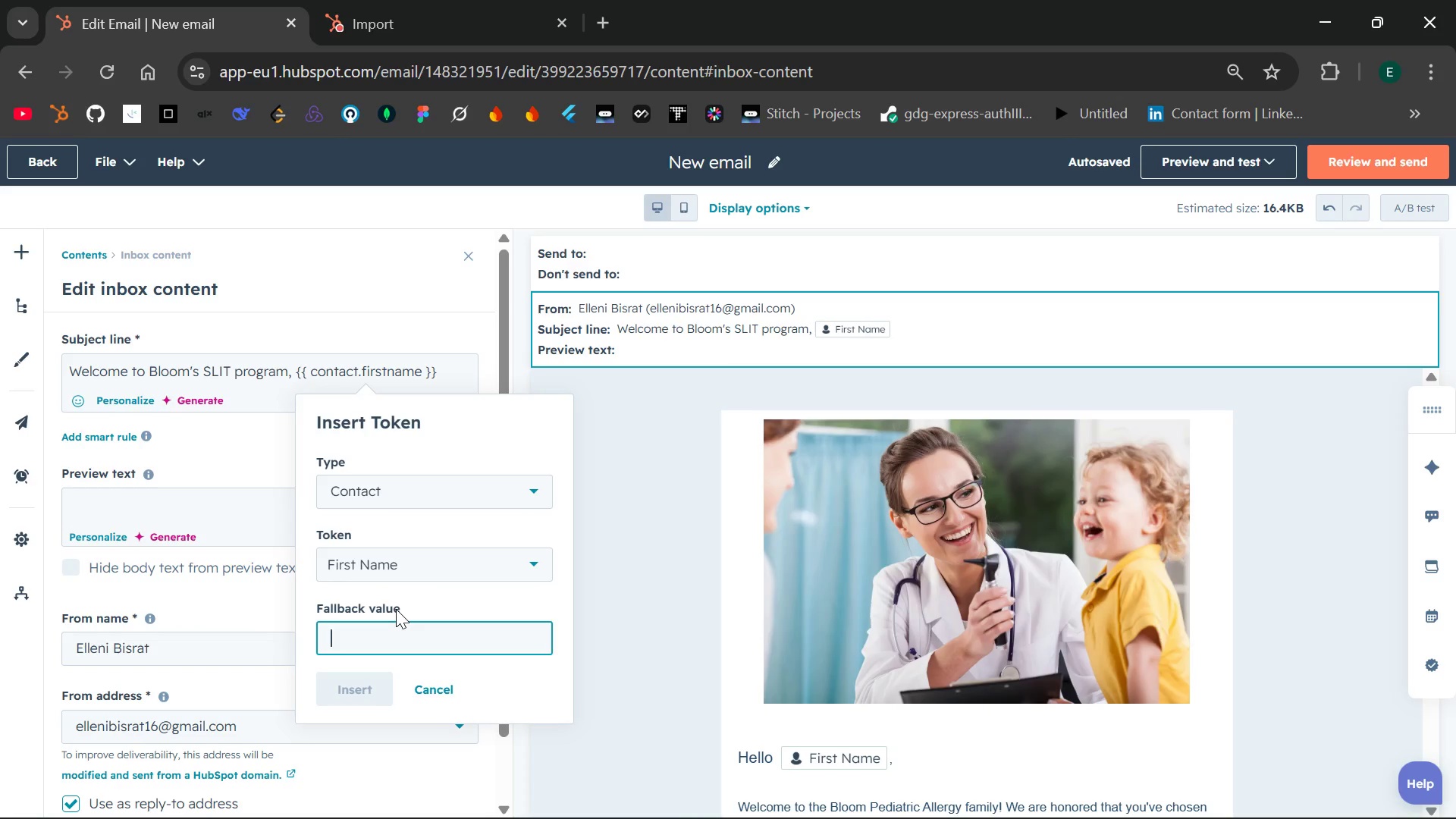 
type(C)
key(Backspace)
type(Cli)
key(Backspace)
key(Backspace)
key(Backspace)
type(client)
 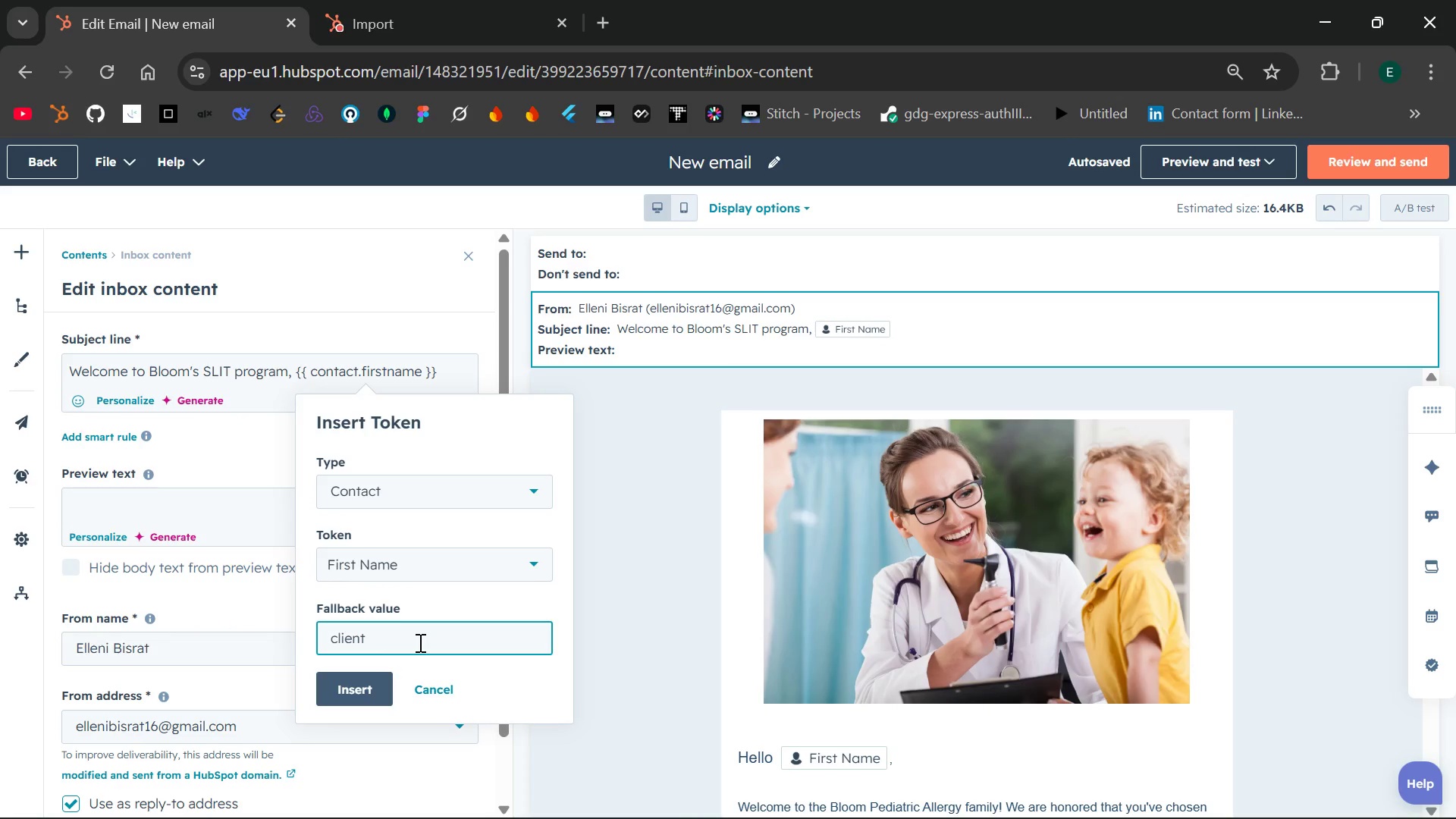 
left_click([362, 686])
 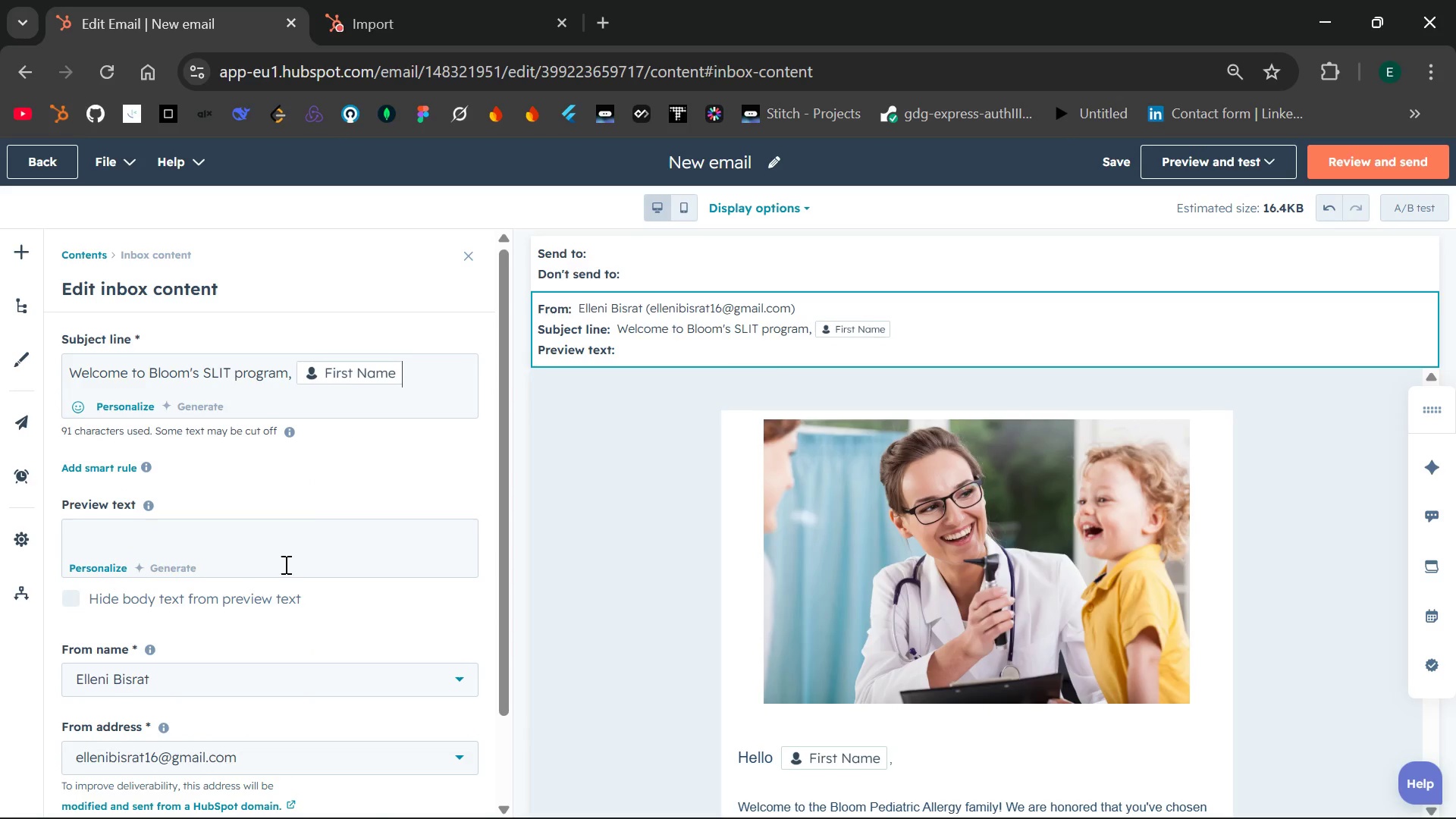 
left_click([247, 551])
 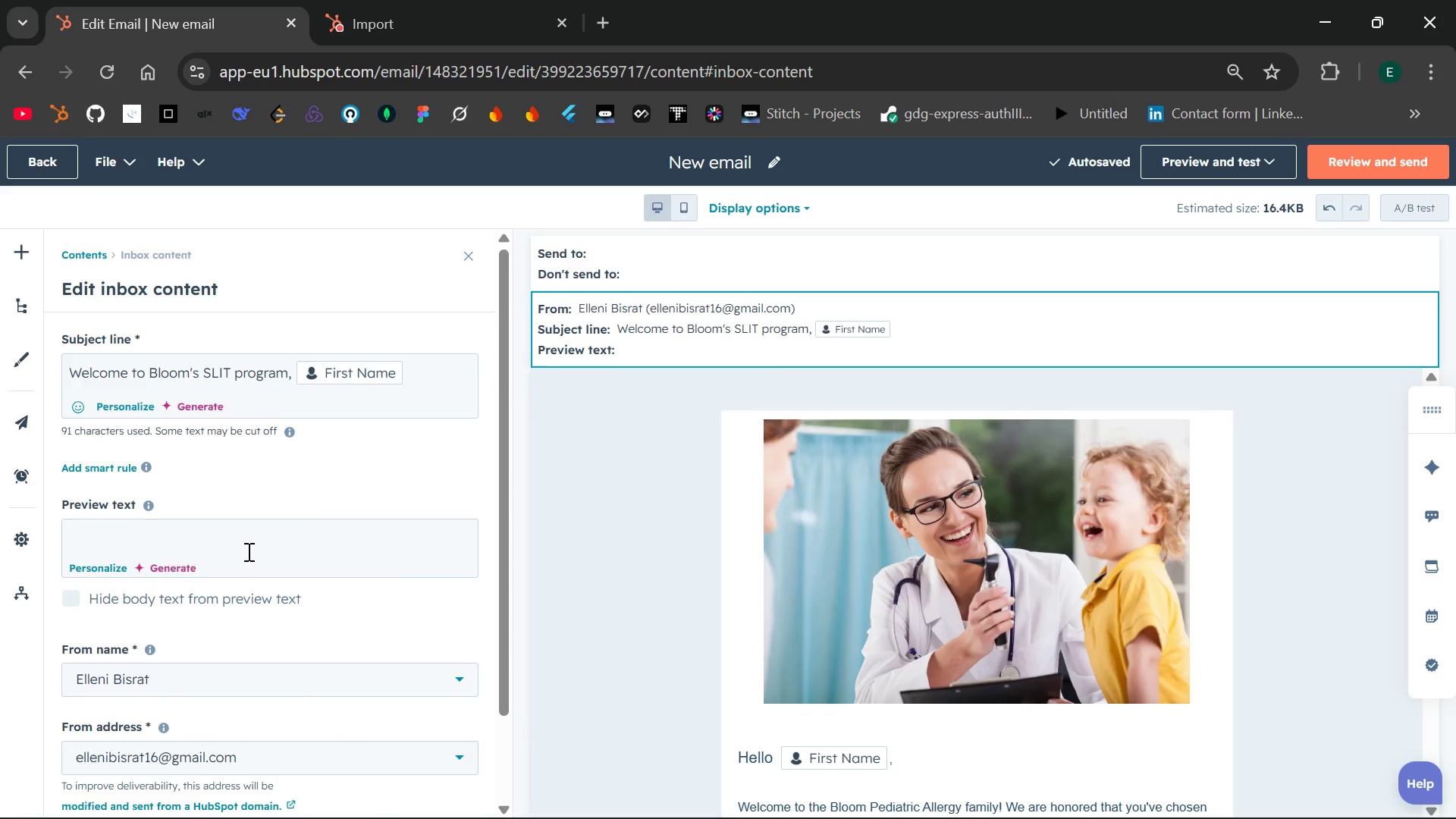 
type(So glad you are here )
 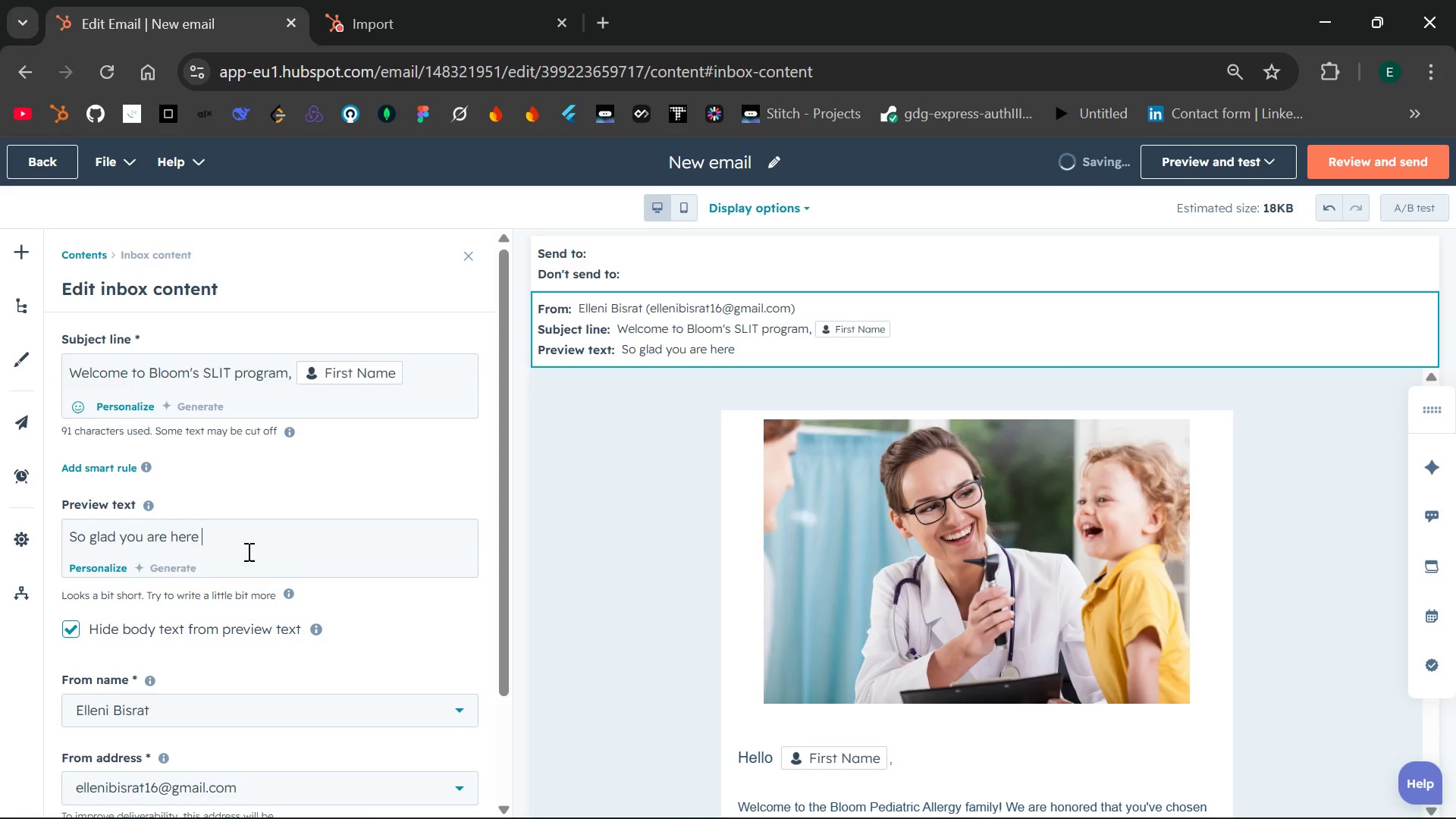 
key(Comma)
 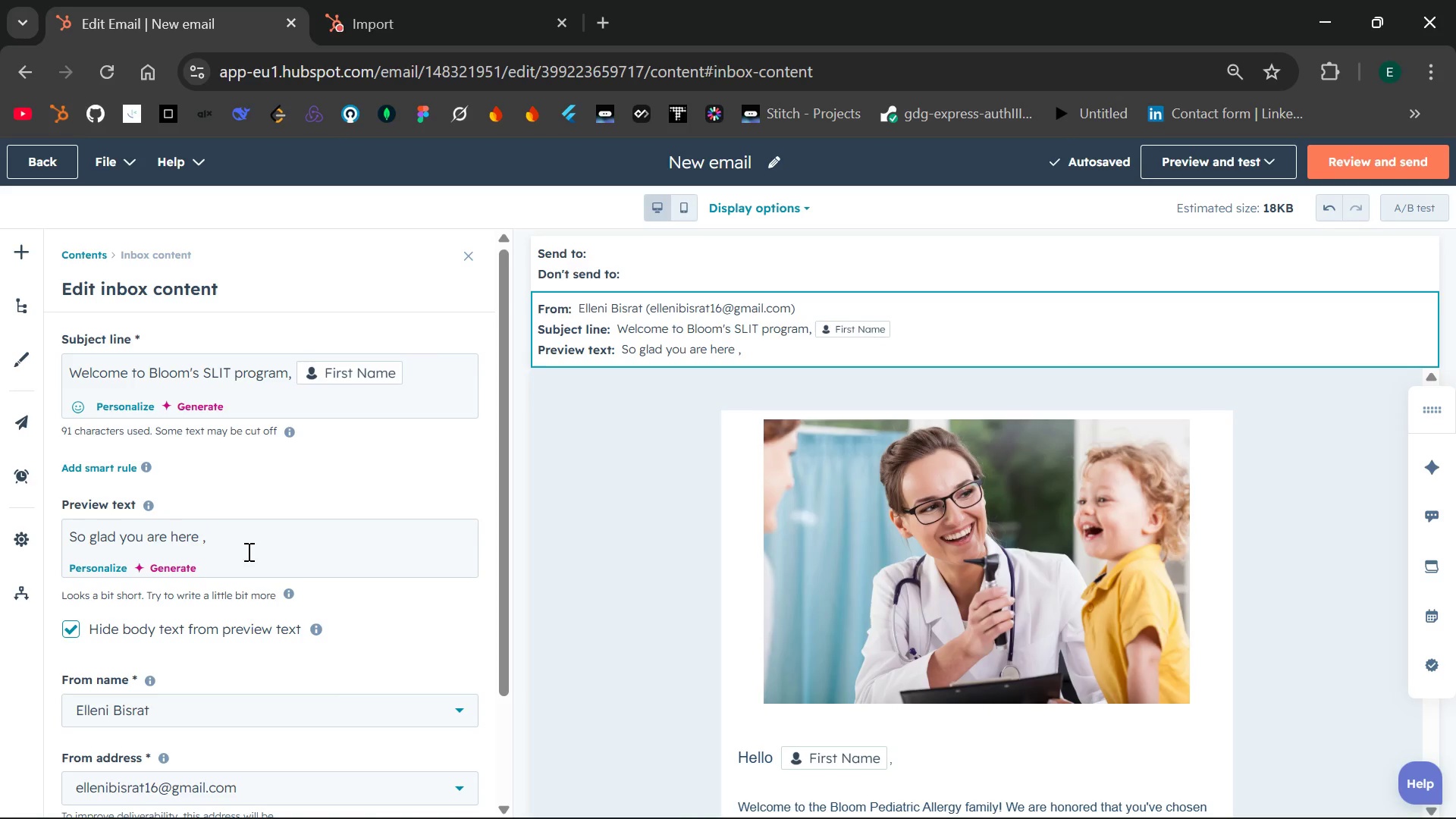 
wait(6.62)
 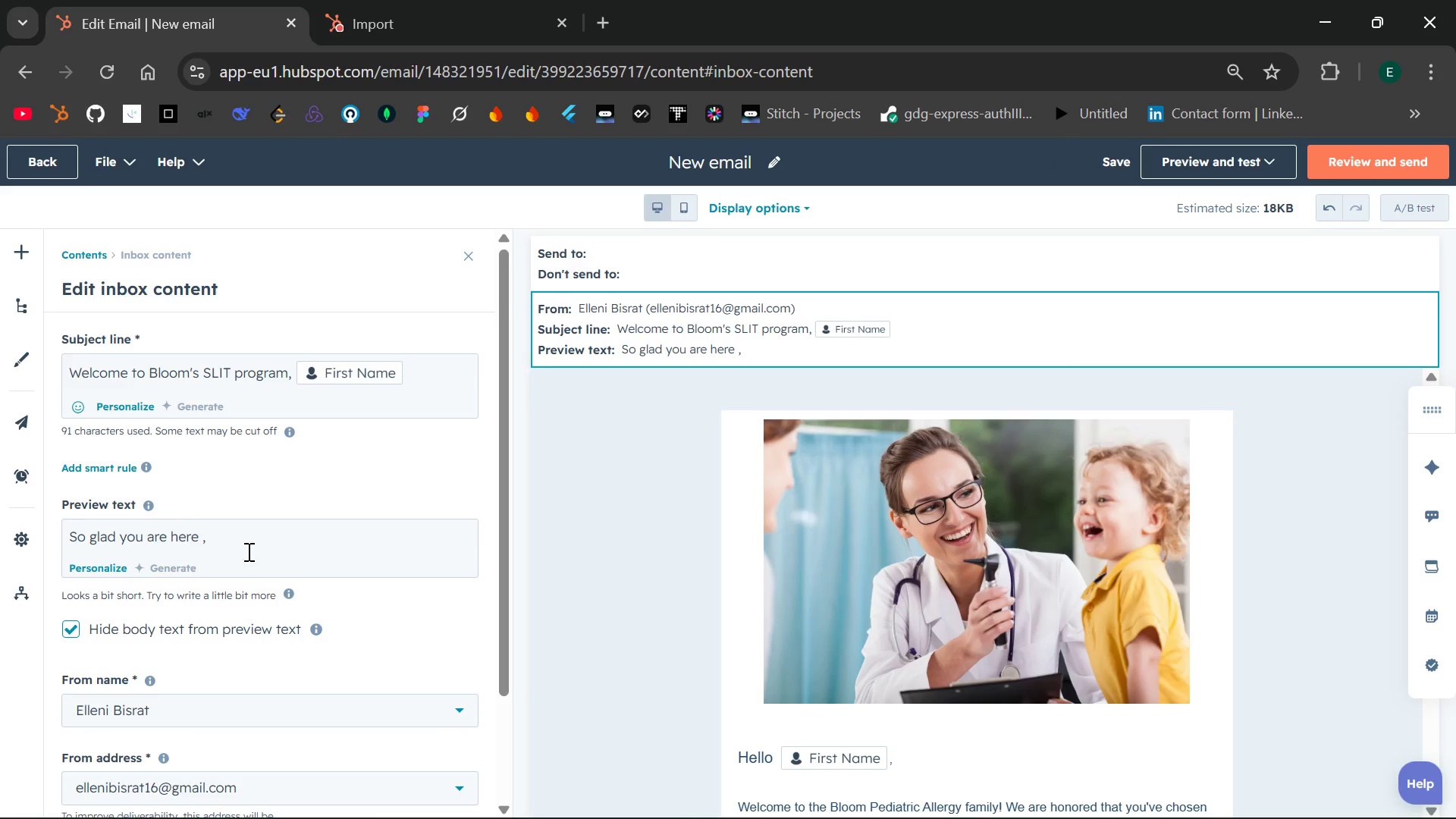 
type(let us walk through what is next)
 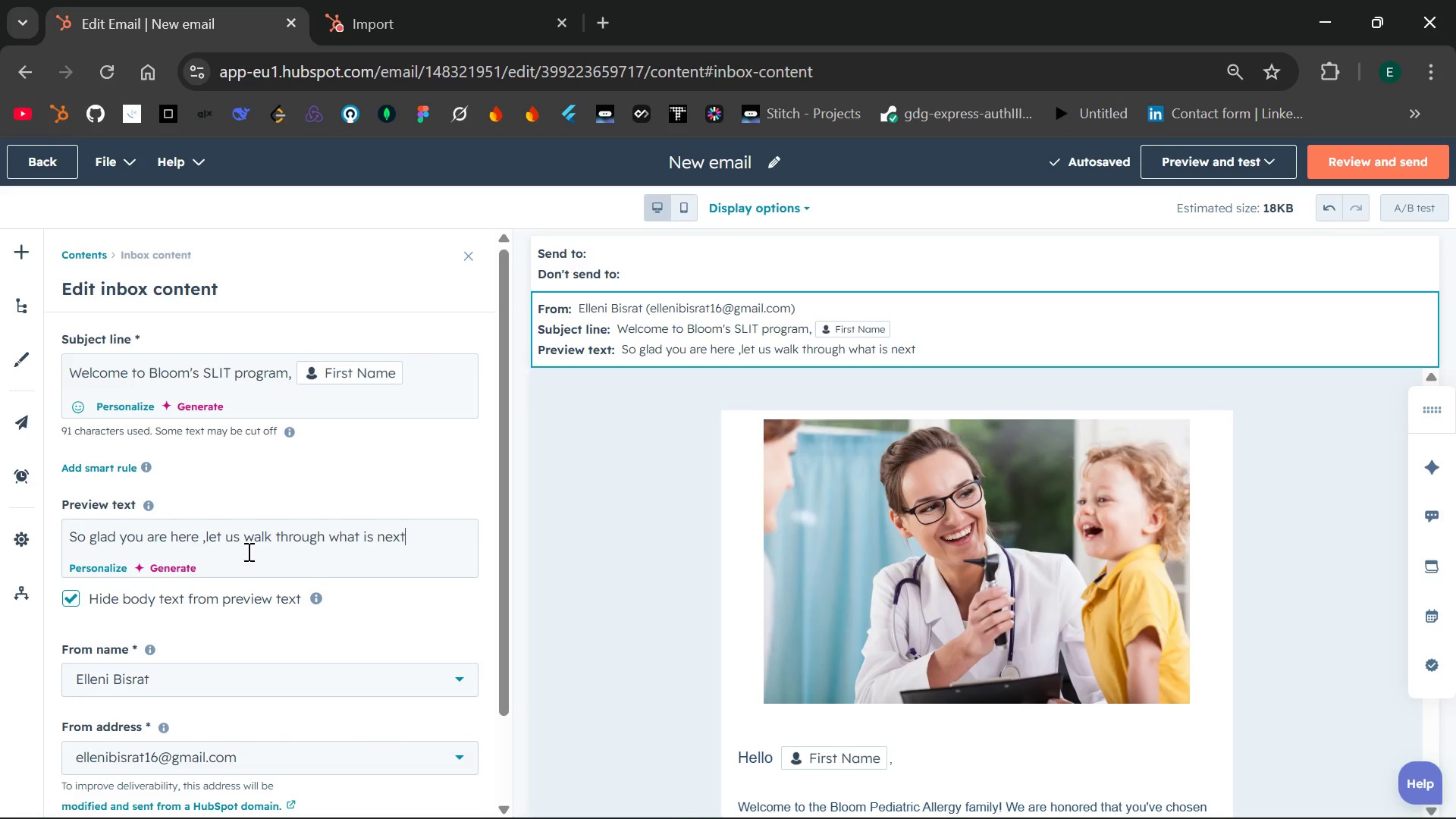 
type( for {{)
 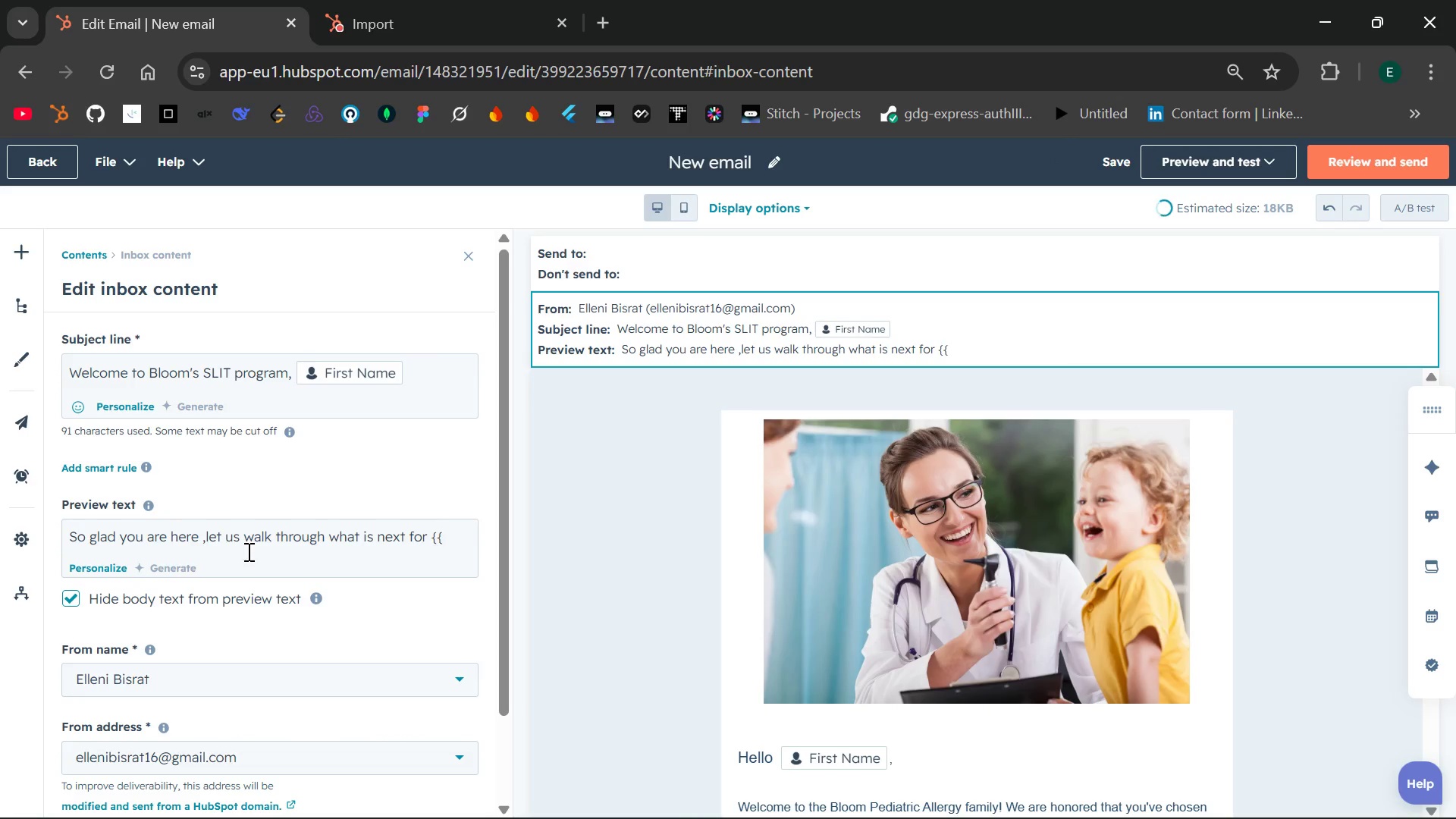 
wait(5.19)
 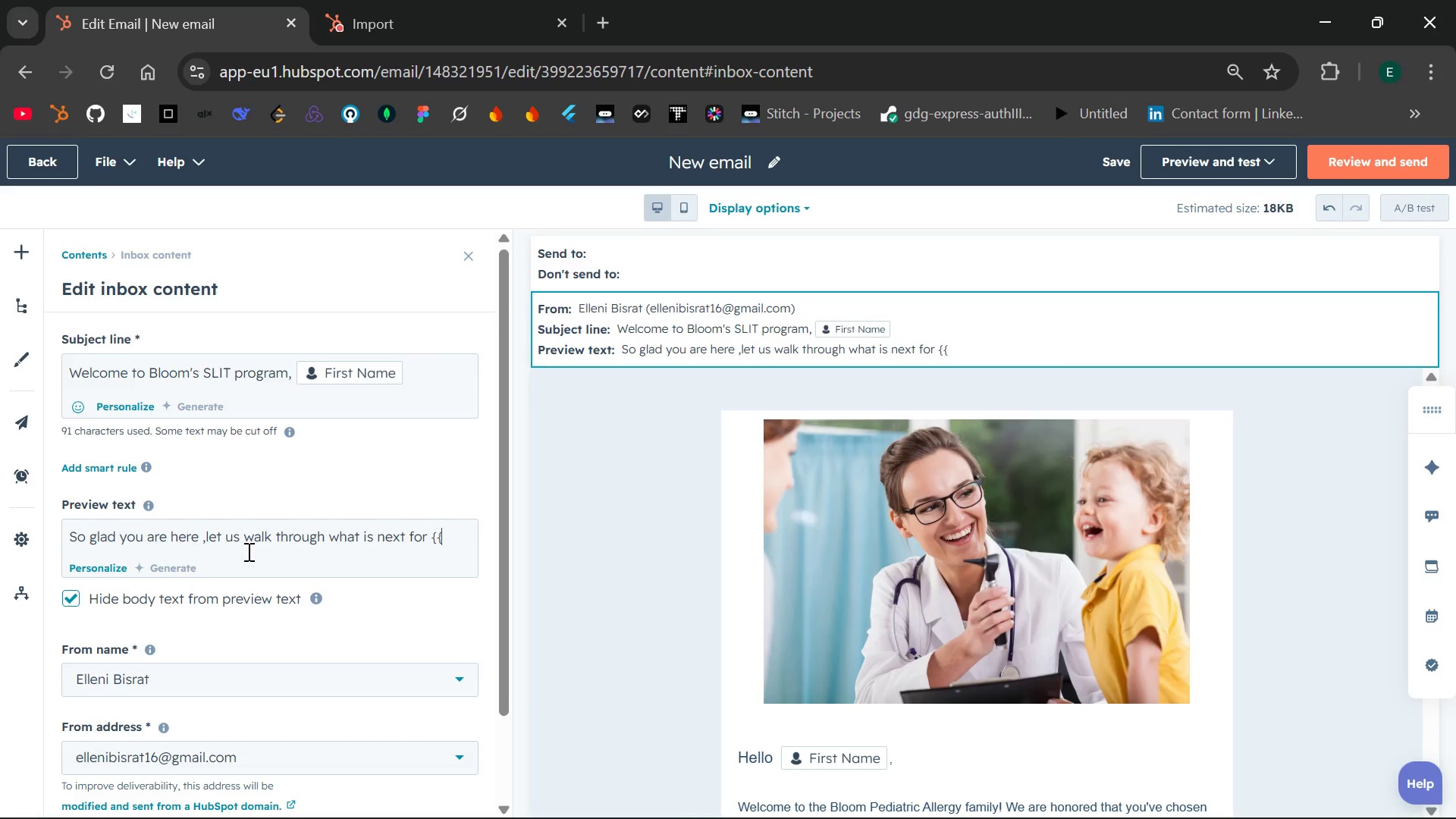 
type( contact.child)
 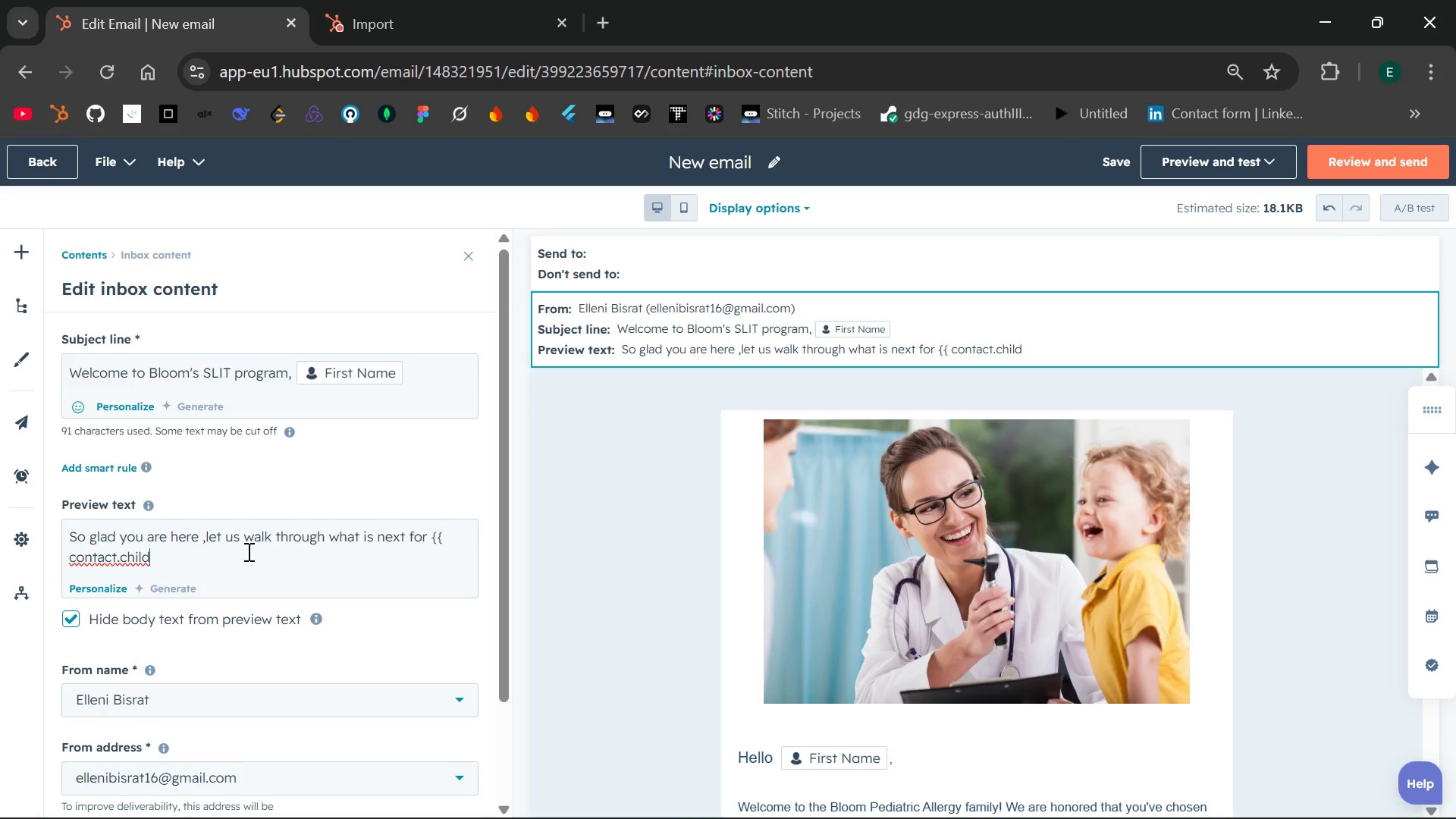 
type(_)
key(Backspace)
type(.firstname }})
 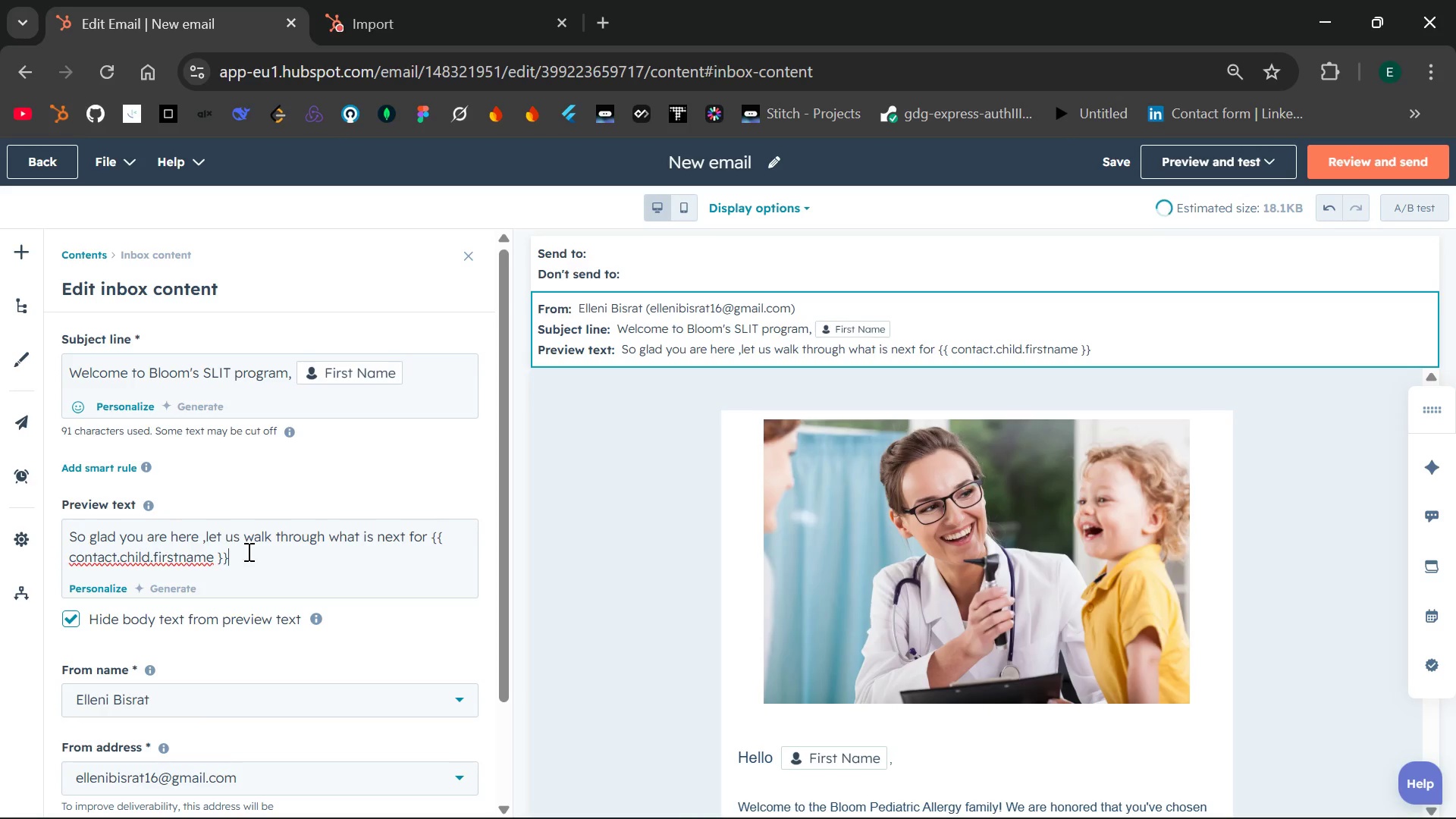 
left_click_drag(start_coordinate=[428, 537], to_coordinate=[436, 541])
 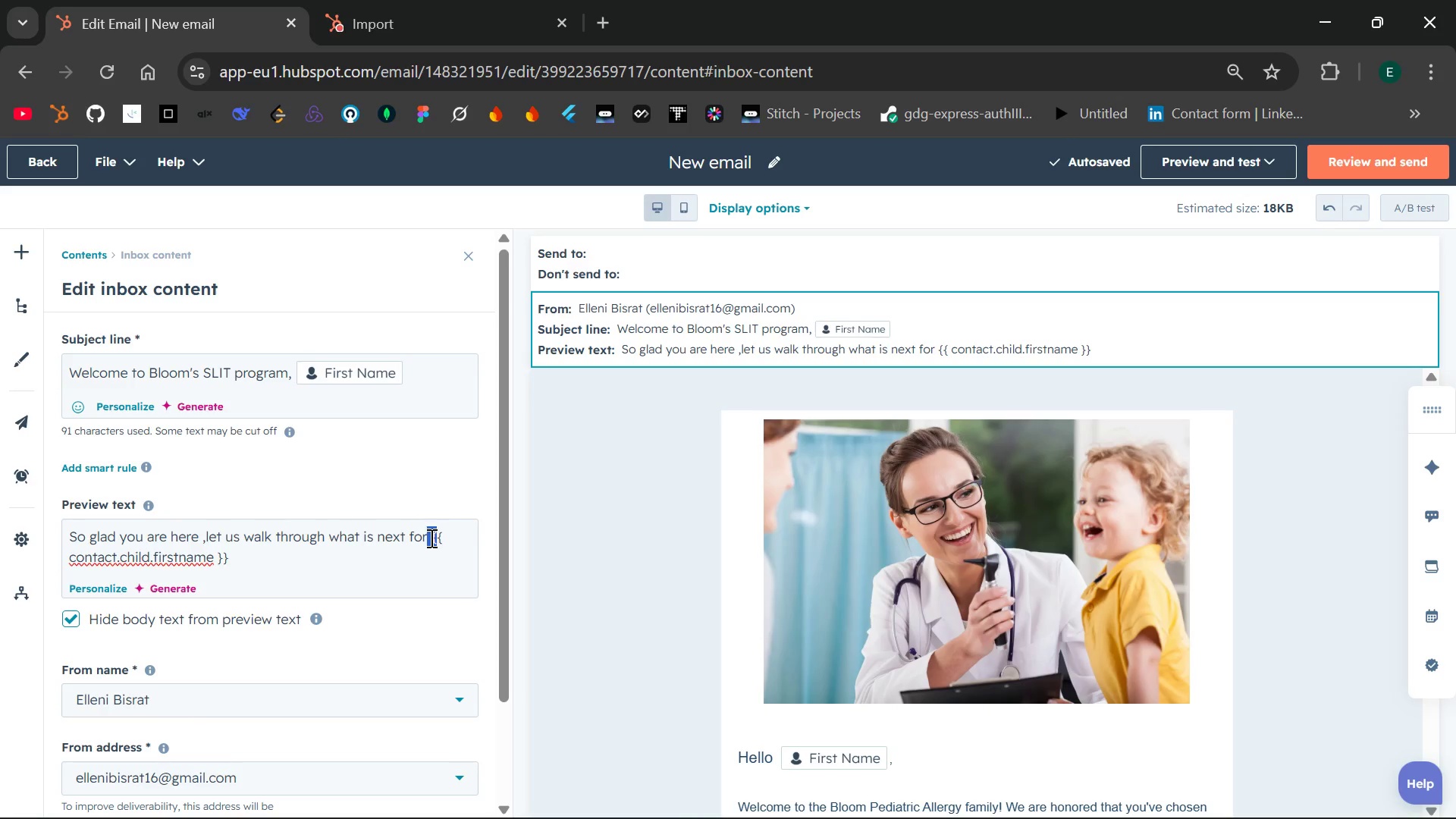 
left_click([430, 538])
 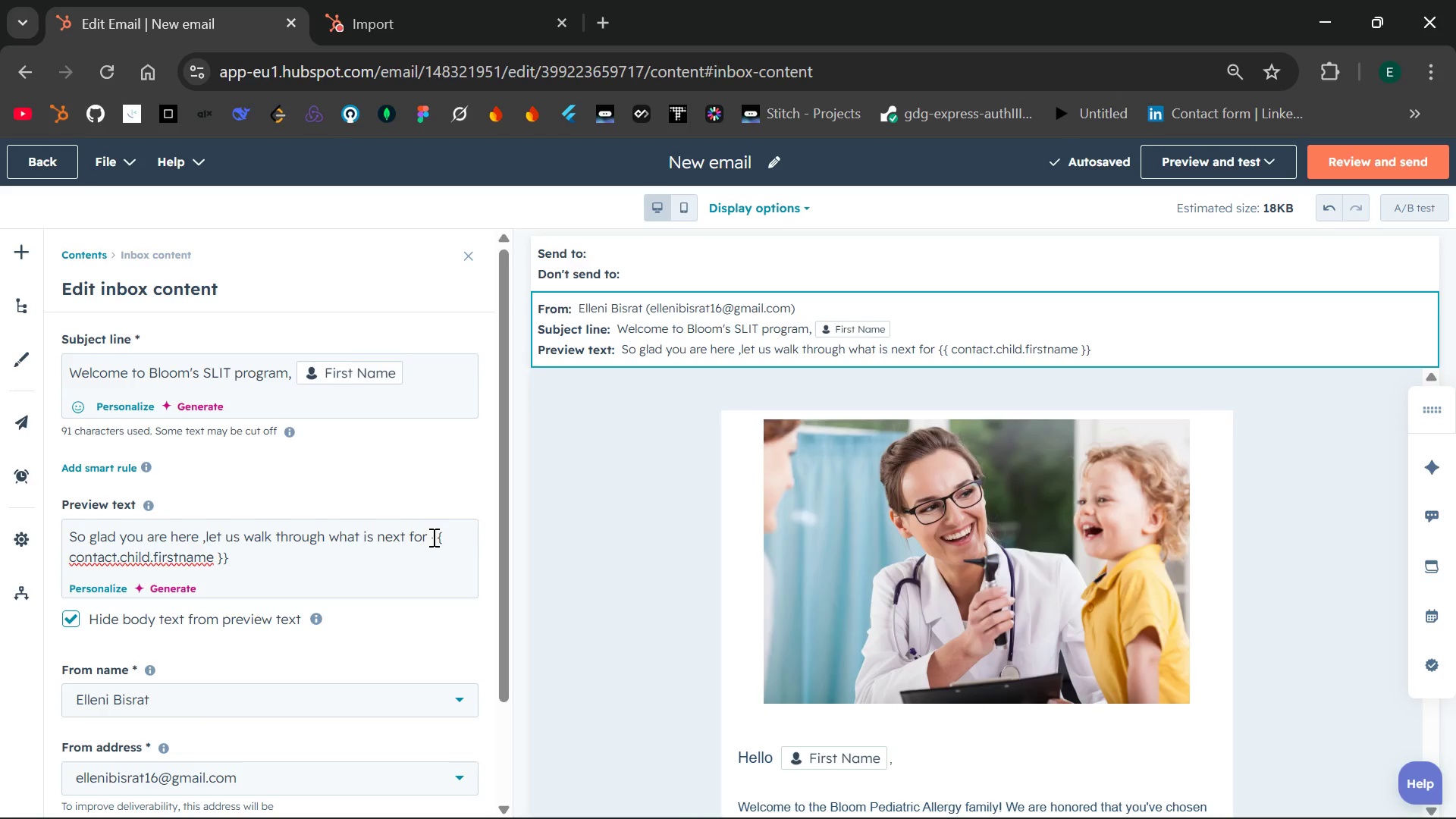 
left_click_drag(start_coordinate=[432, 537], to_coordinate=[427, 563])
 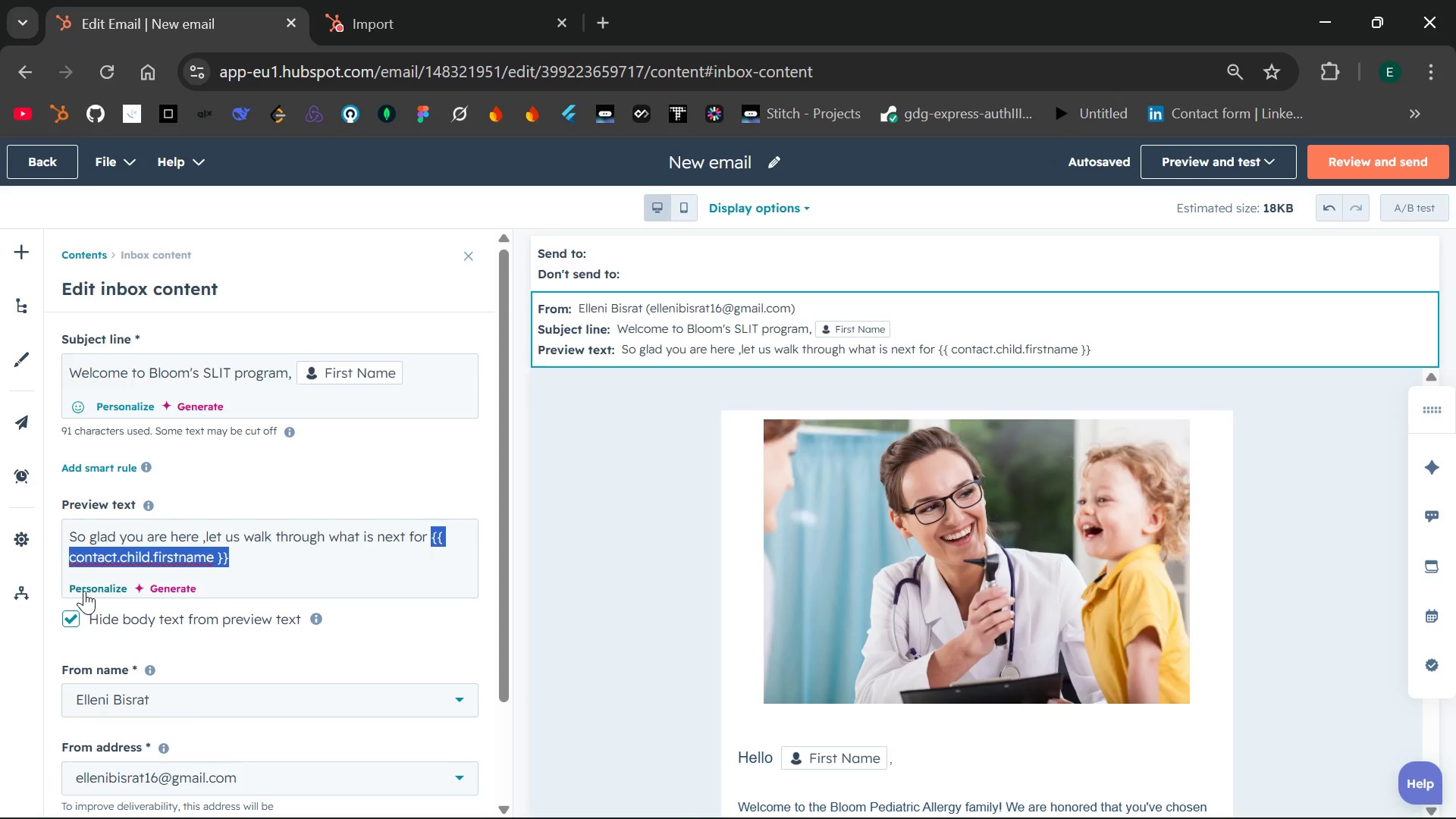 
left_click([85, 590])
 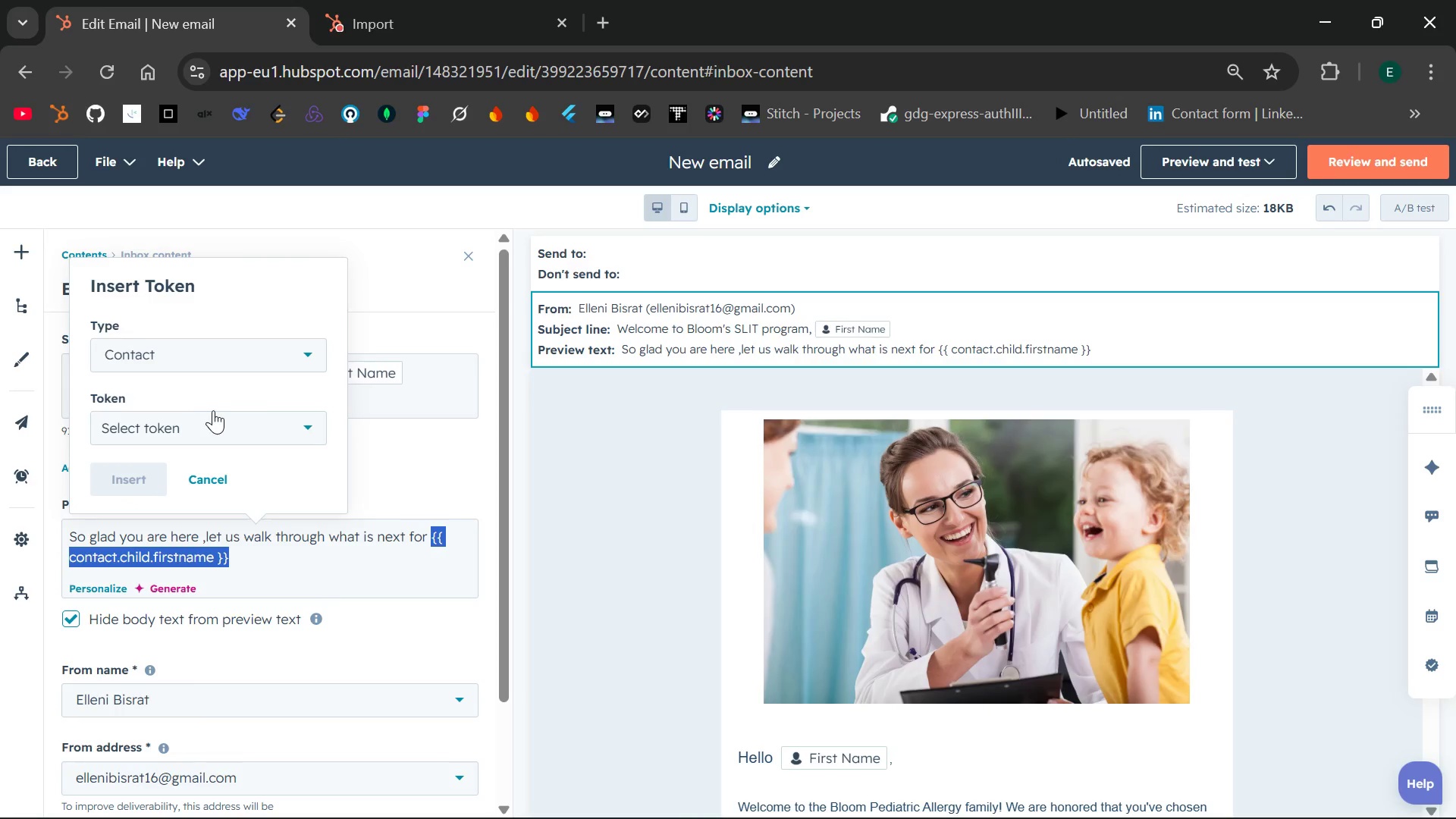 
left_click([230, 420])
 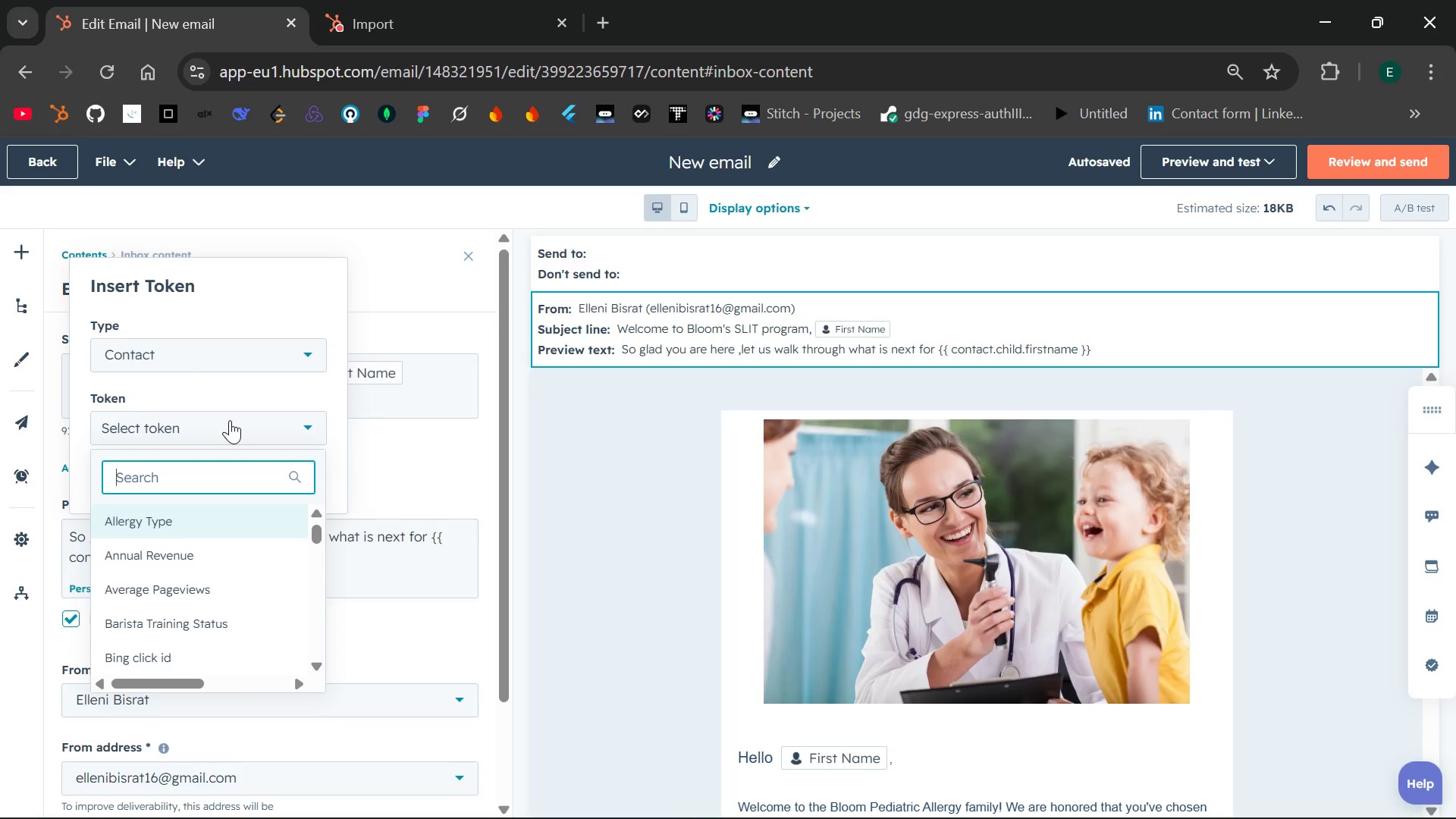 
type(child)
 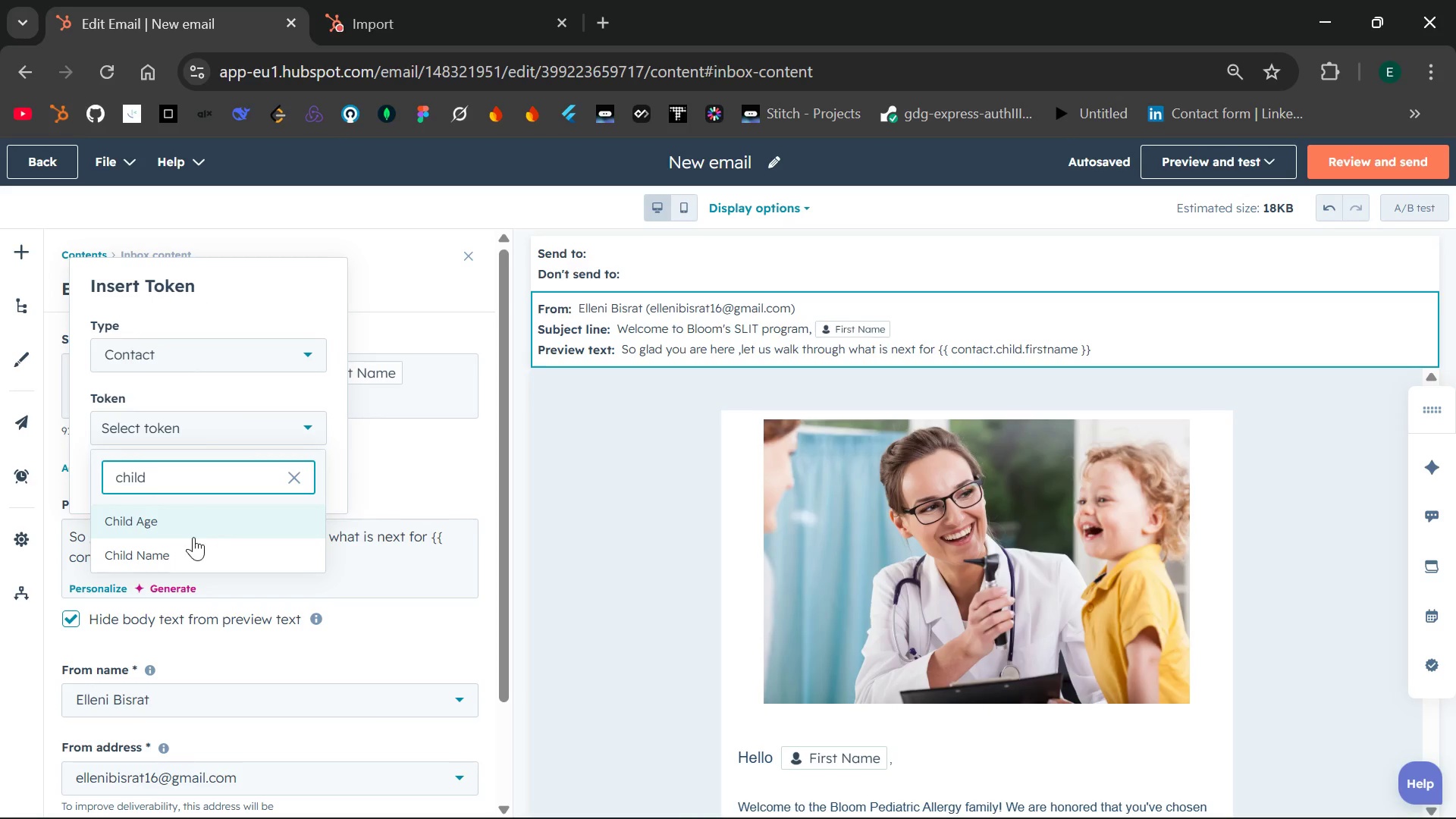 
left_click([192, 547])
 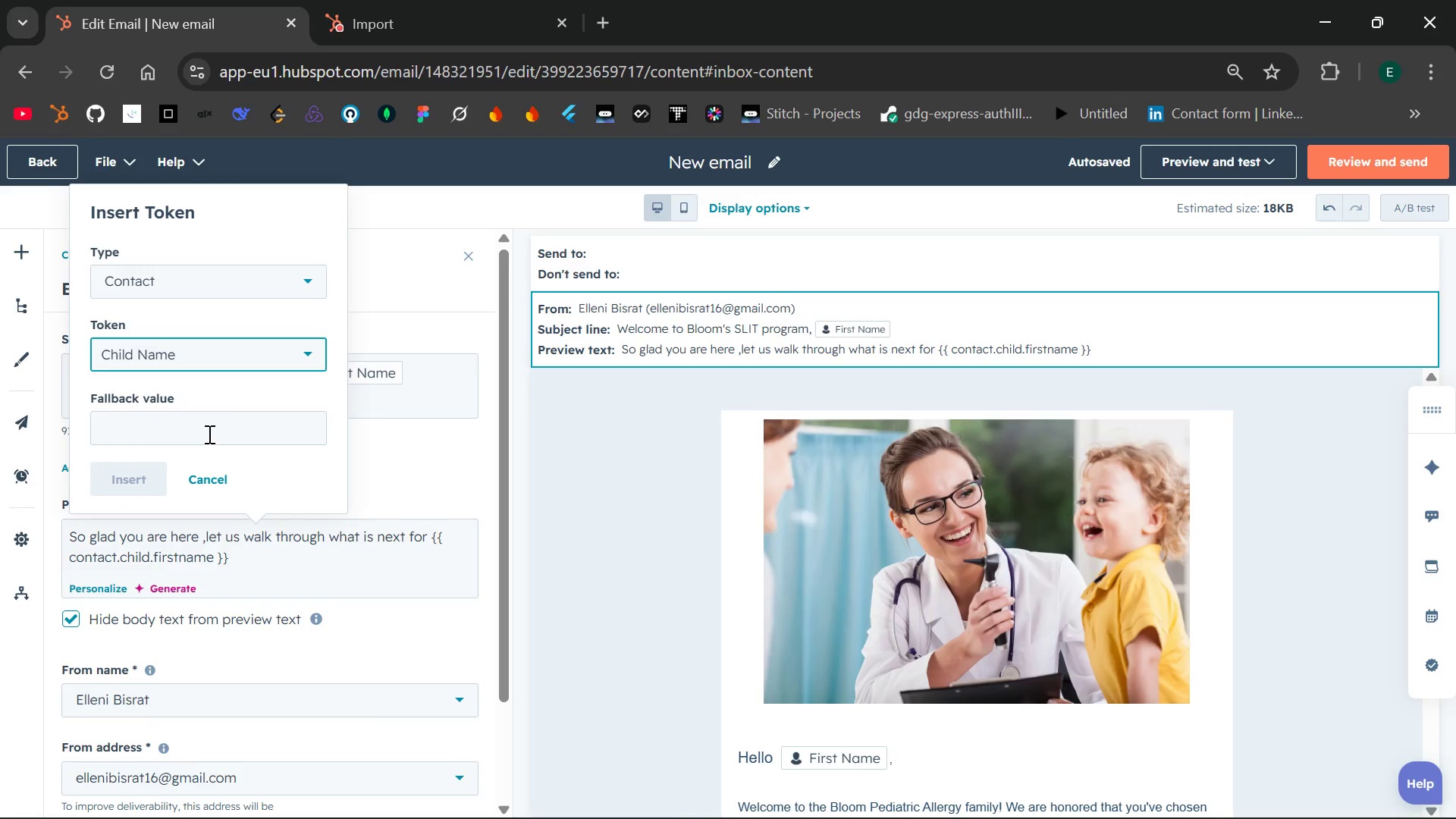 
left_click([208, 434])
 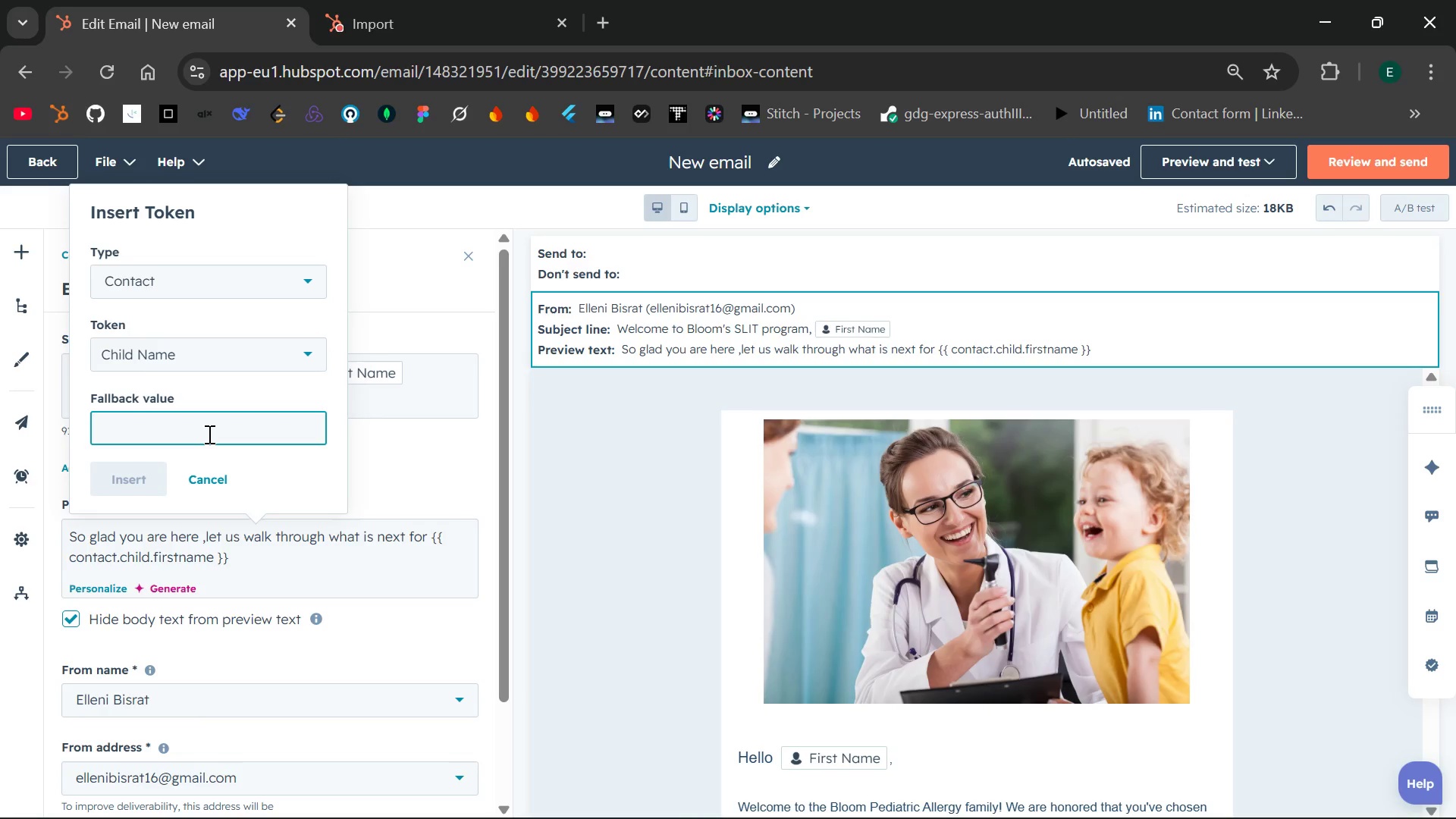 
type(you)
 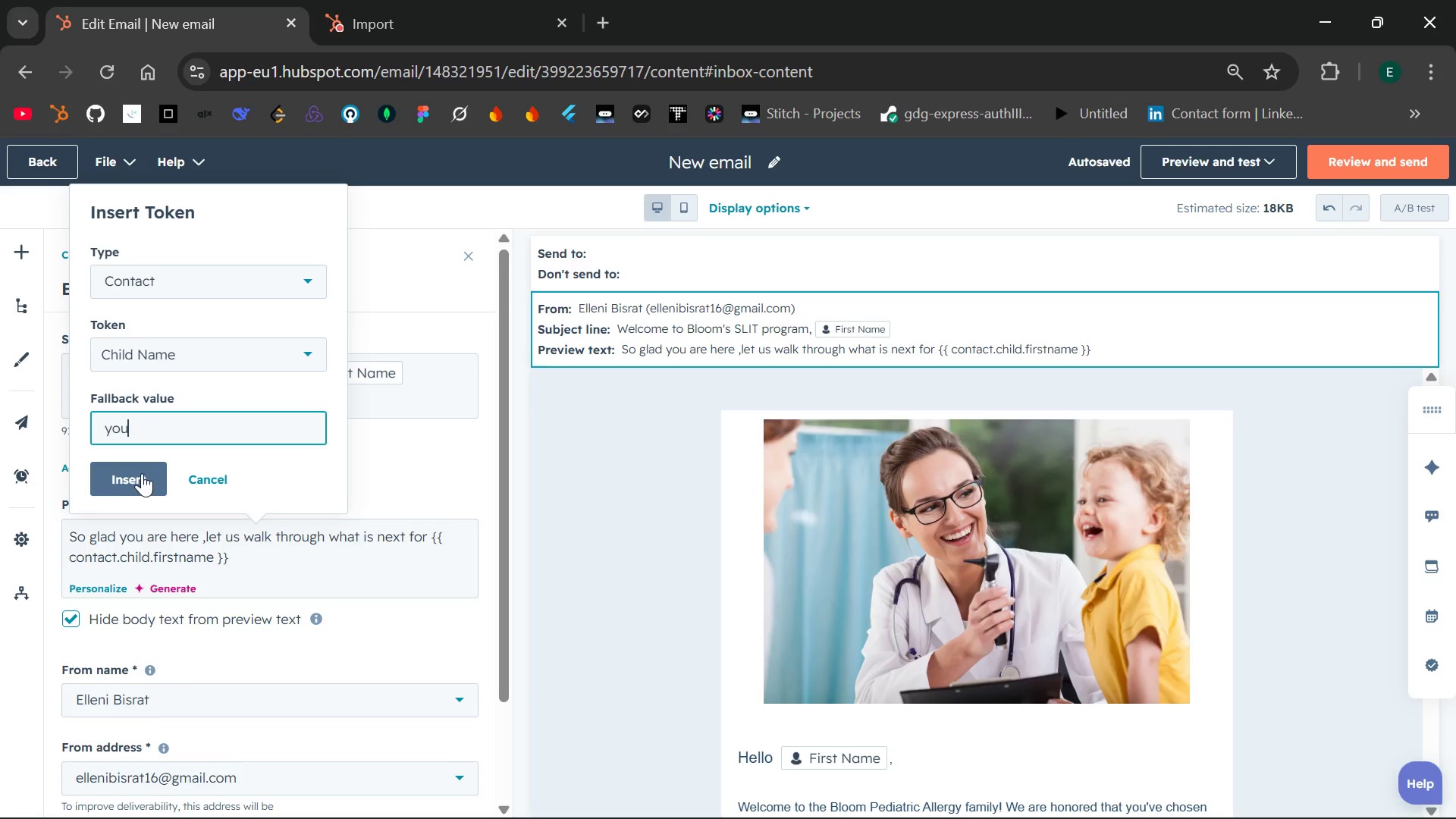 
left_click([133, 474])
 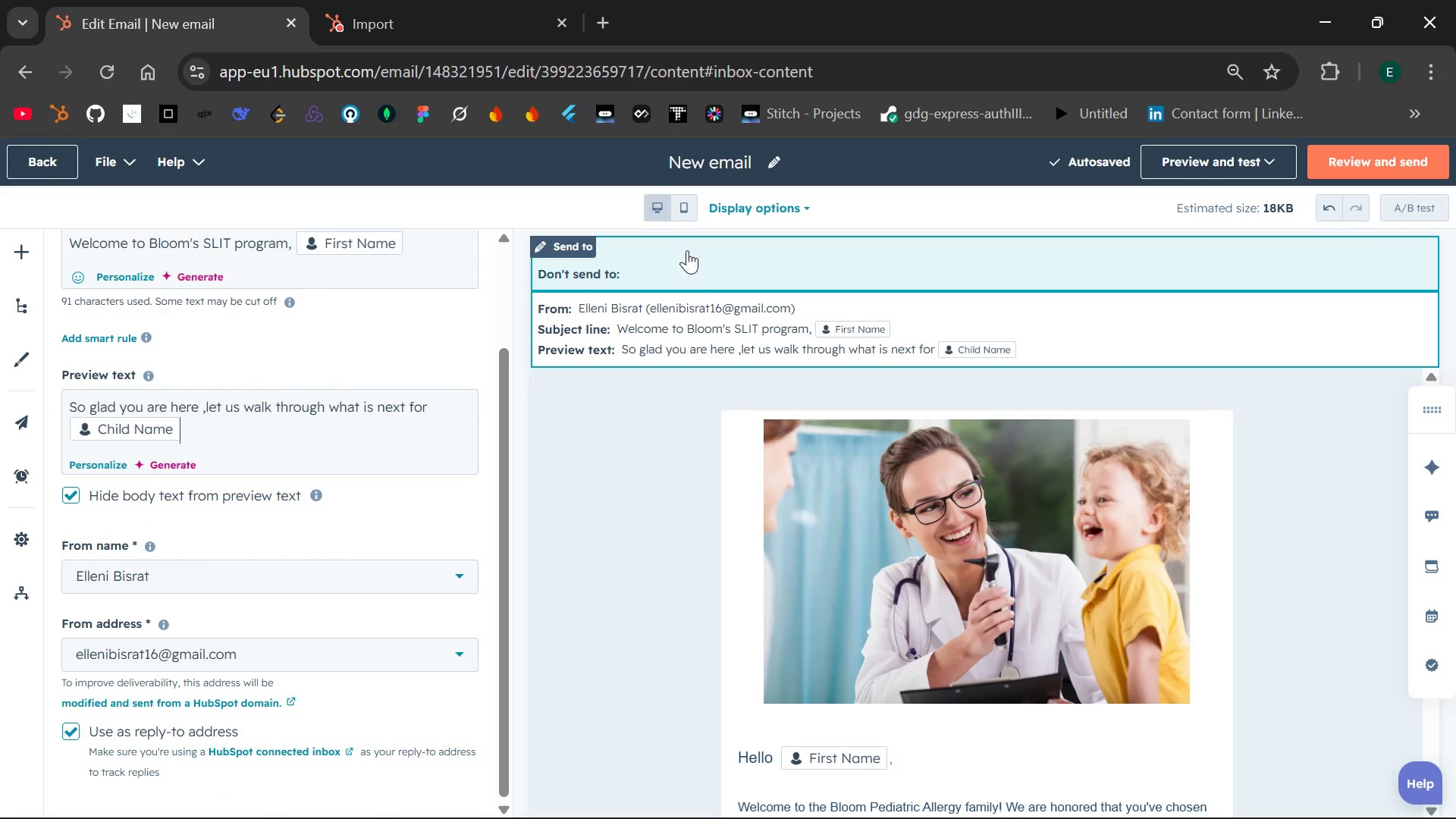 
wait(7.86)
 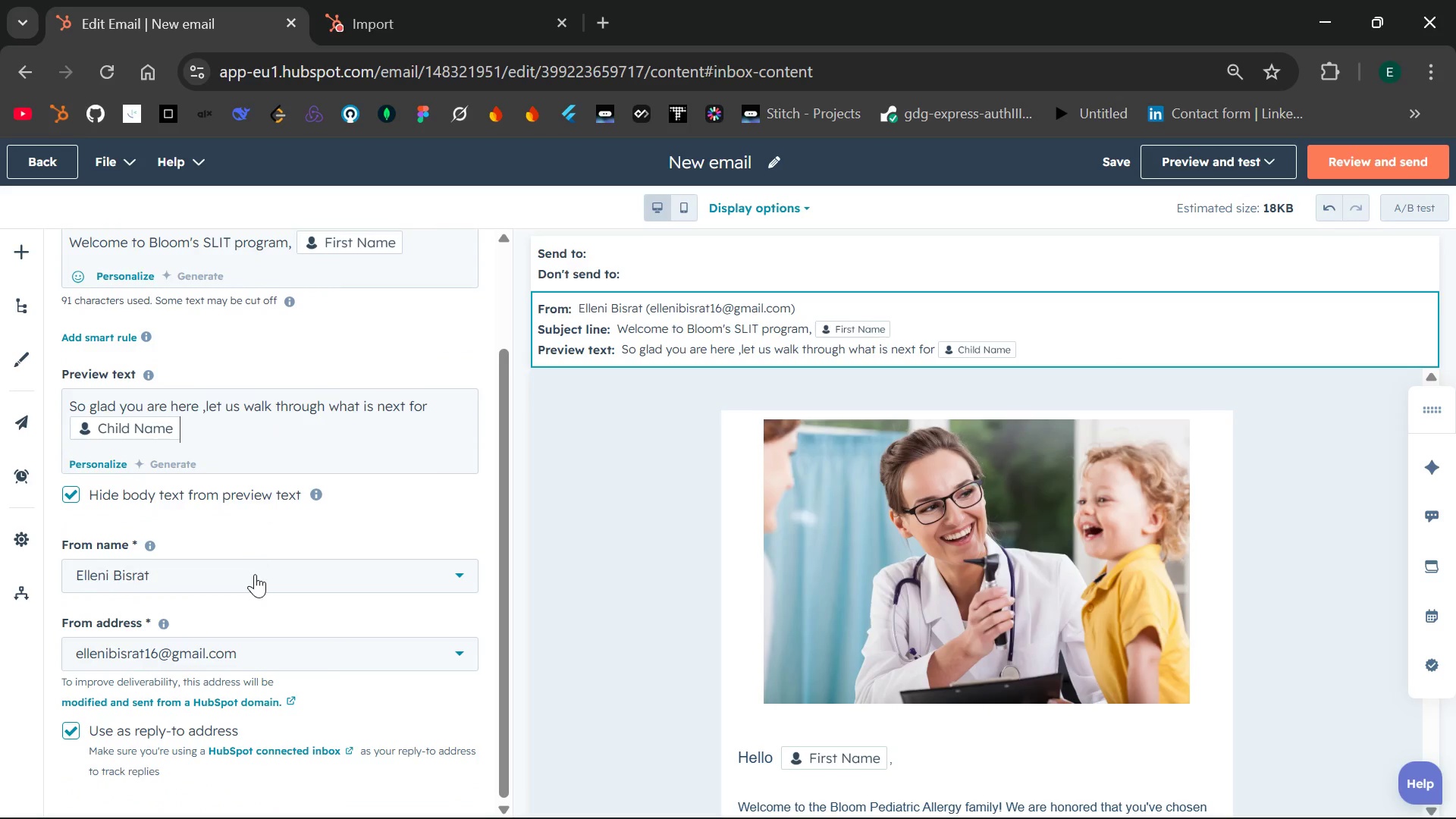 
left_click([652, 265])
 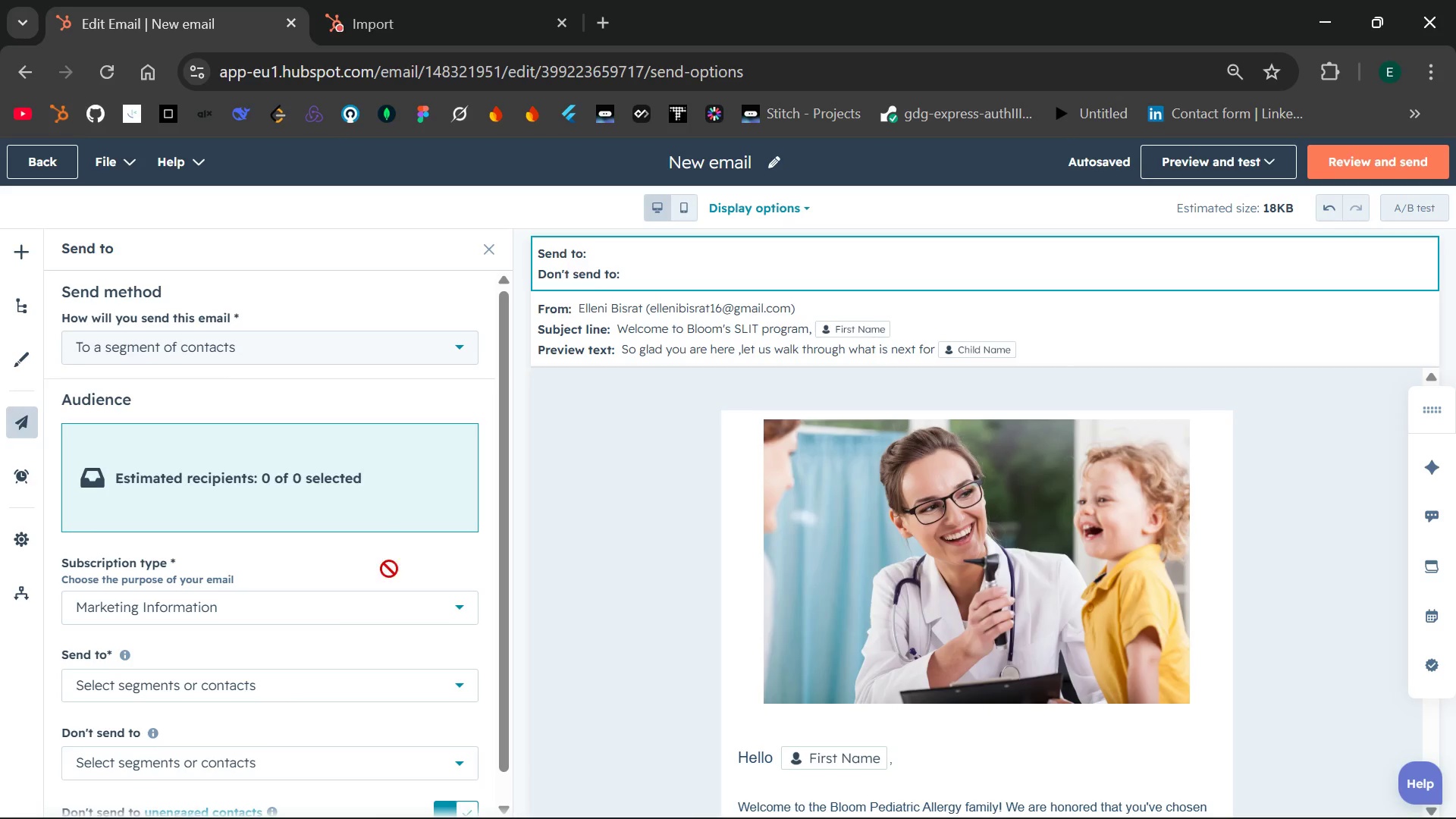 
mouse_move([386, 645])
 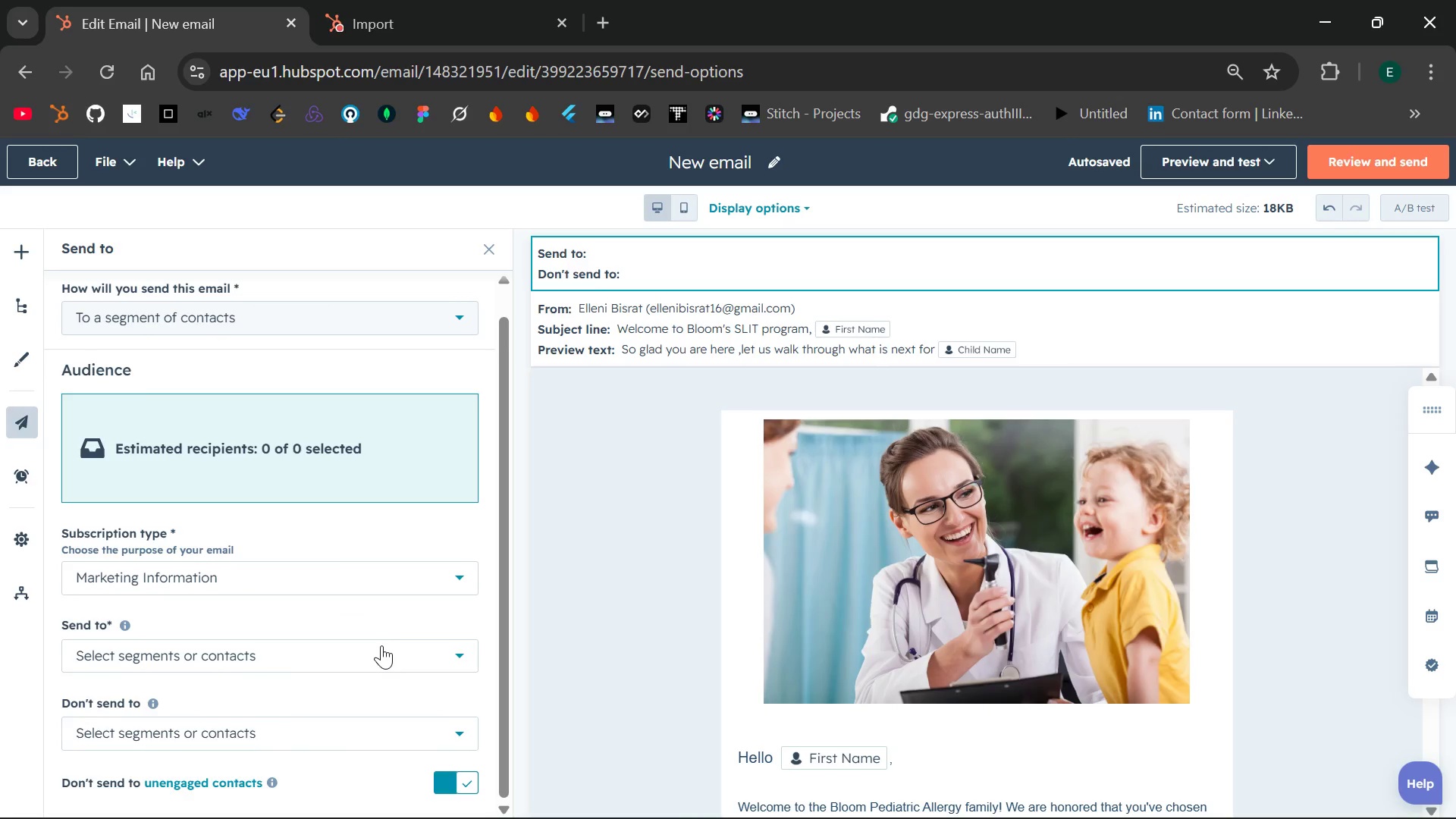 
left_click([381, 645])
 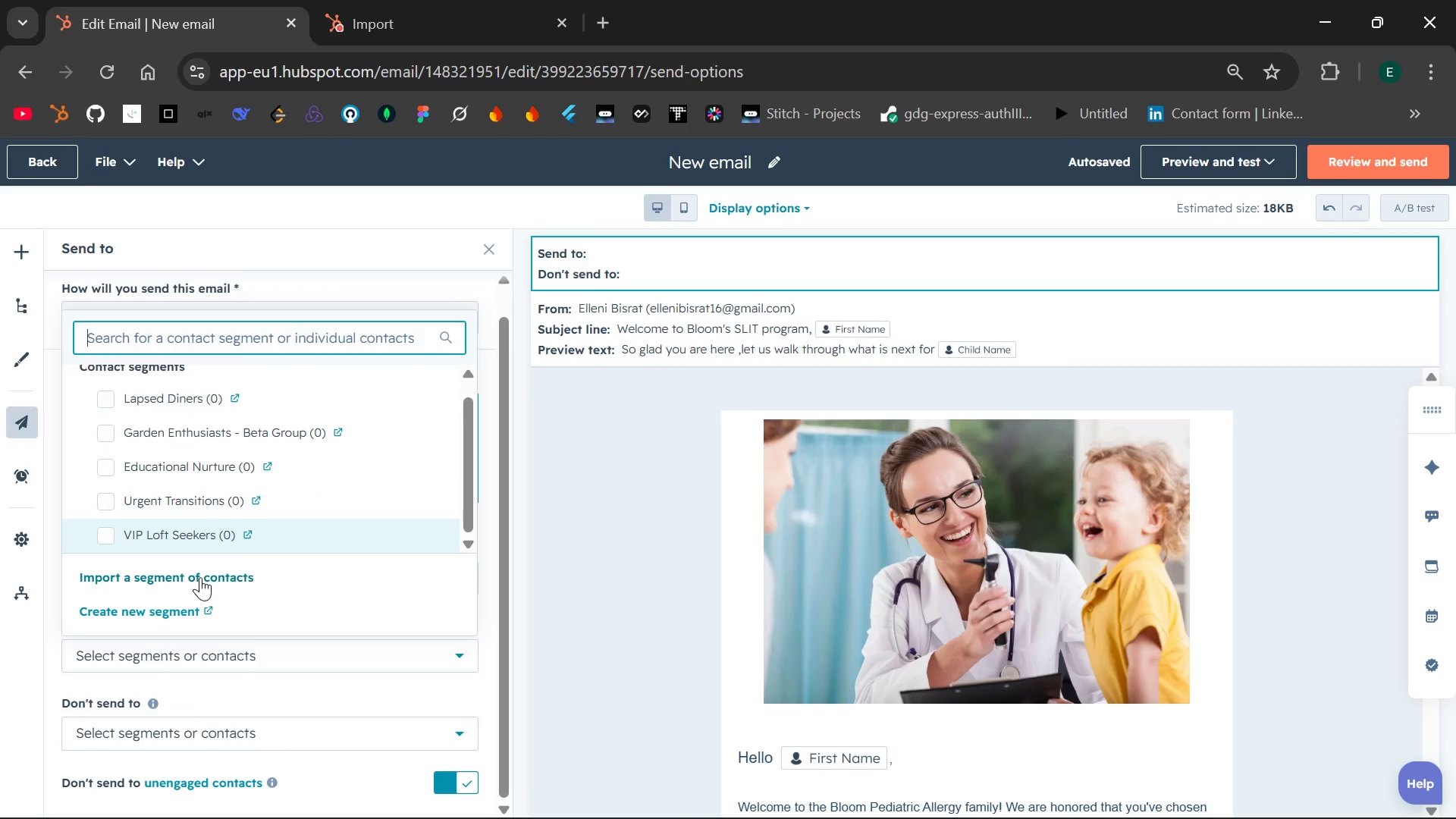 
wait(17.55)
 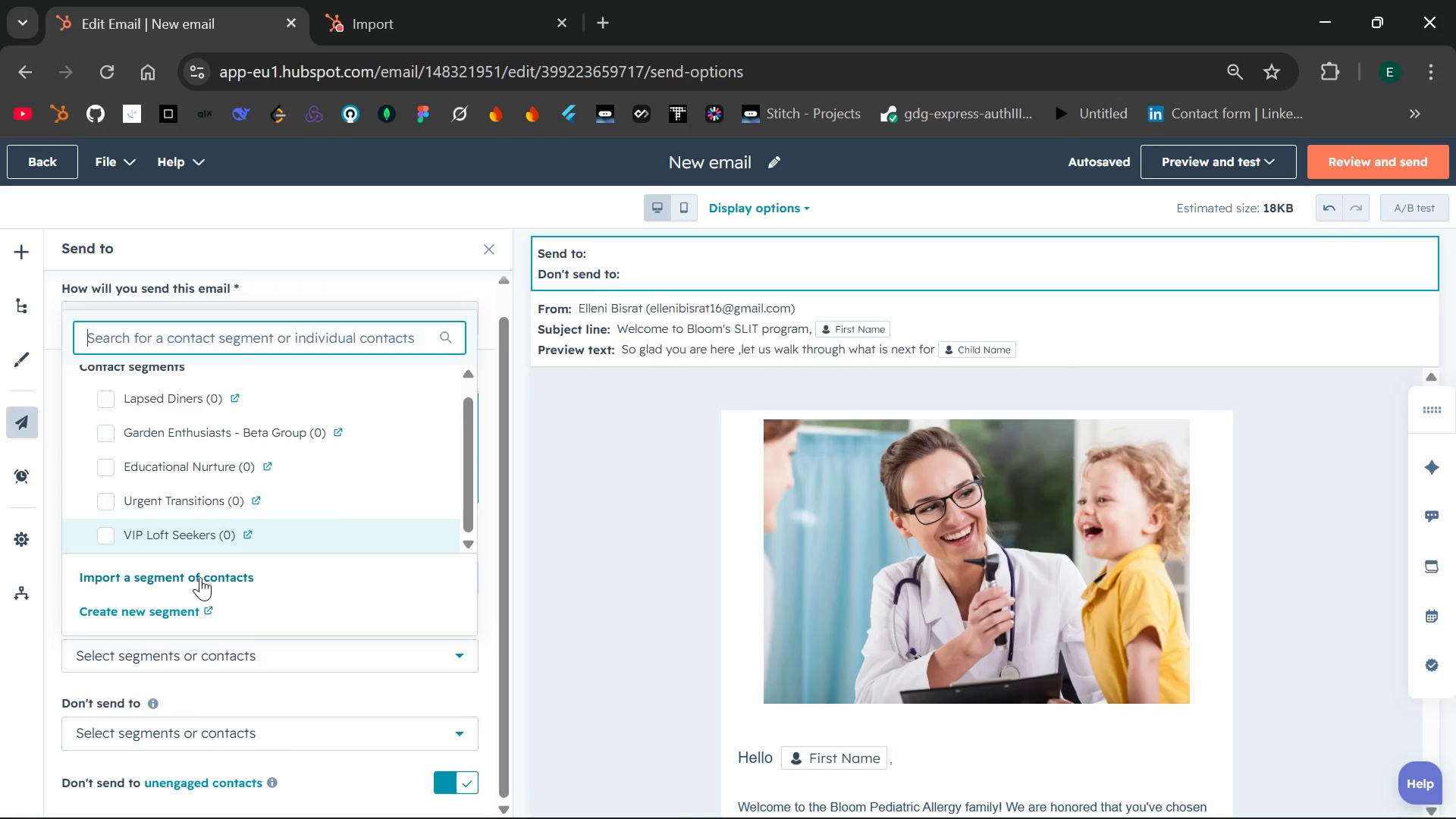 
left_click([201, 579])
 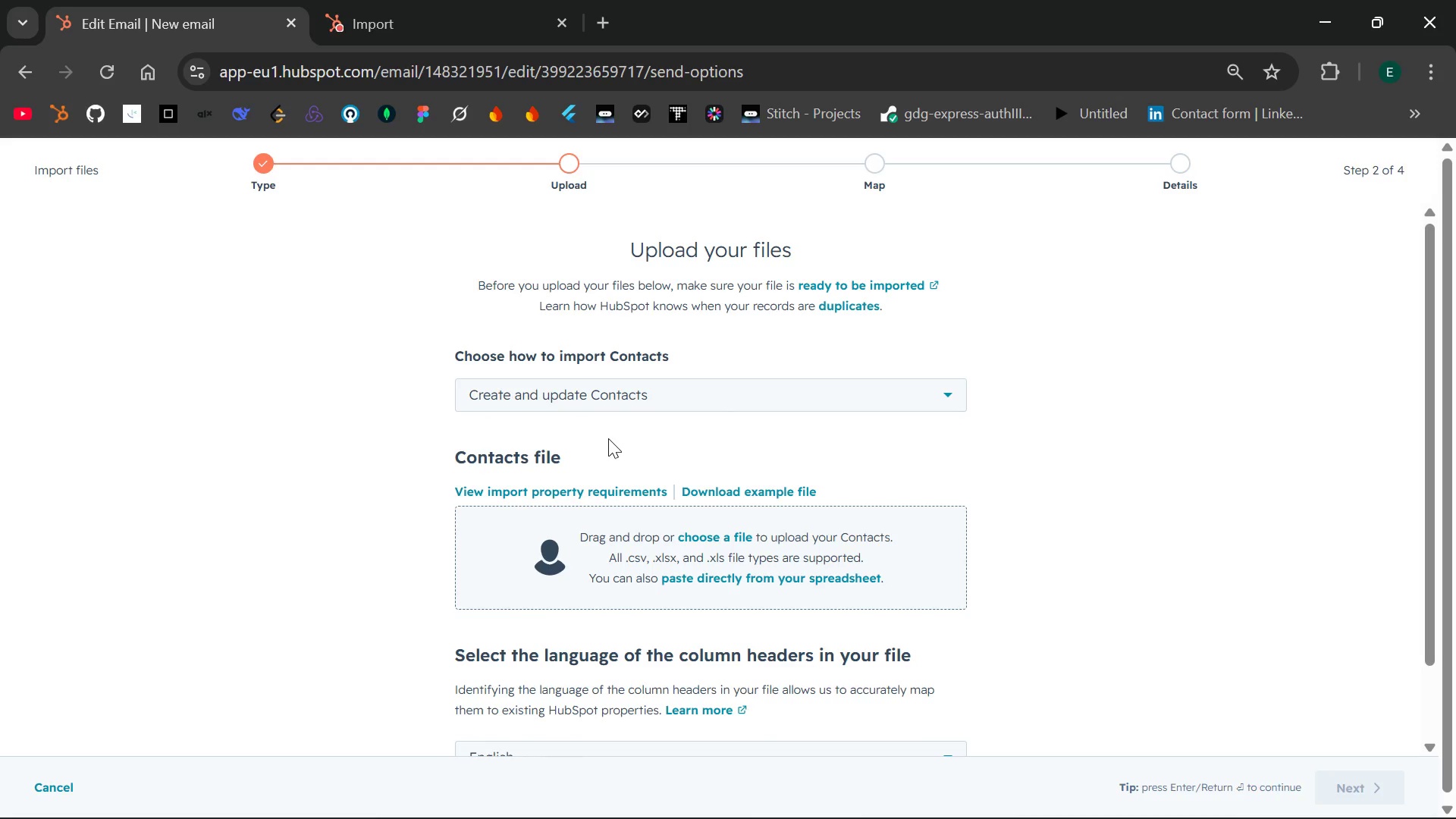 
wait(23.0)
 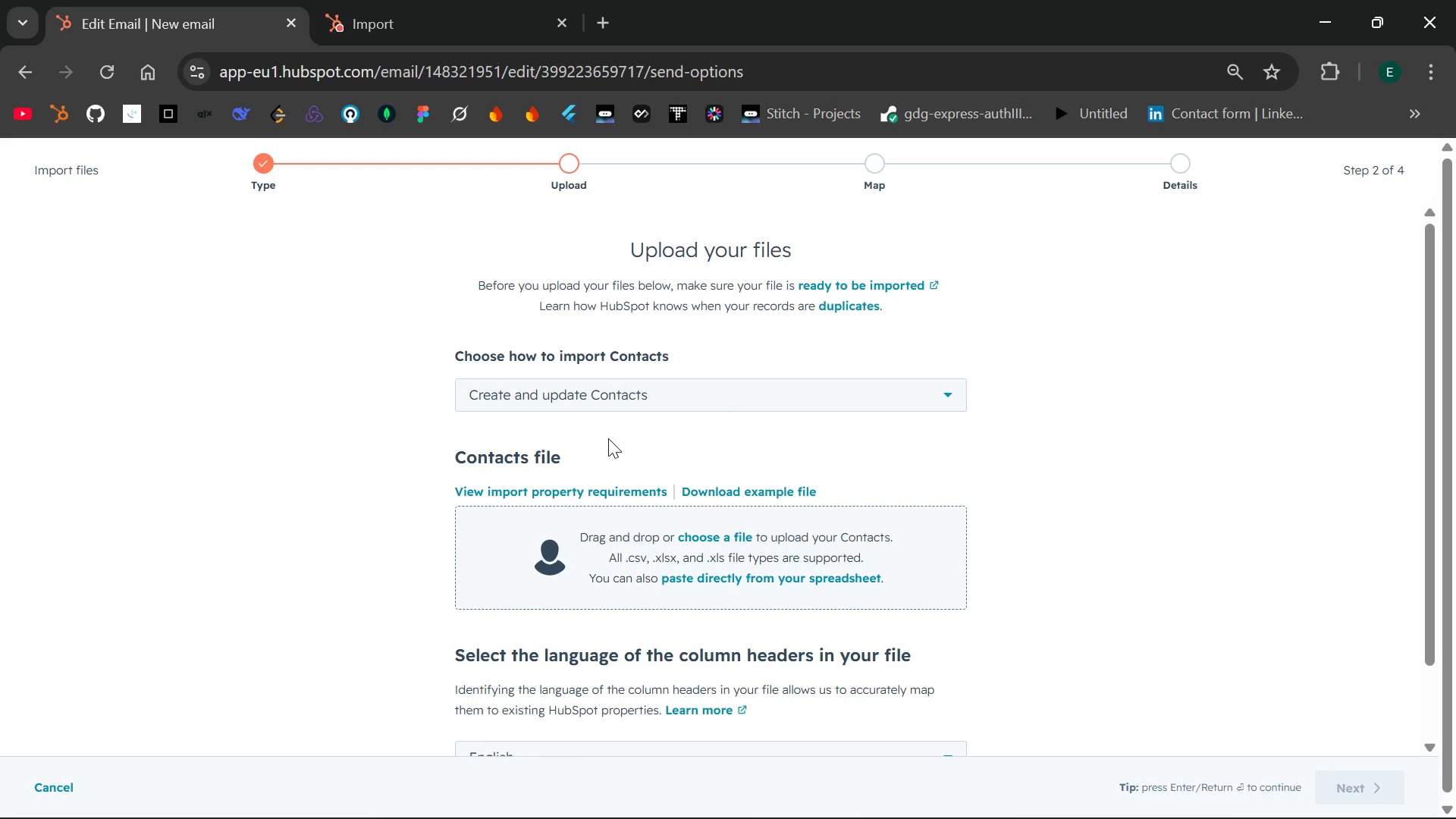 
left_click([25, 74])
 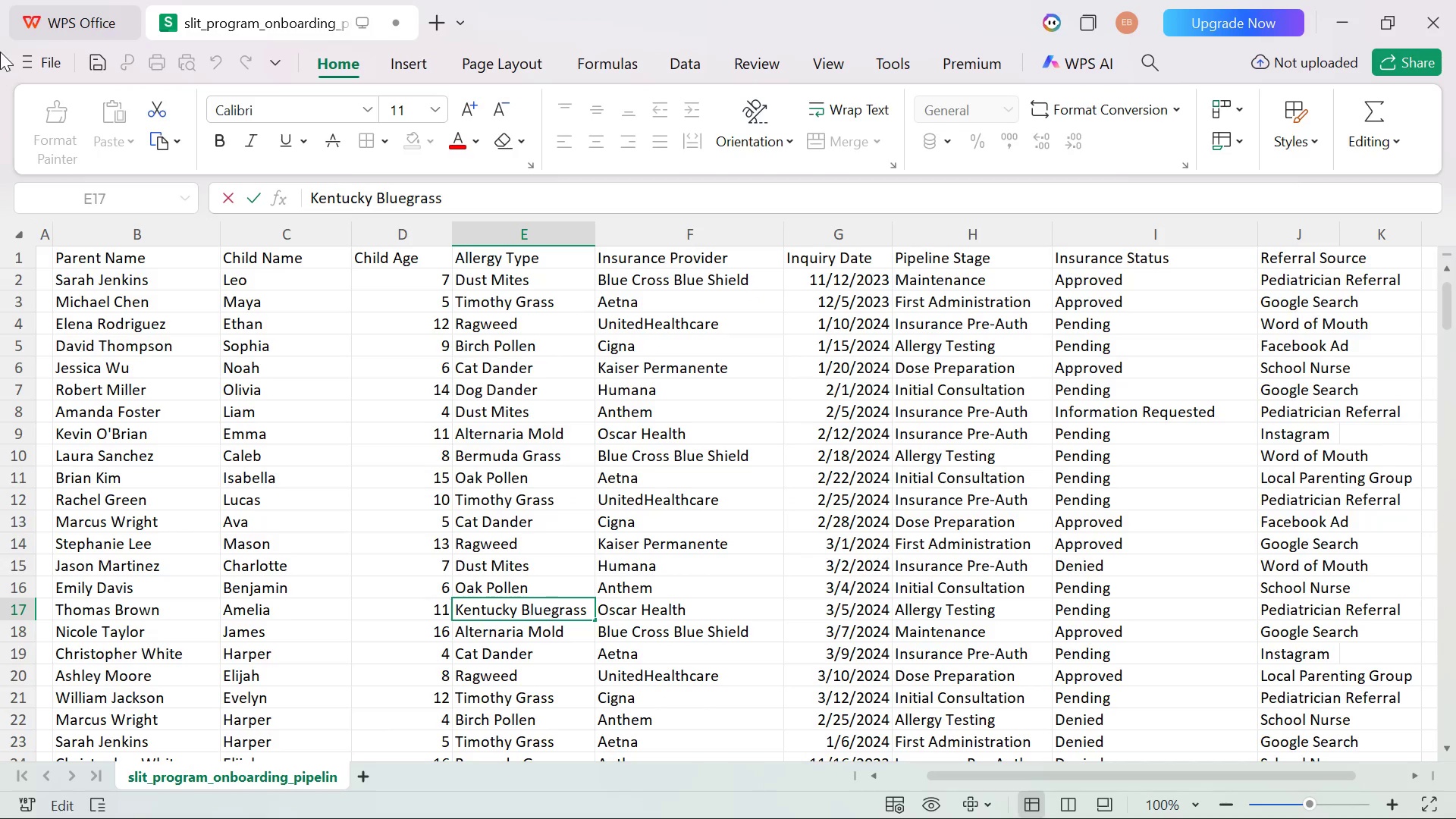 
wait(18.17)
 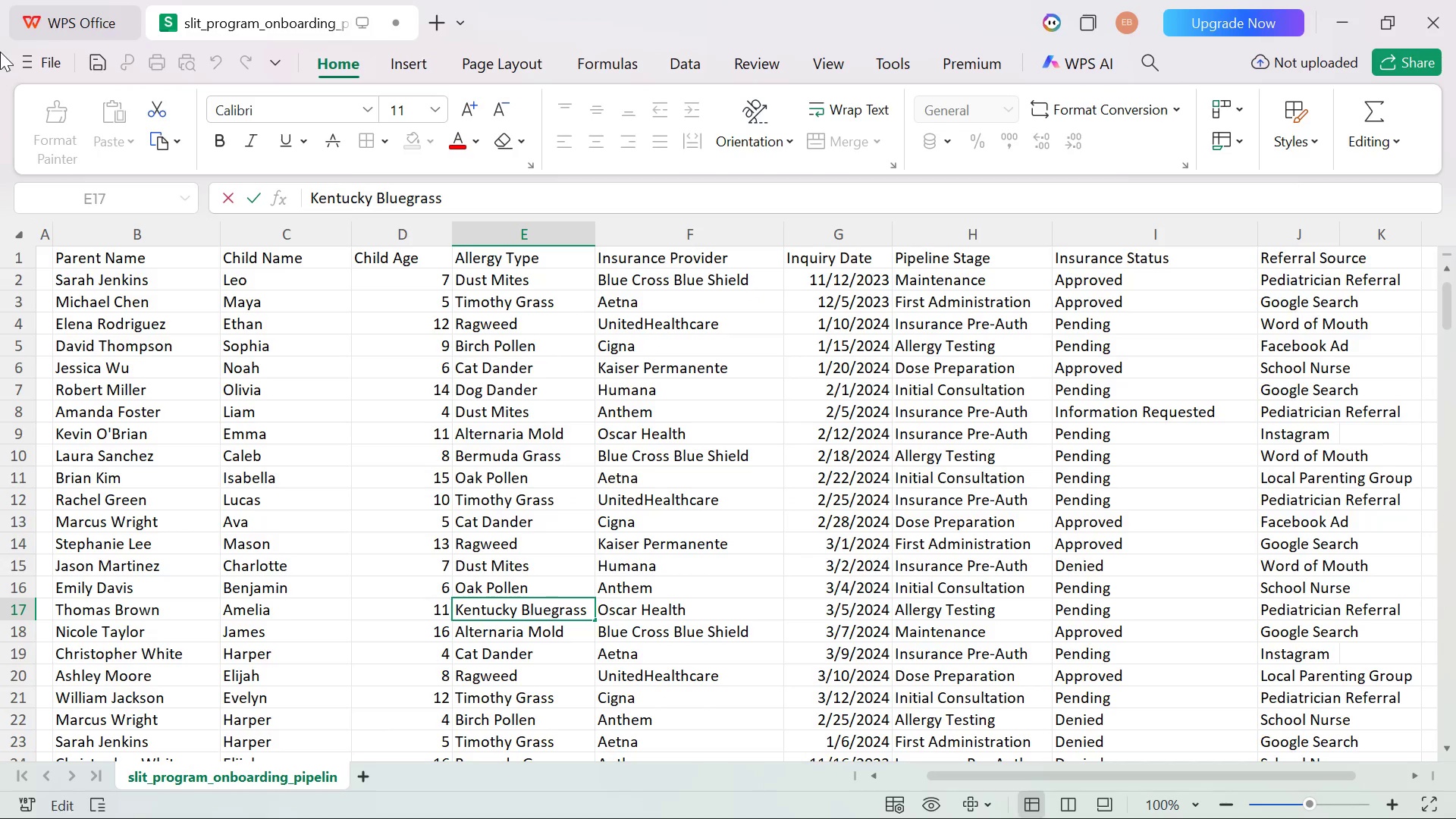 
left_click([24, 64])
 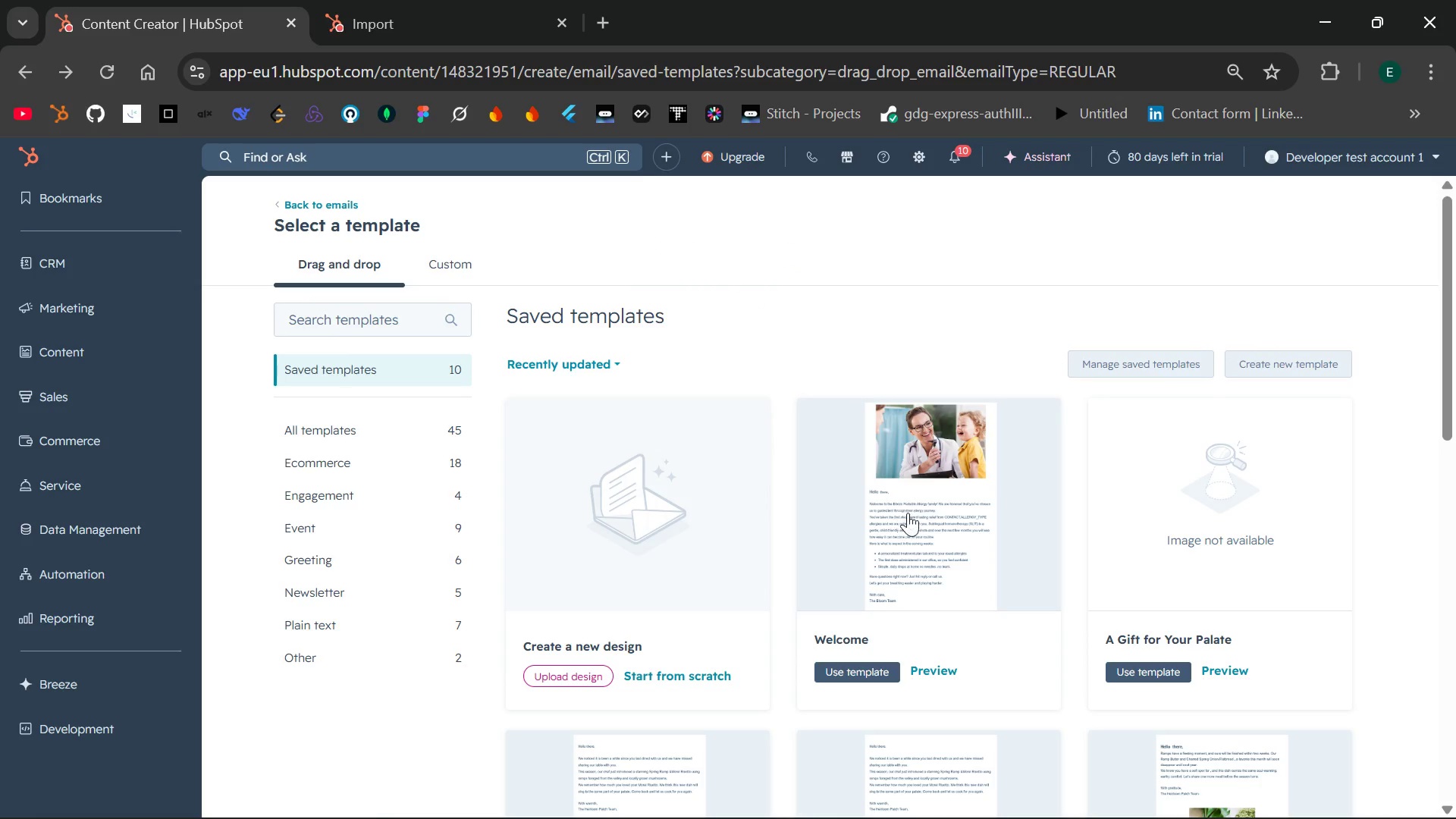 
wait(6.38)
 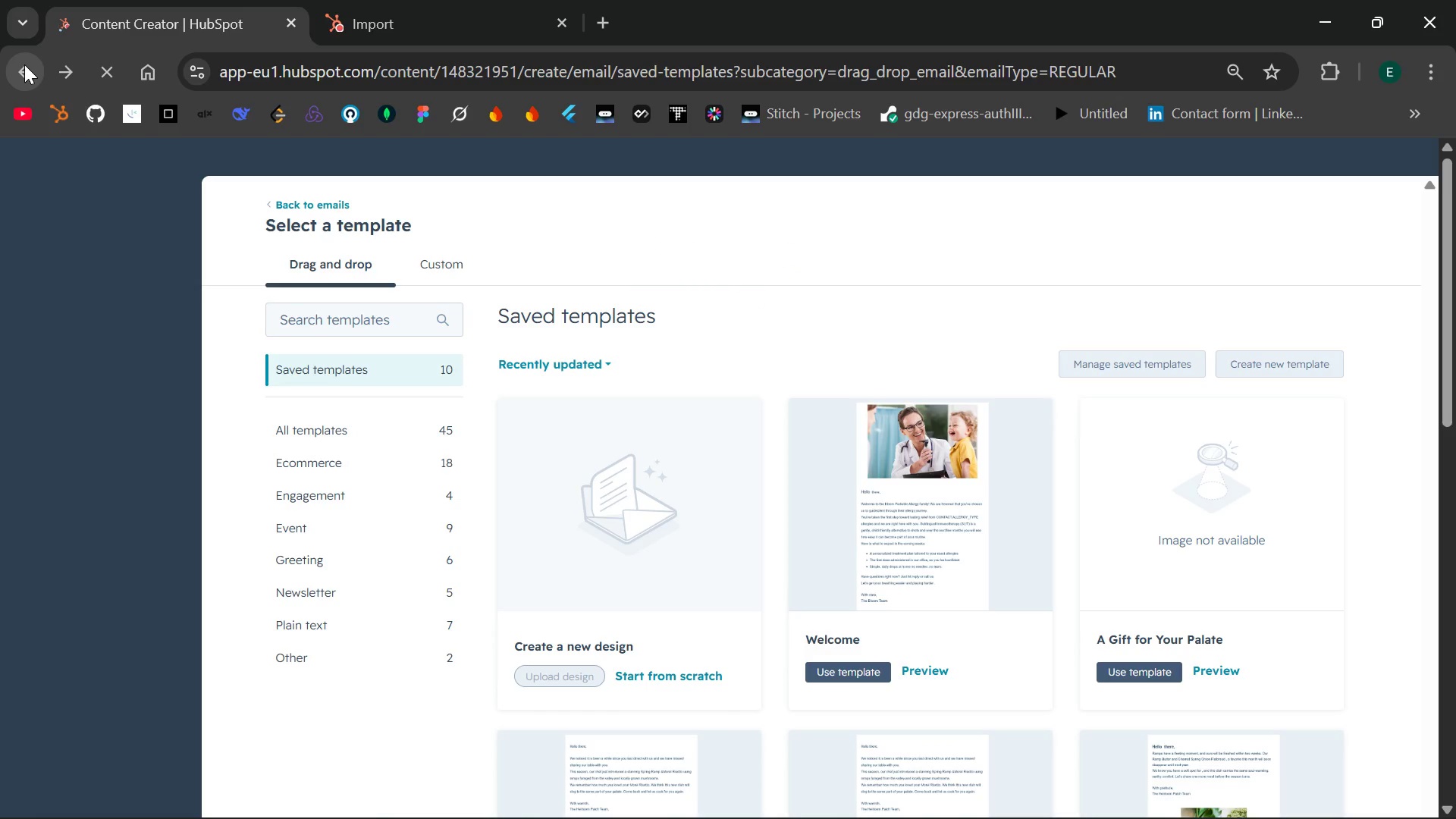 
left_click([912, 515])
 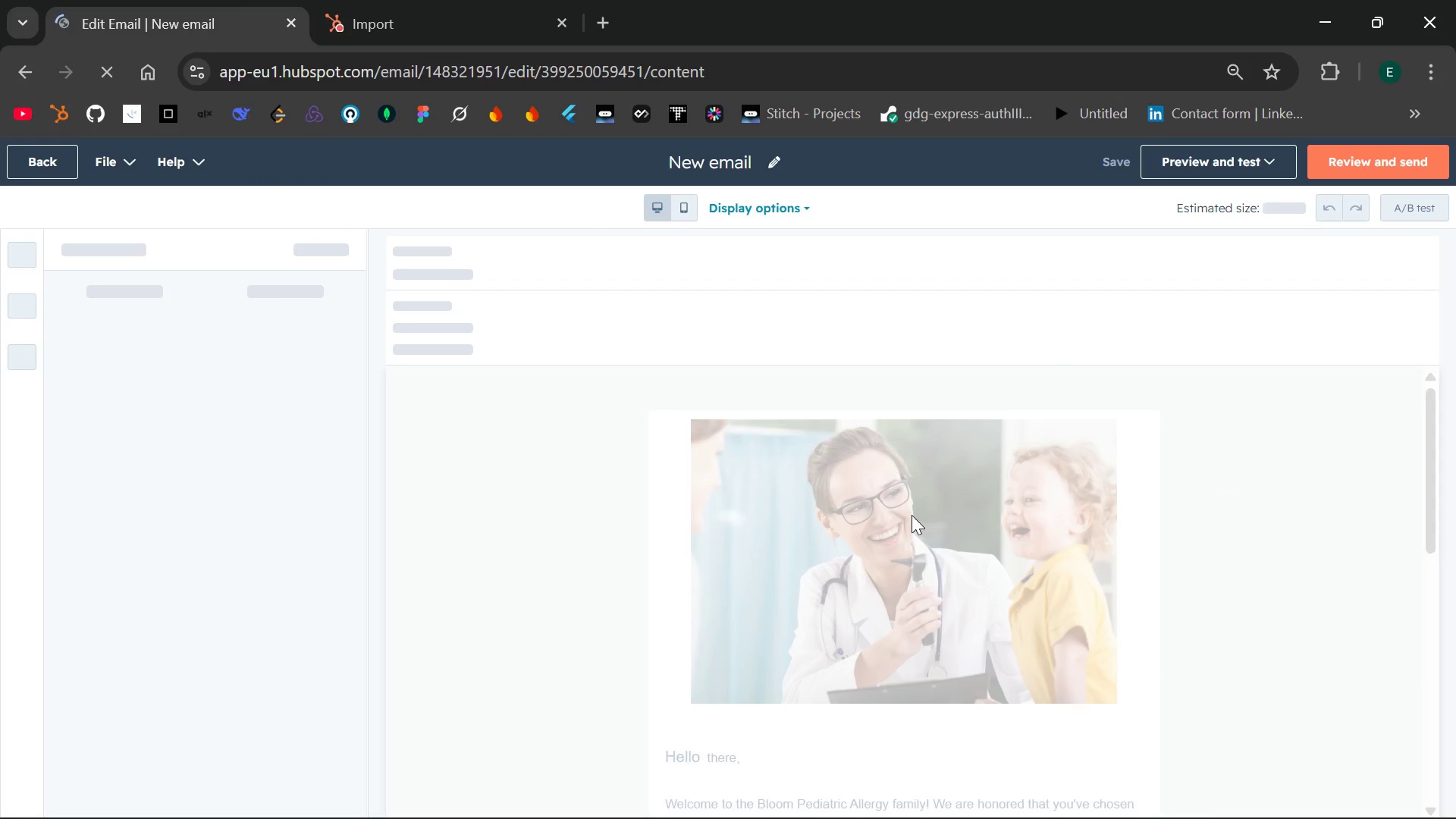 
wait(8.14)
 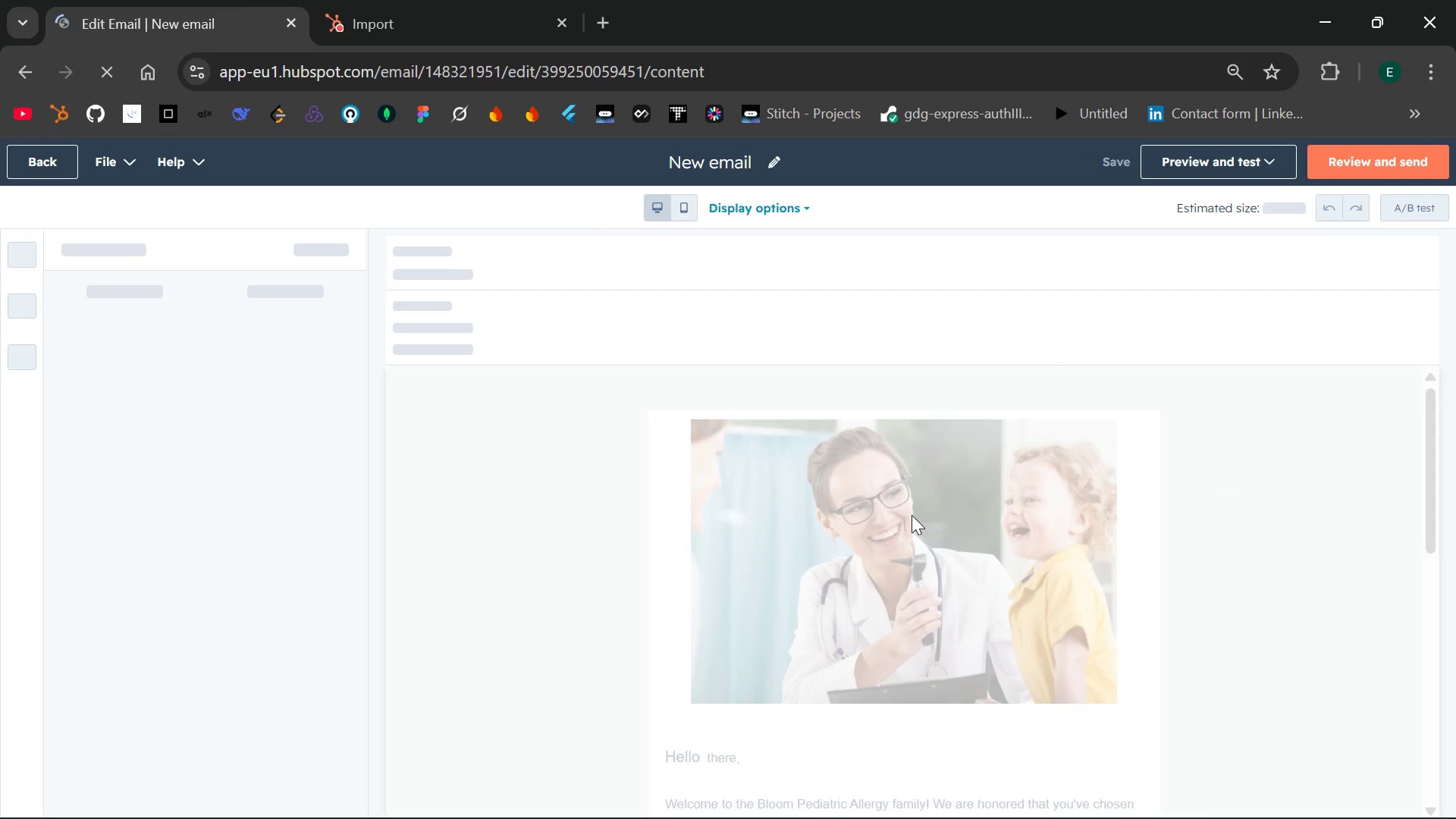 
left_click([61, 165])
 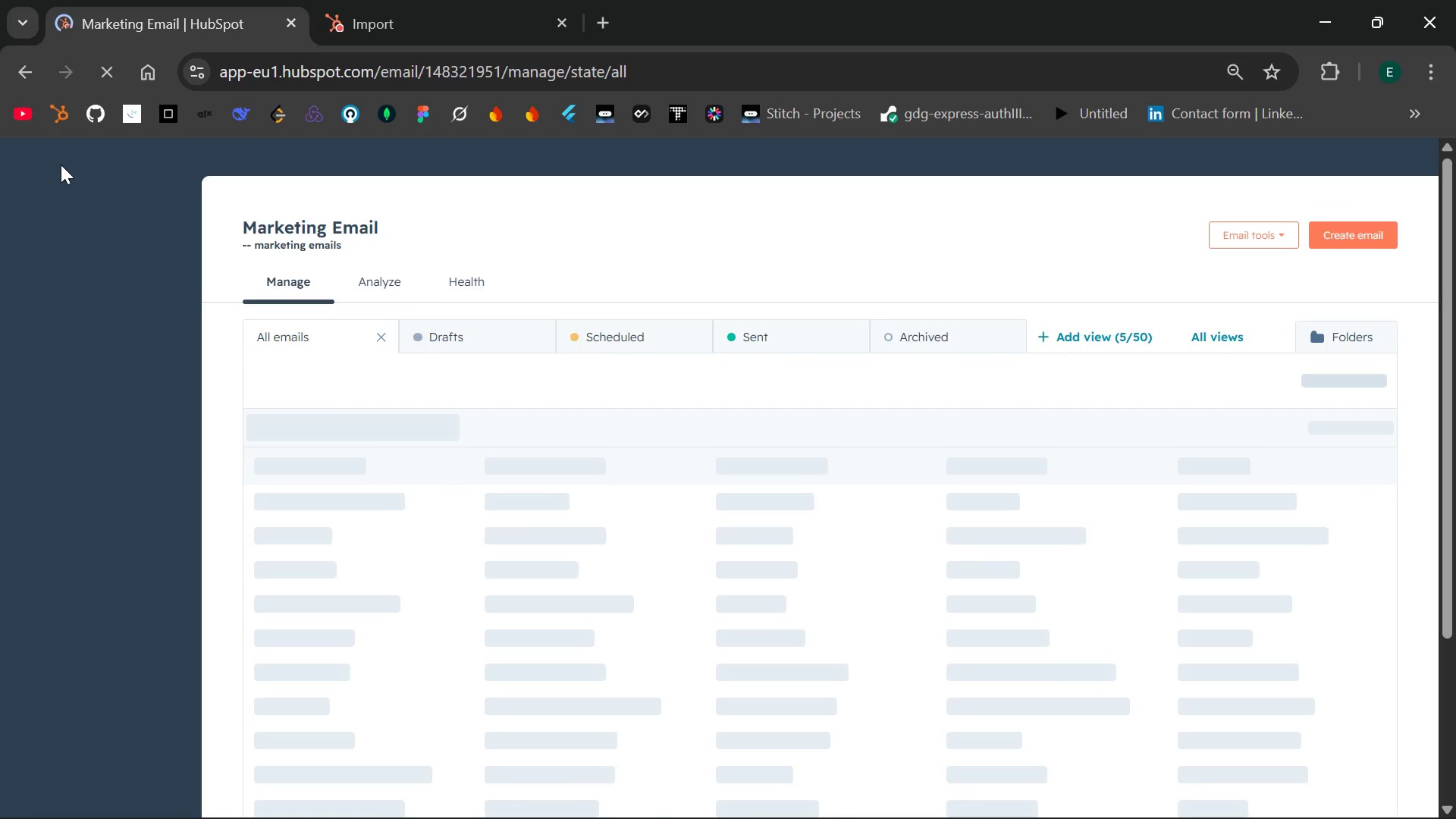 
wait(8.53)
 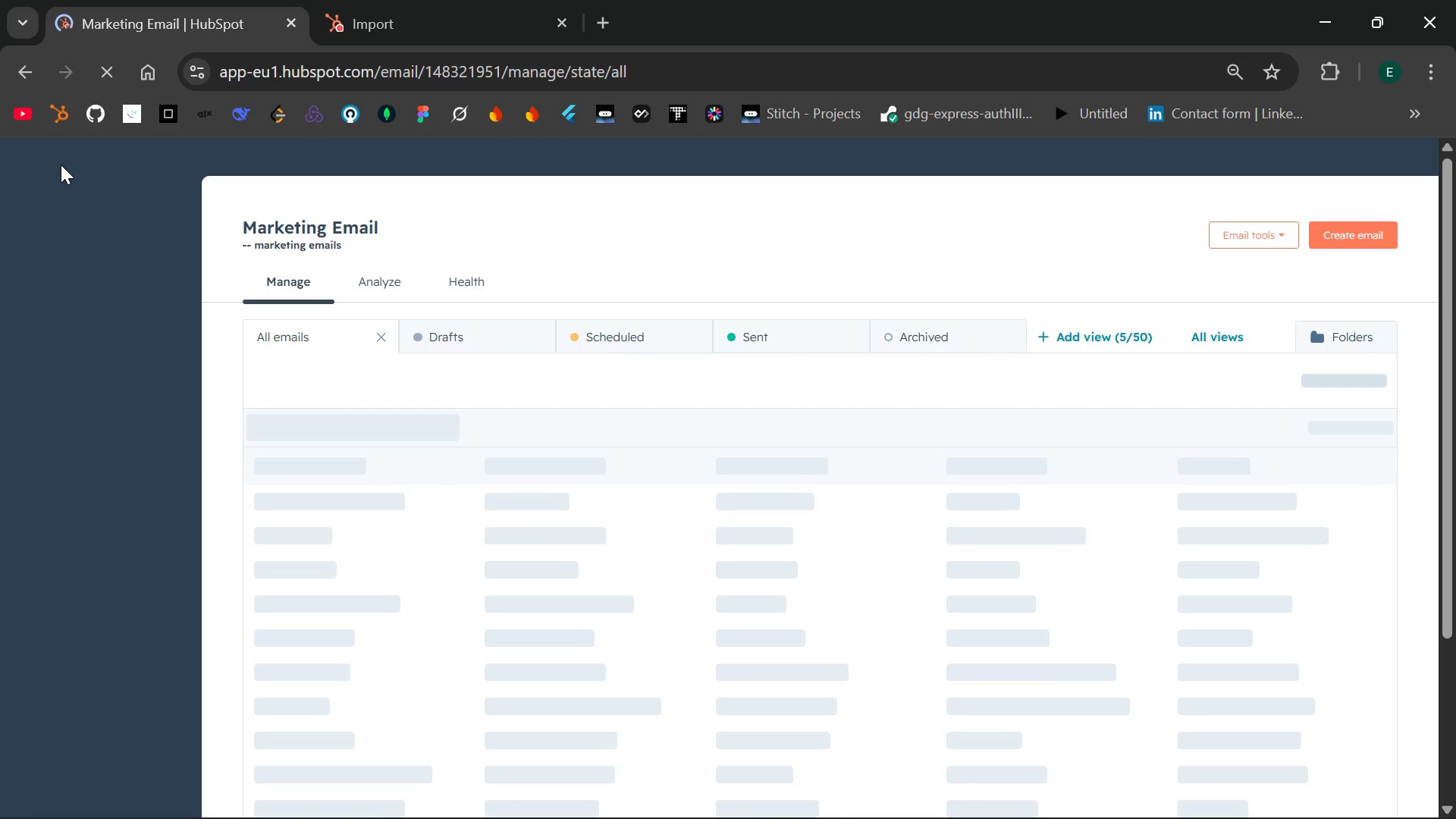 
left_click([349, 542])
 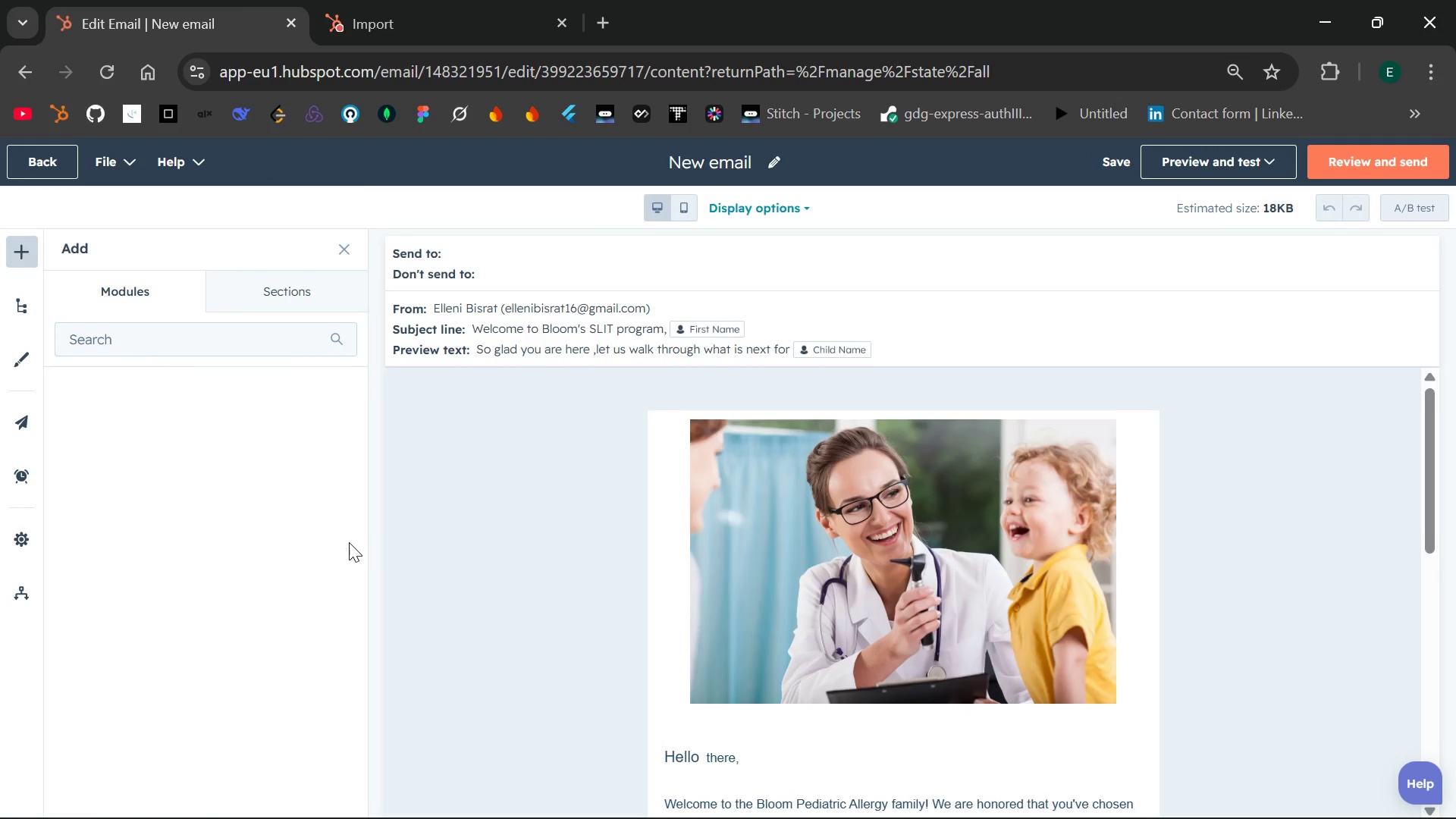 
wait(8.77)
 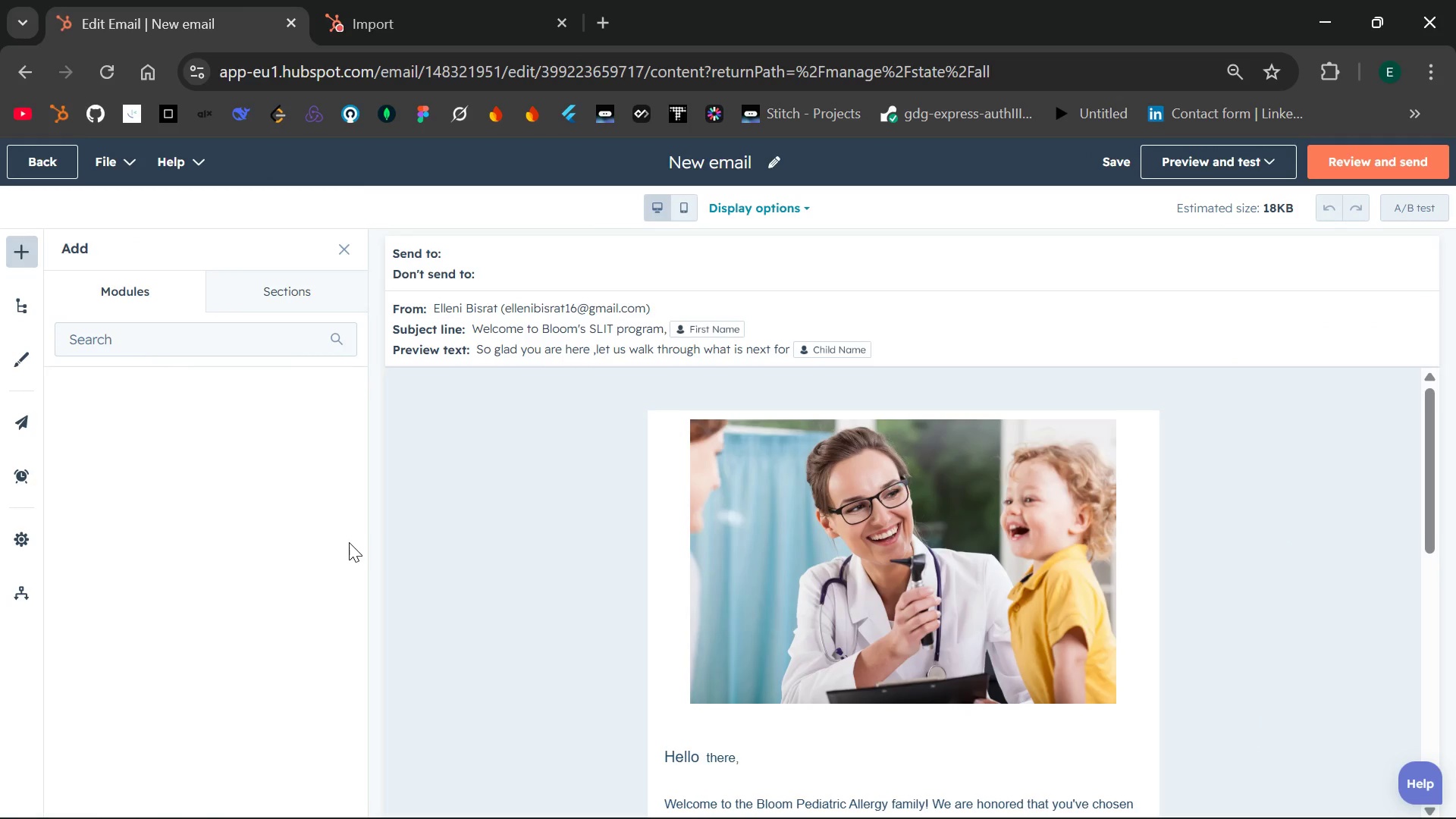 
left_click([632, 253])
 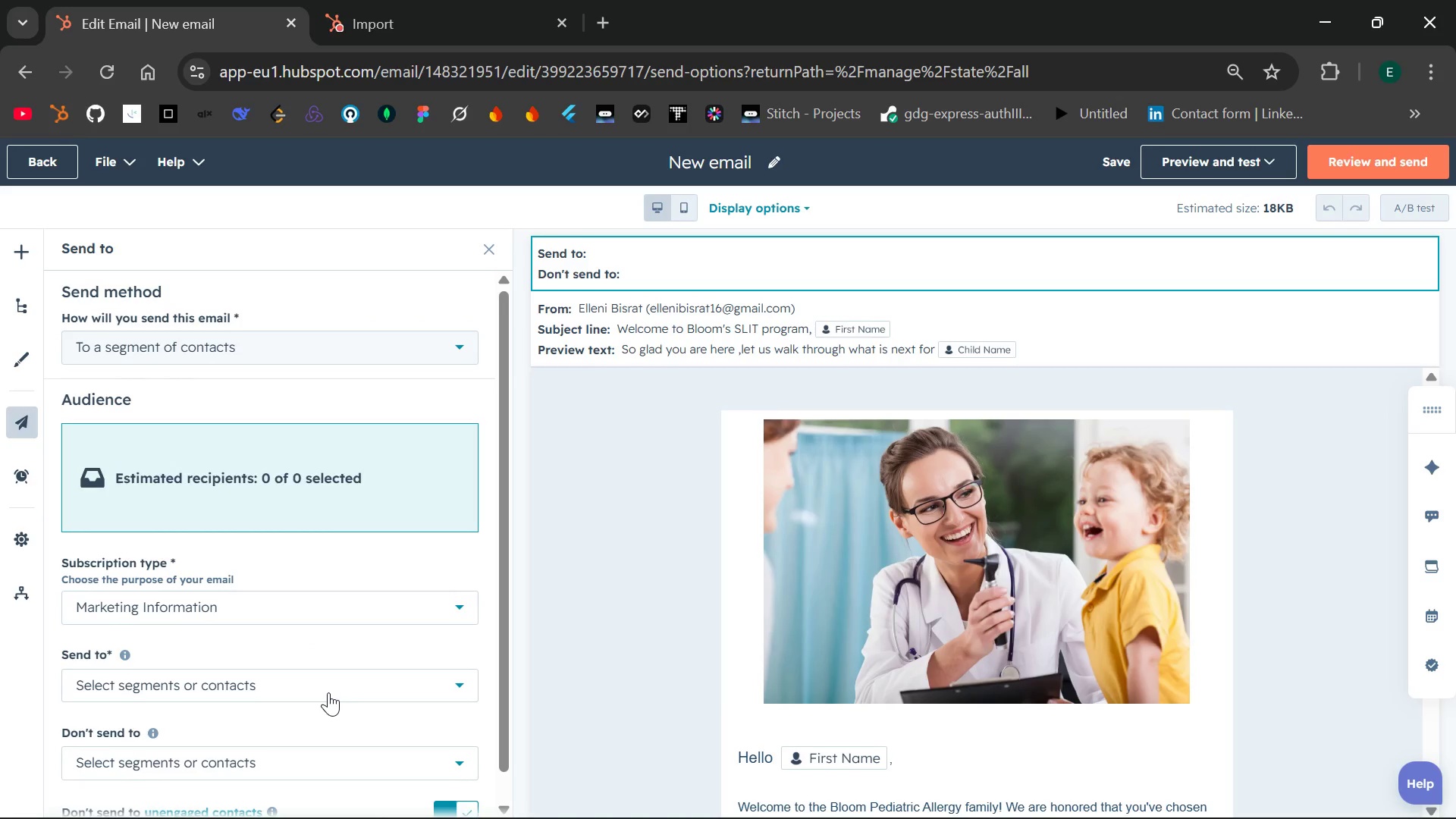 
wait(5.56)
 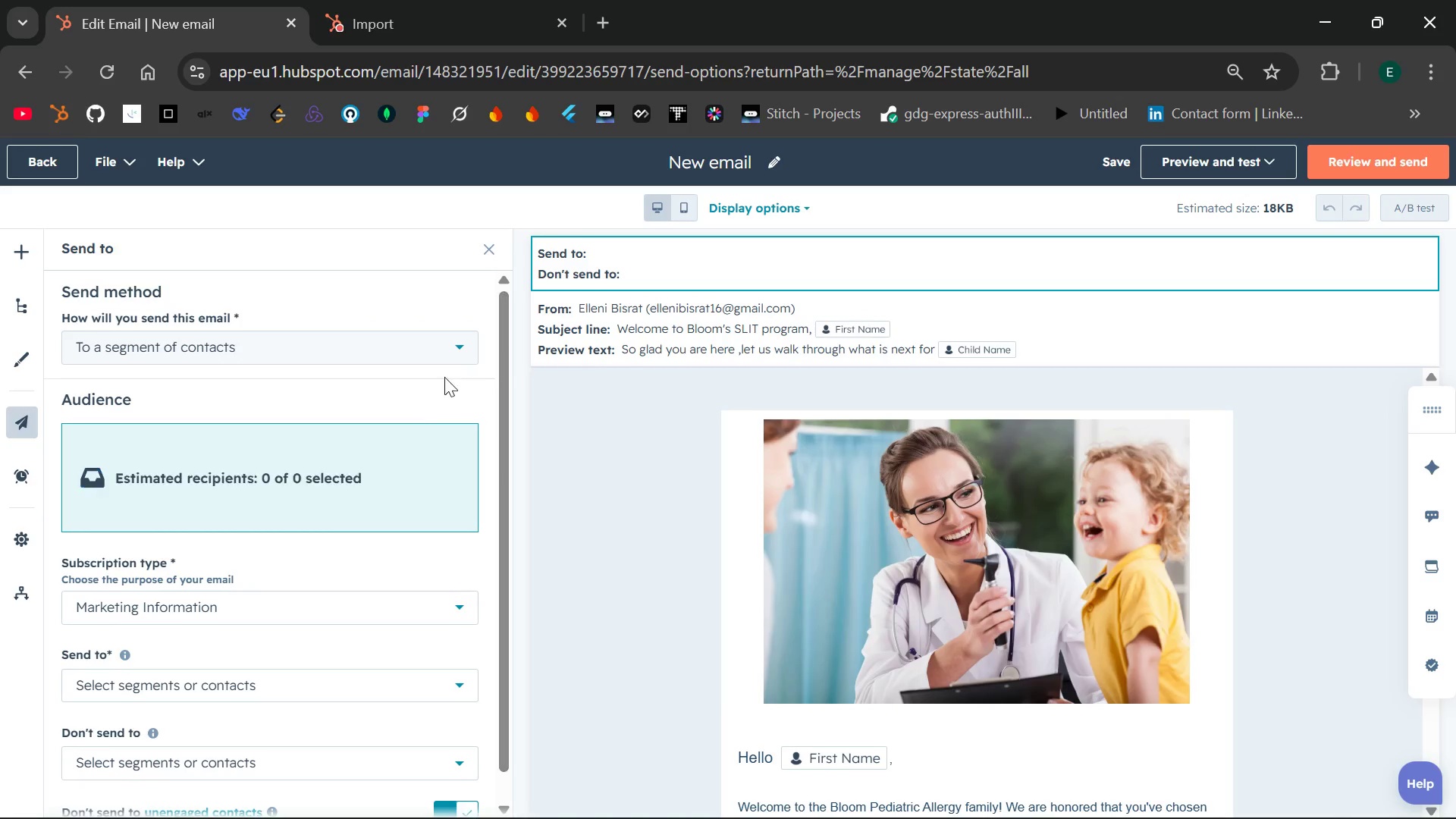 
left_click([328, 692])
 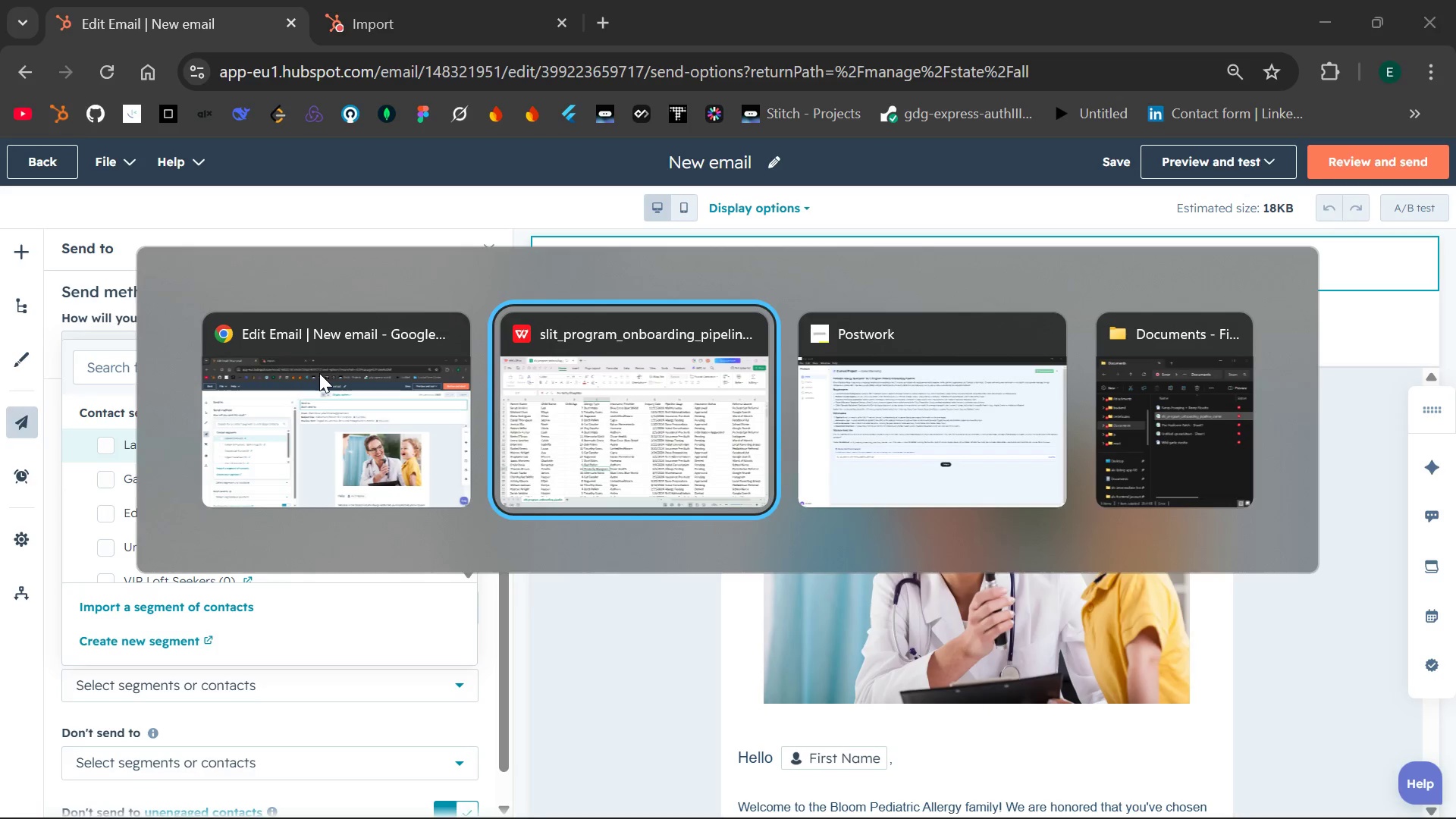 
wait(6.66)
 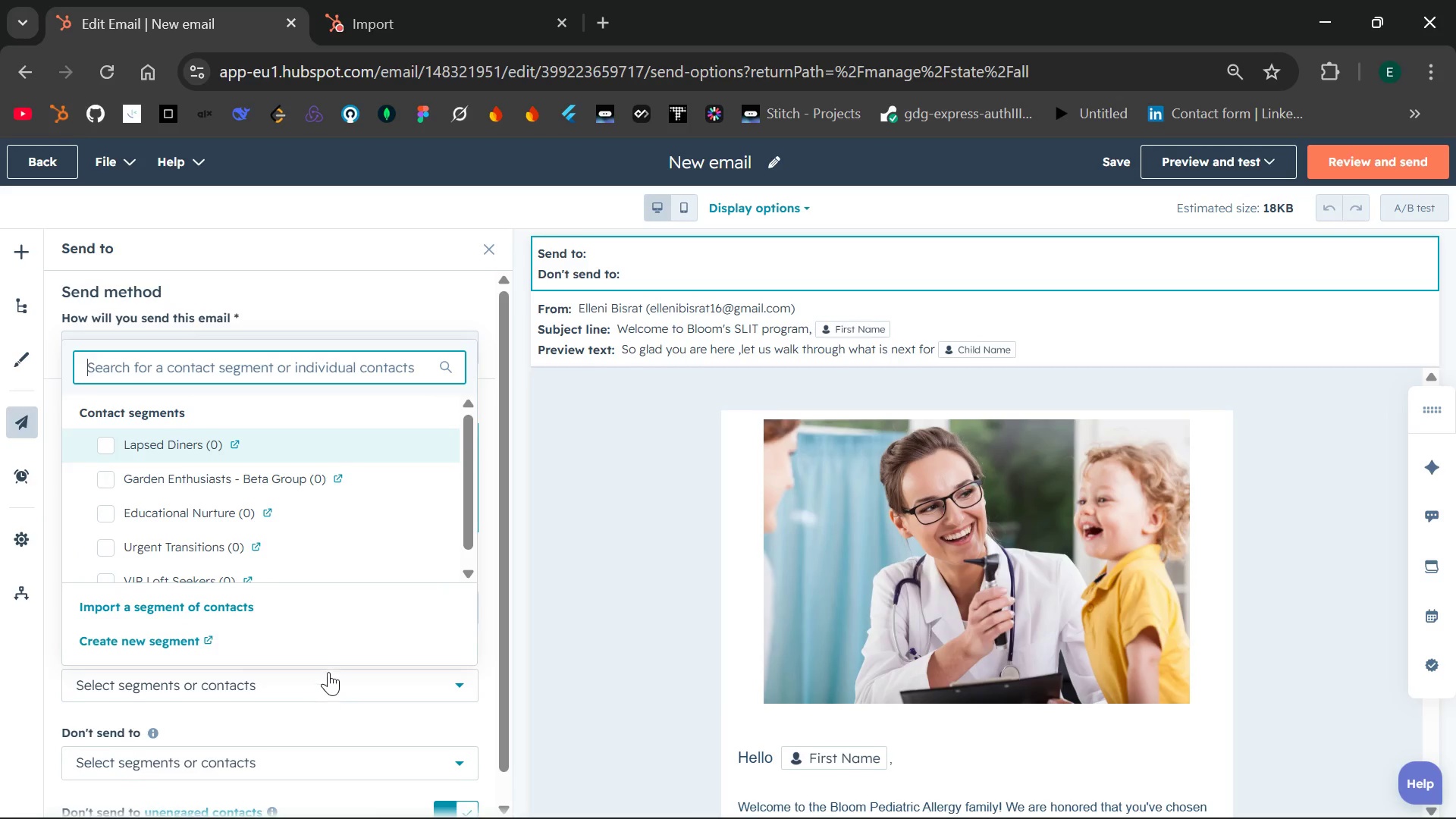 
scroll: coordinate [319, 373], scroll_direction: up, amount: 2.0
 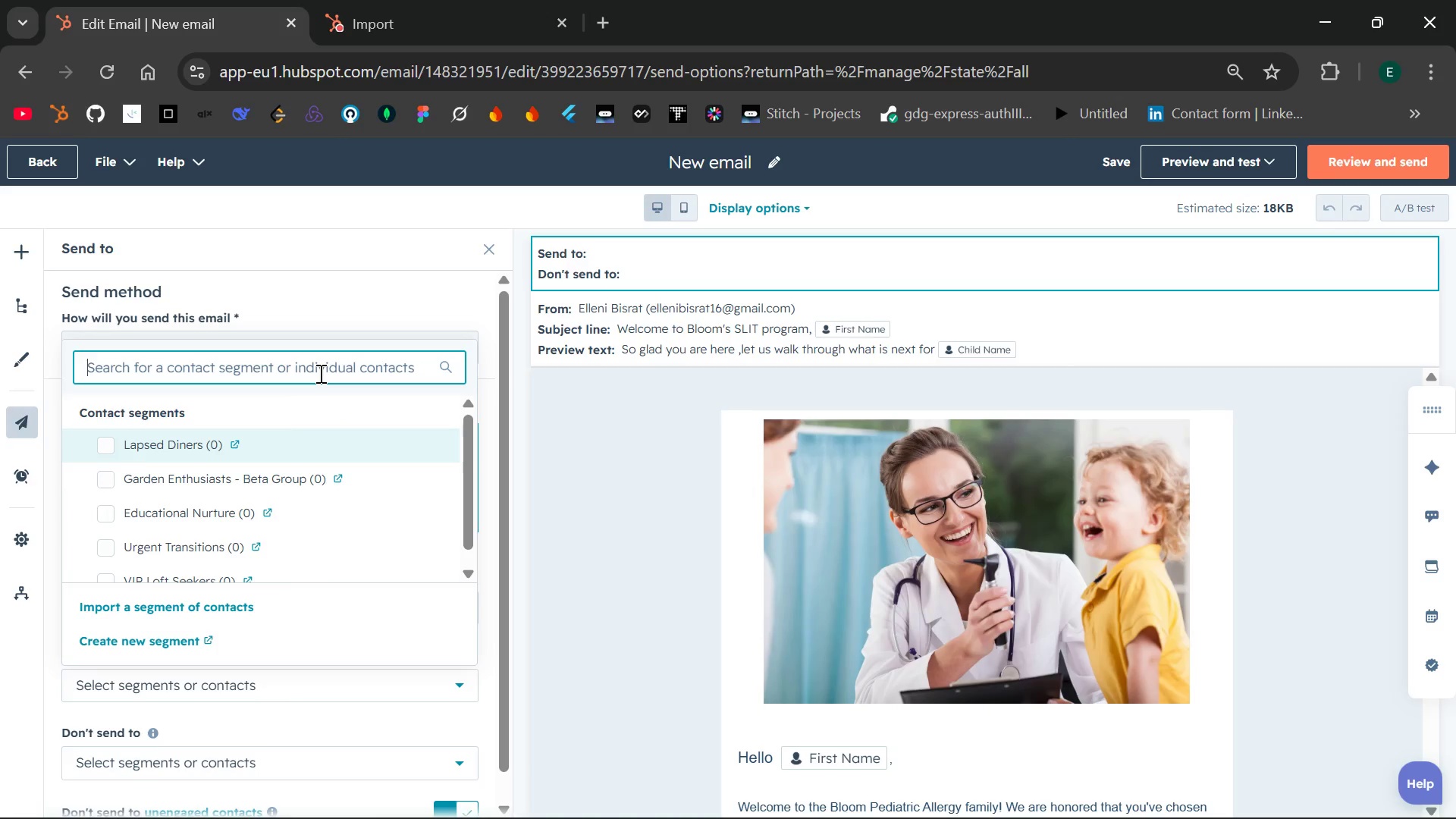 
wait(6.45)
 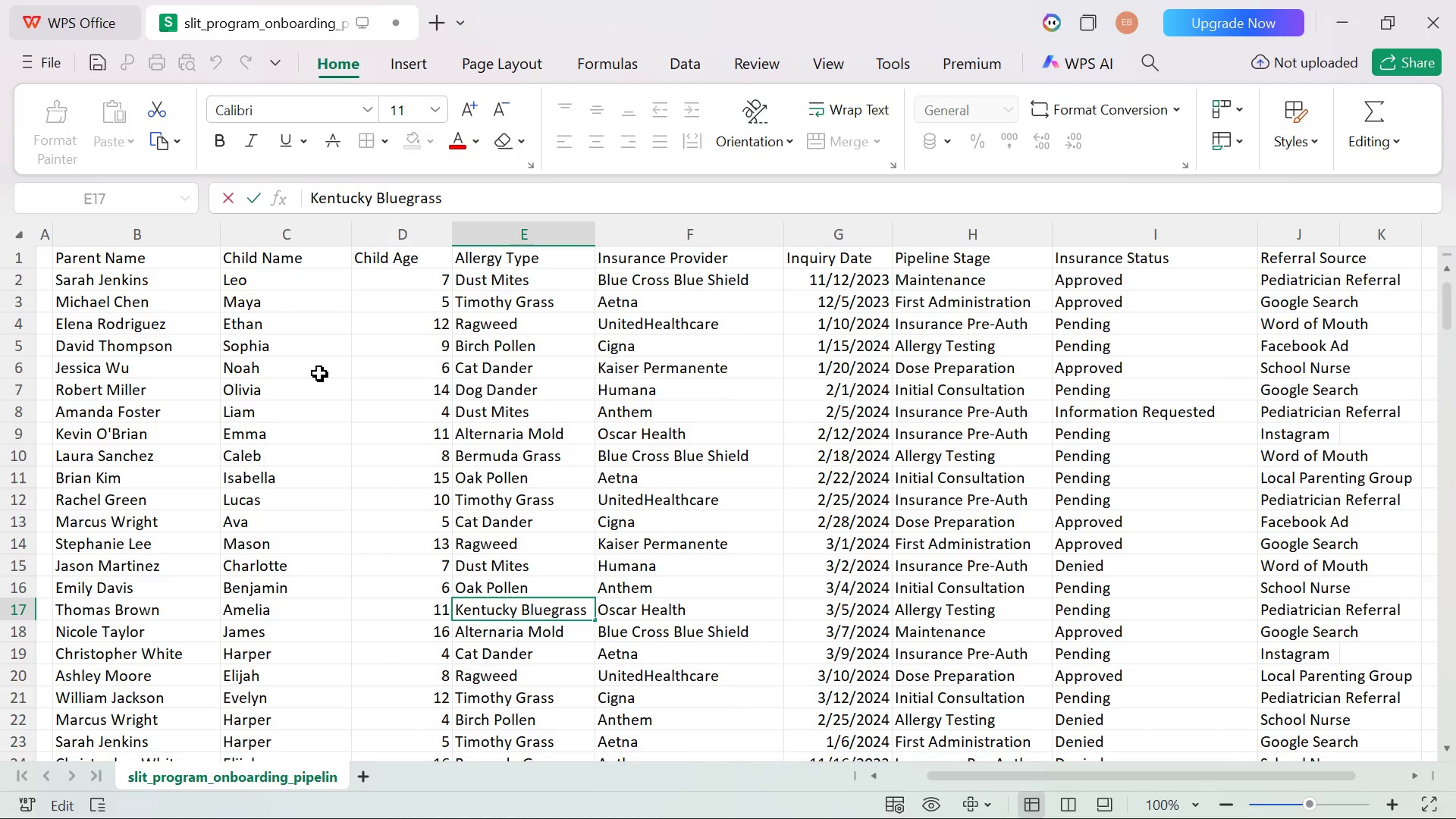 
key(L)
 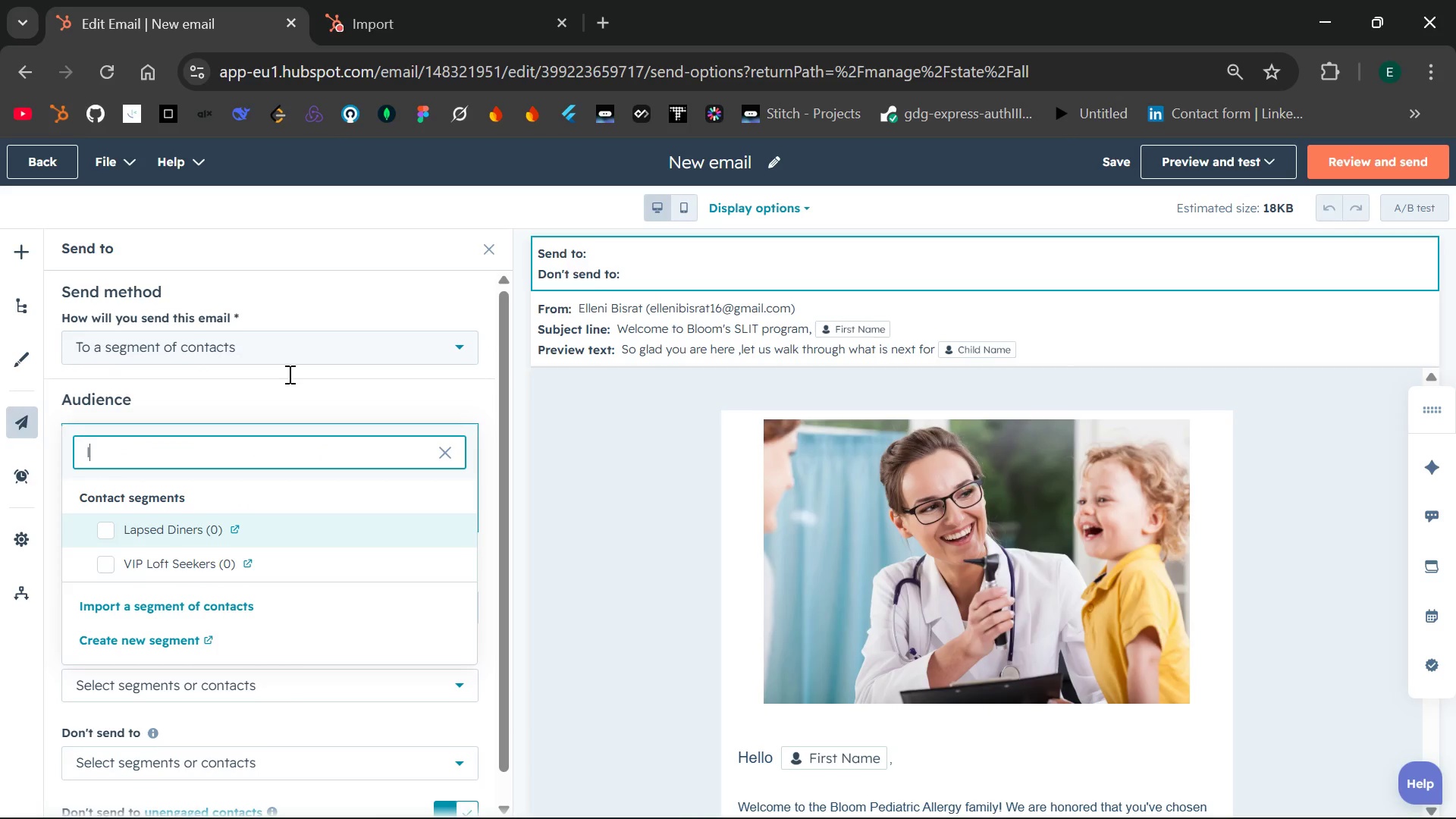 
type(eo)
key(Backspace)
key(Backspace)
key(Backspace)
 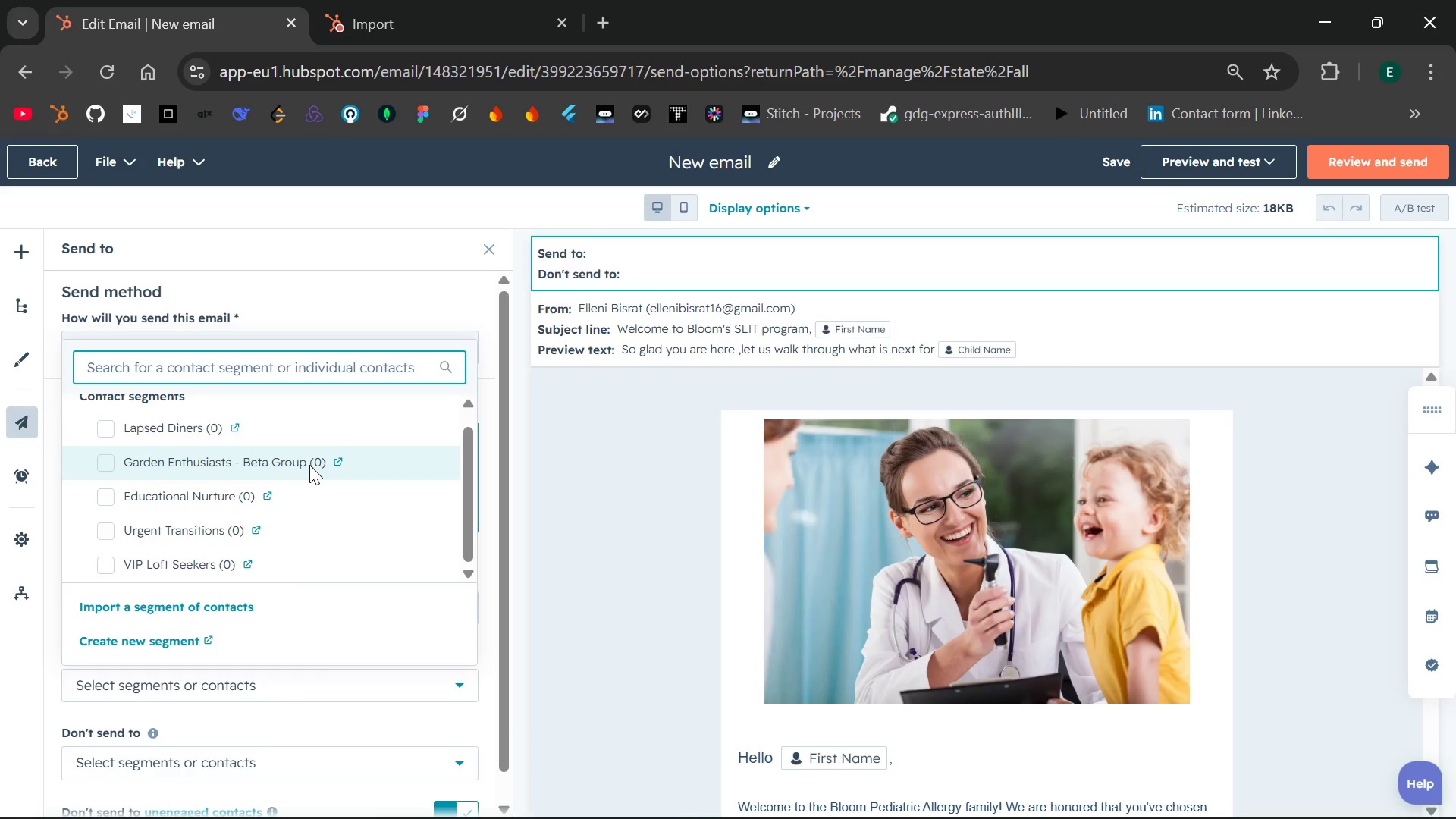 
wait(5.81)
 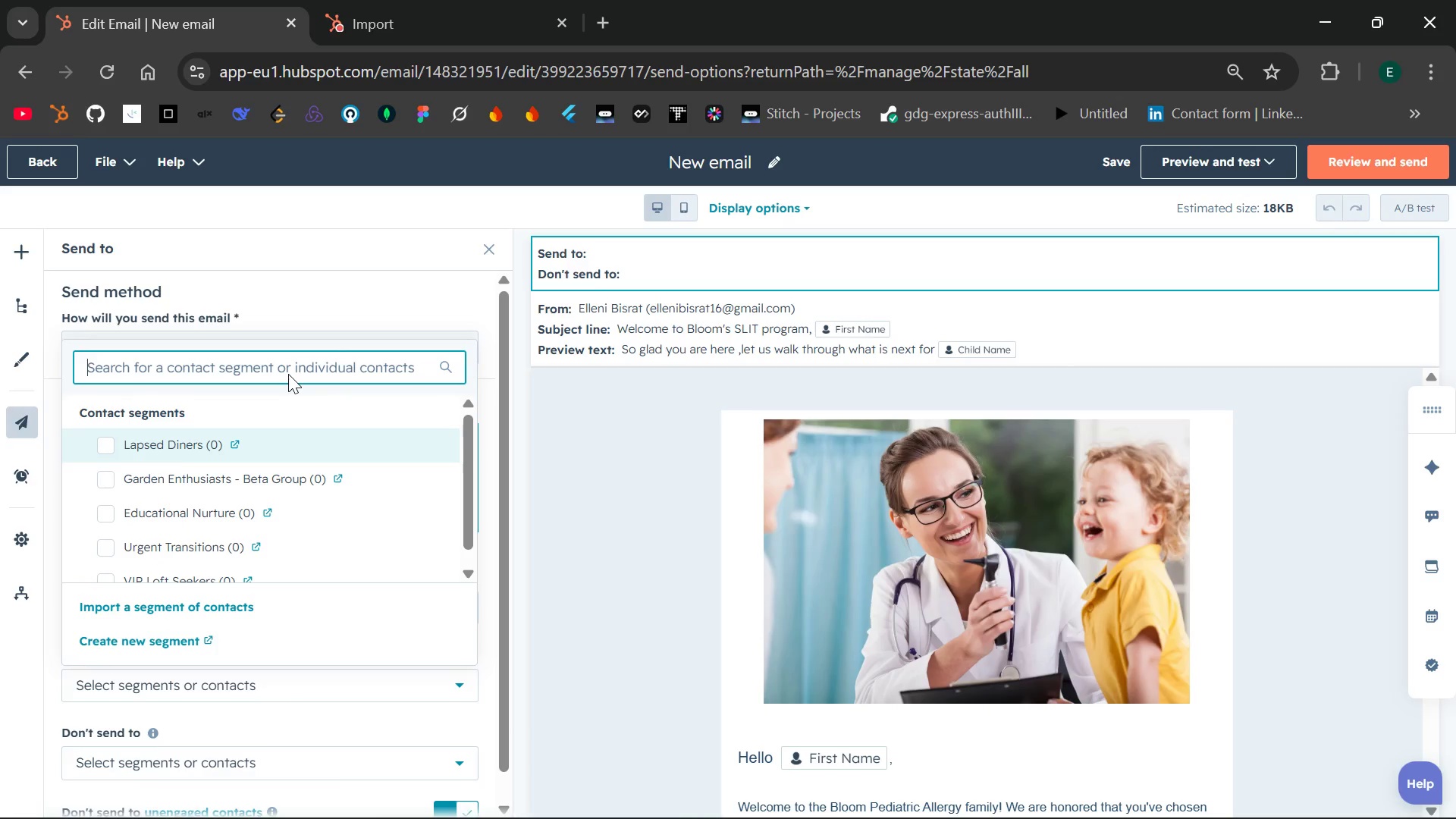 
mouse_move([300, 558])
 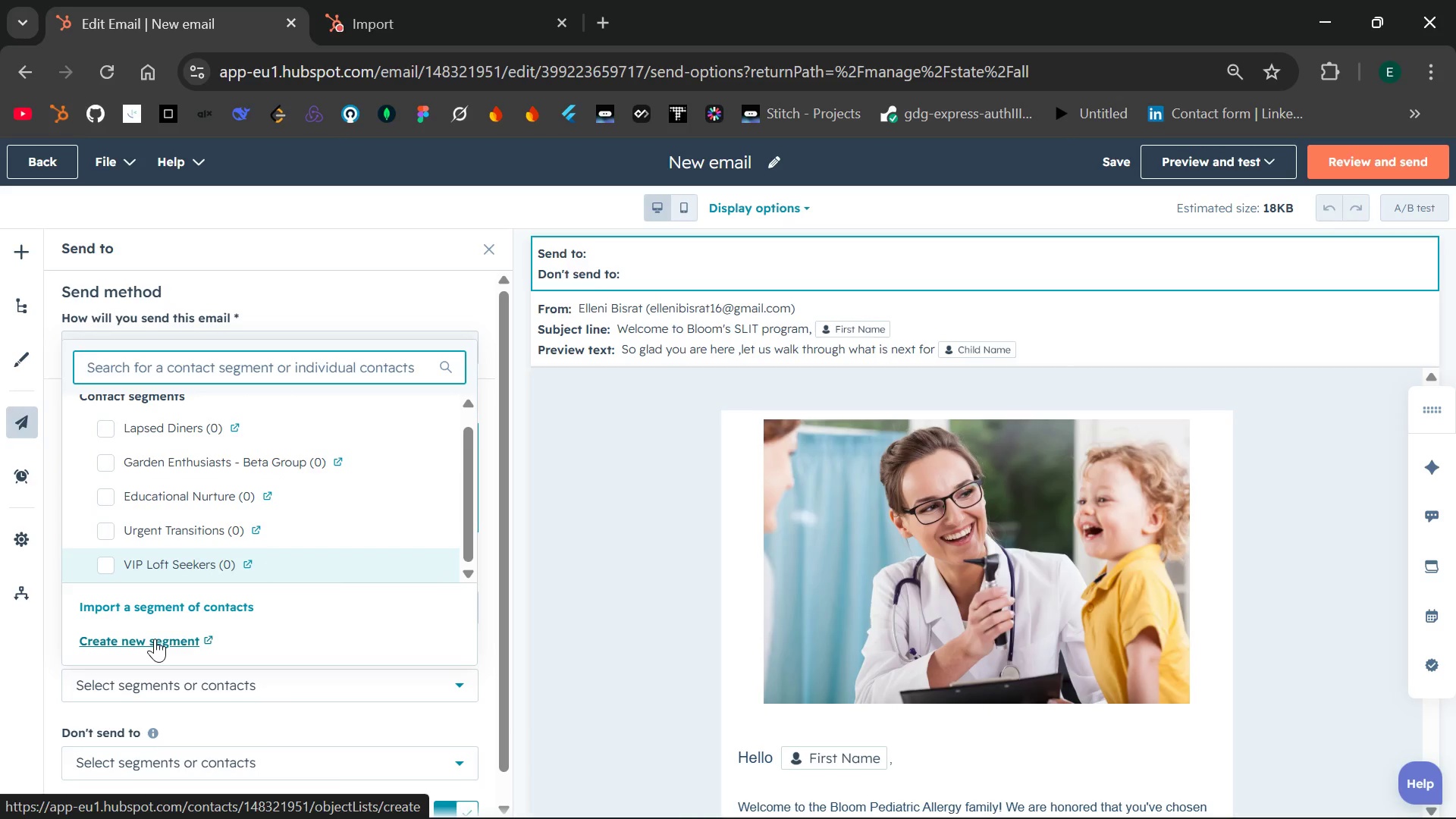 
left_click([155, 639])
 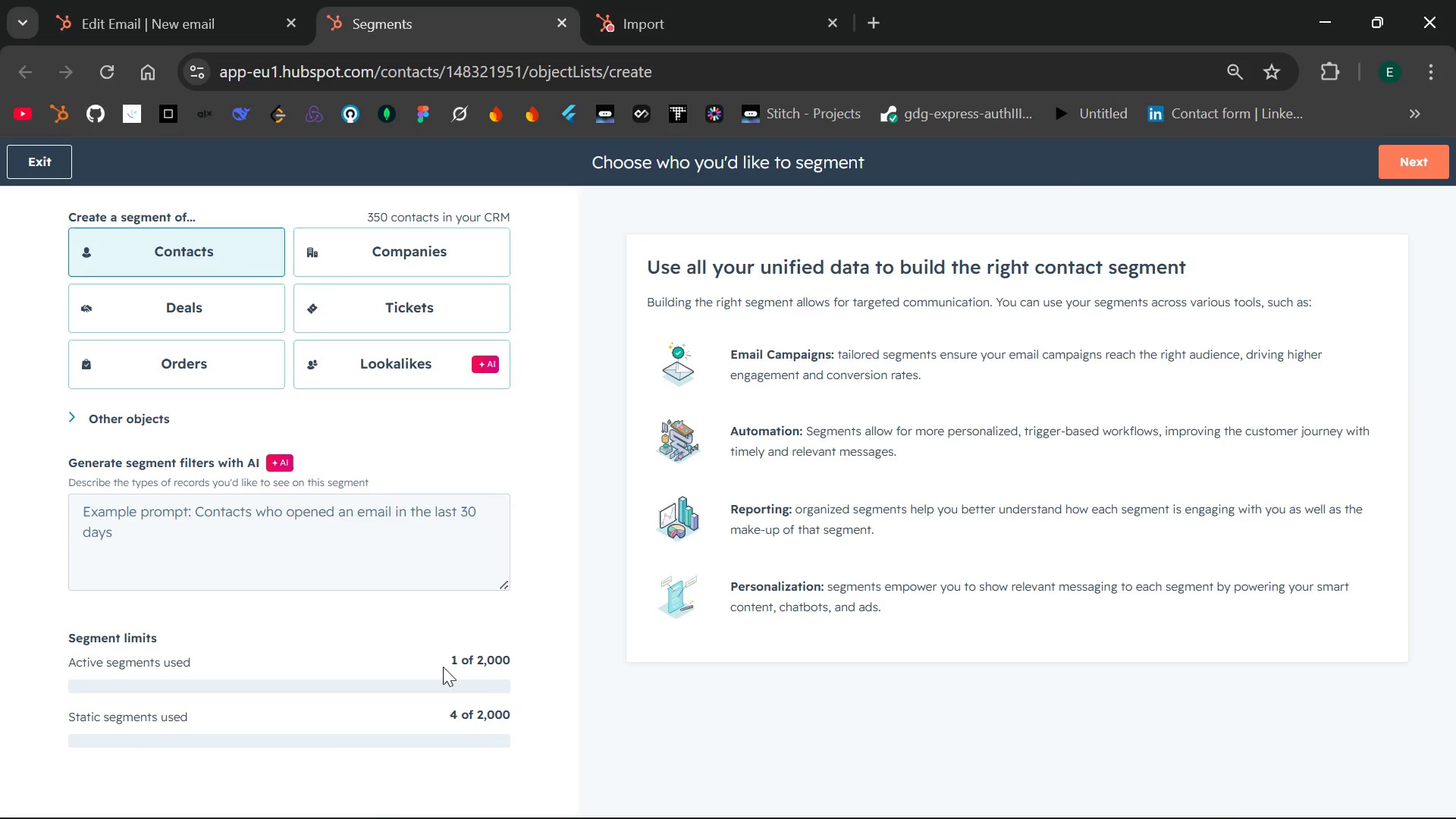 
wait(11.84)
 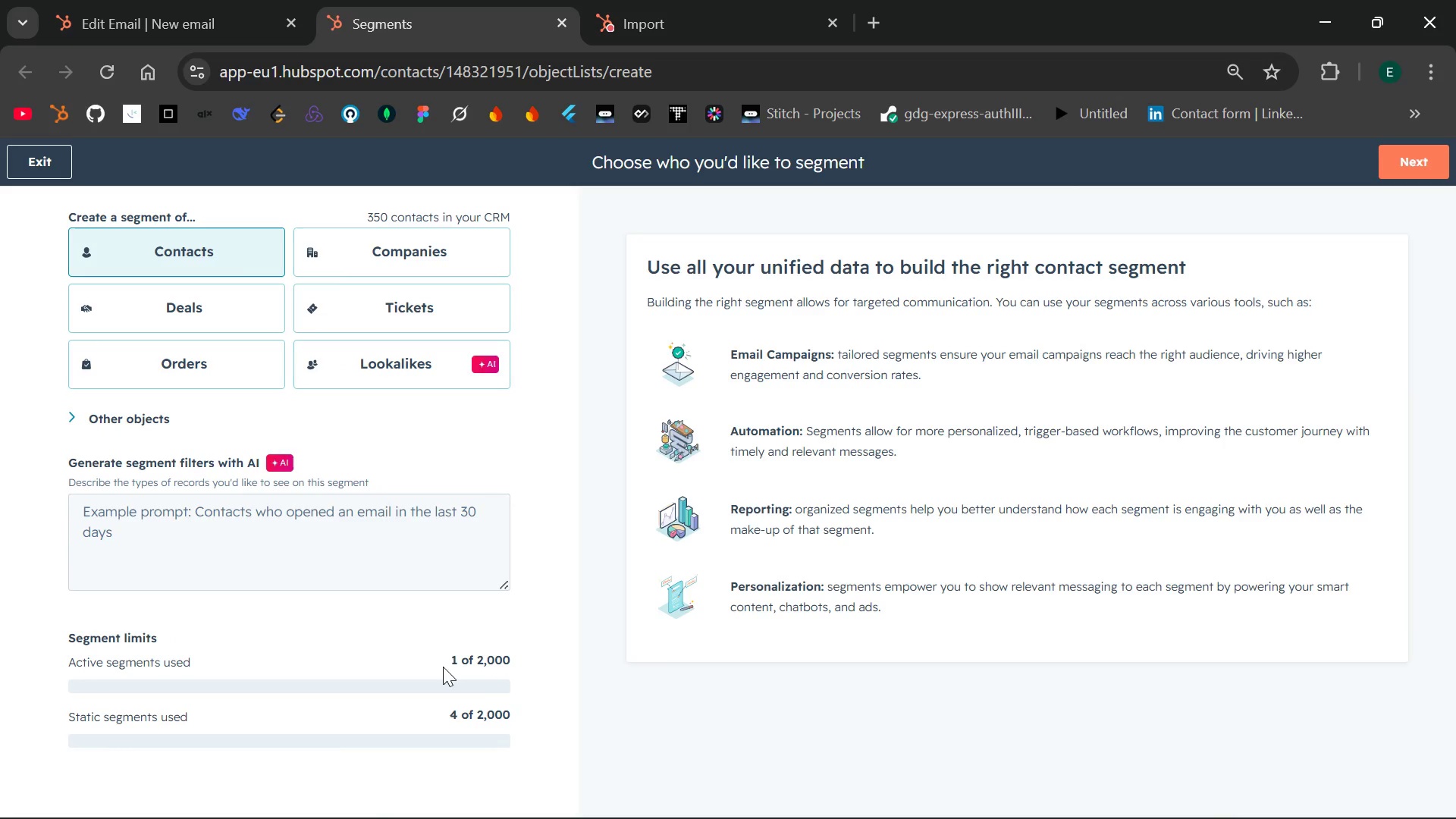 
left_click([1424, 165])
 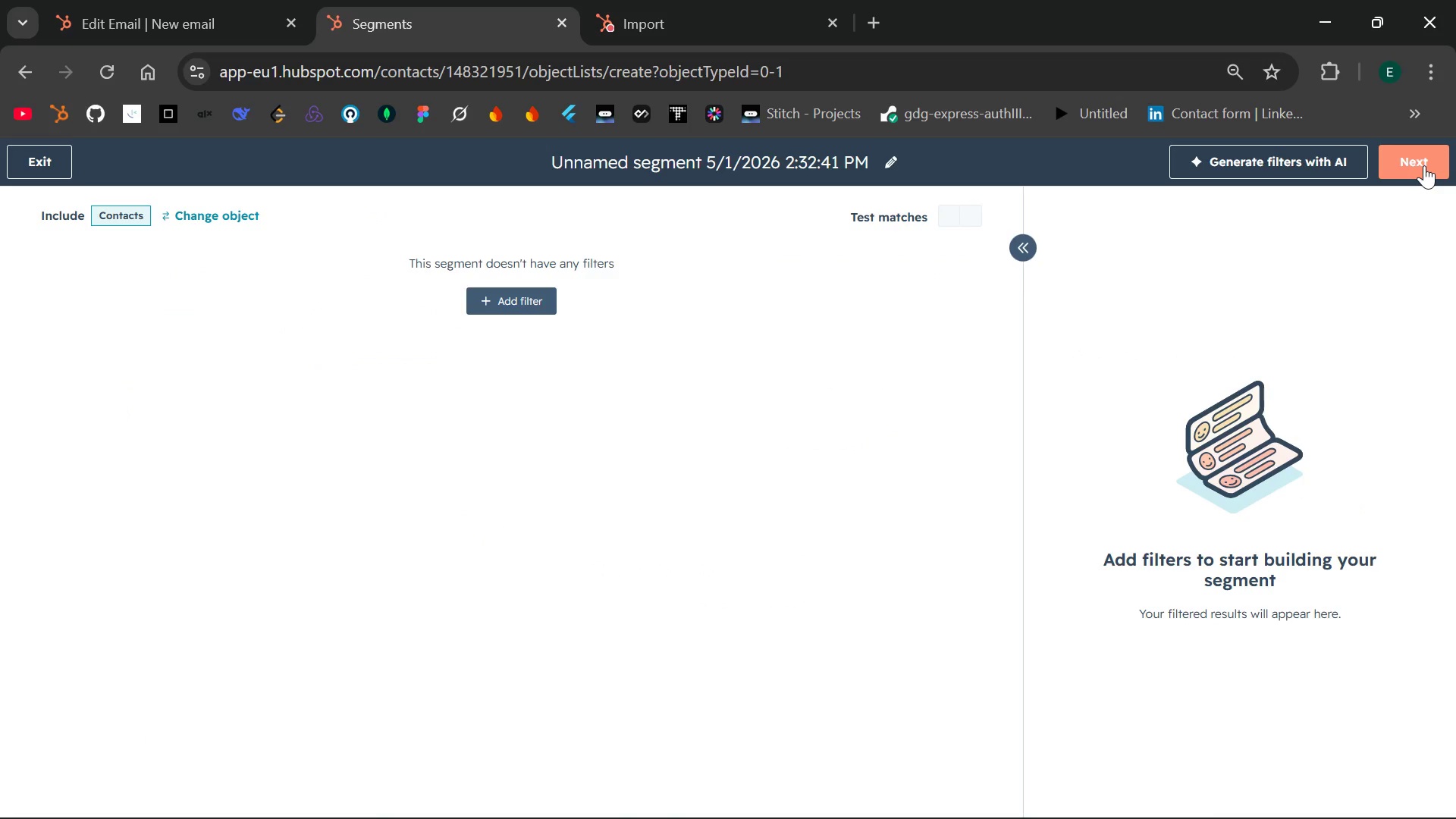 
wait(6.55)
 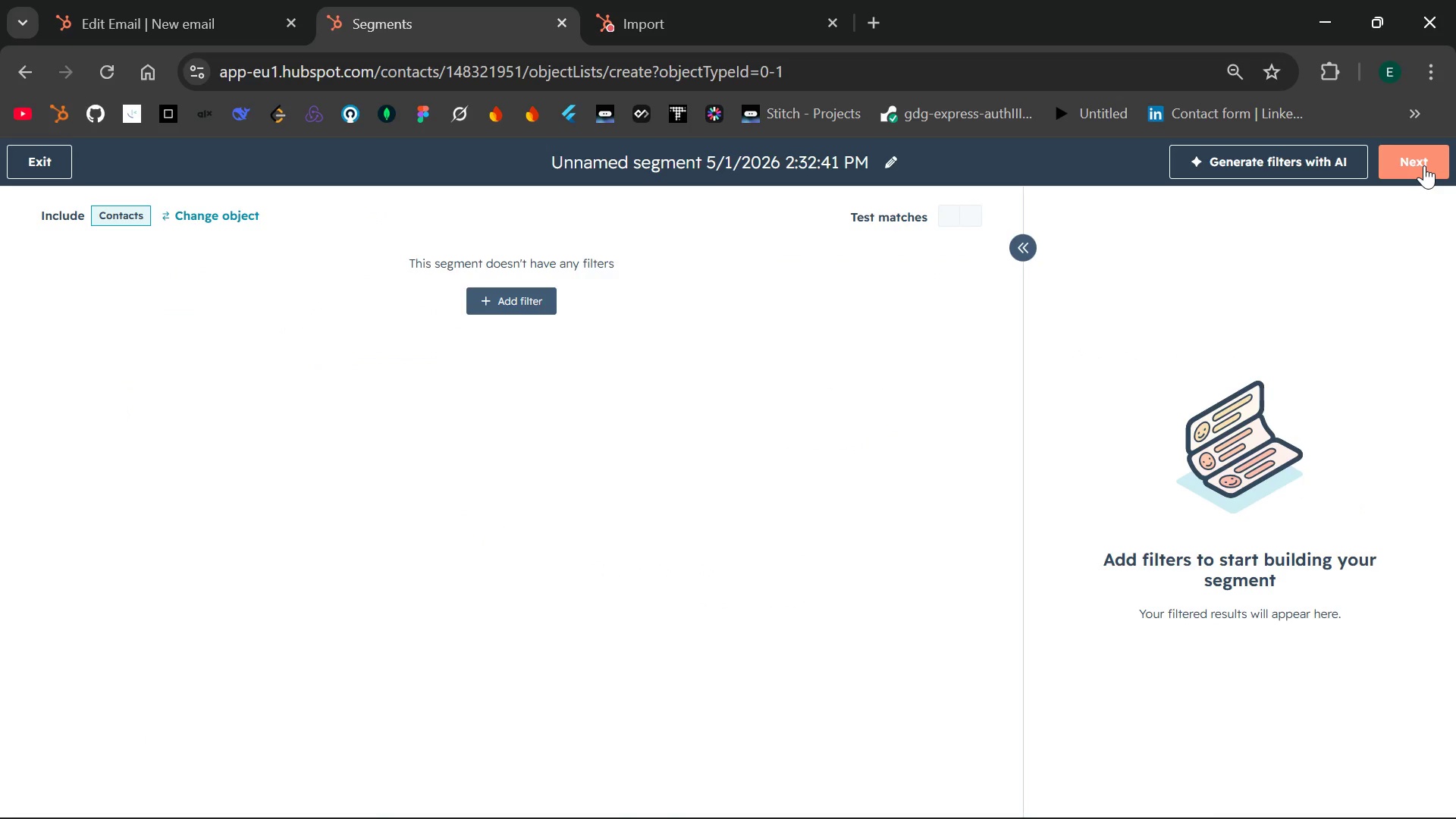 
left_click([1407, 162])
 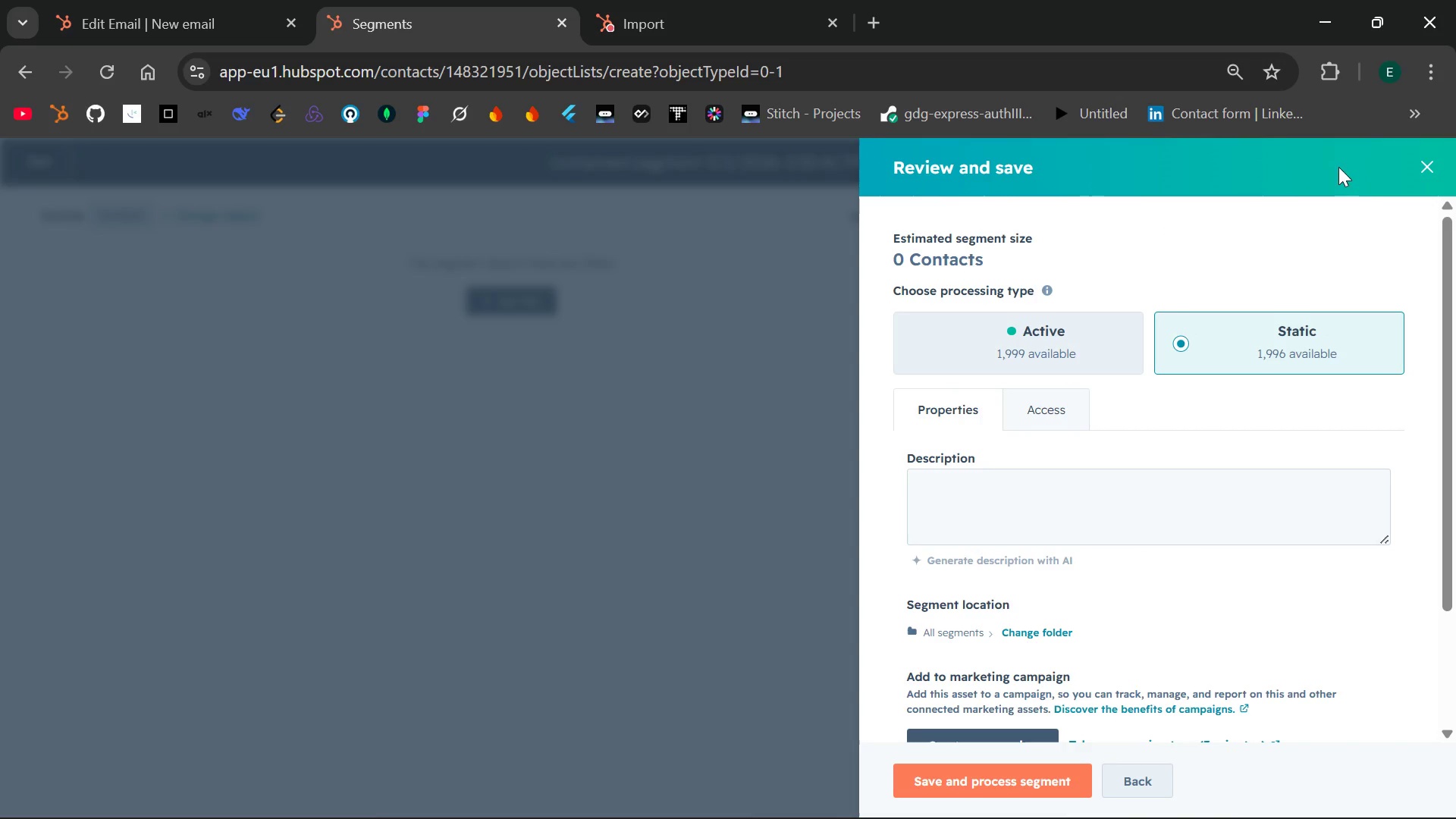 
left_click([1421, 165])
 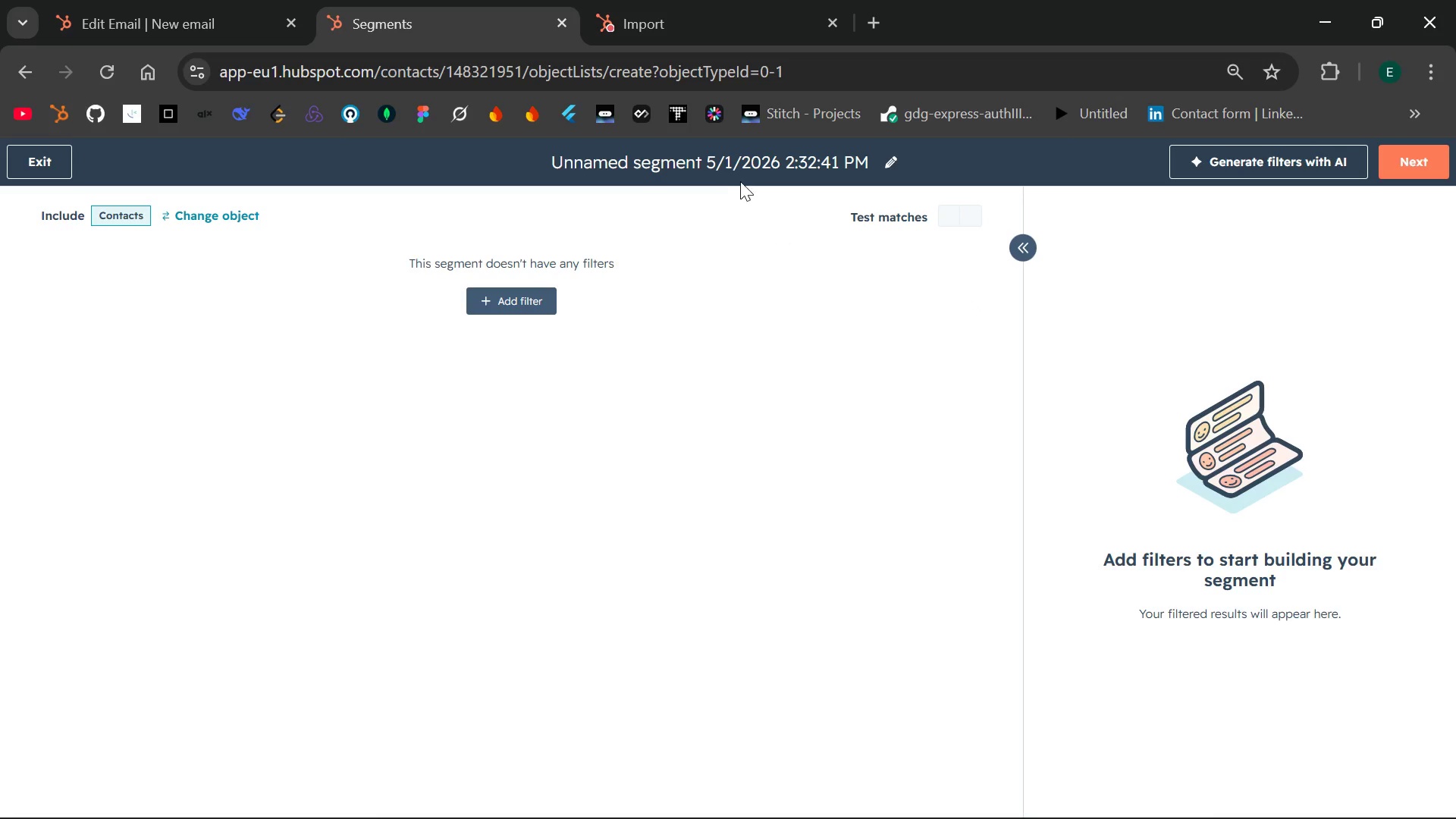 
left_click([678, 159])
 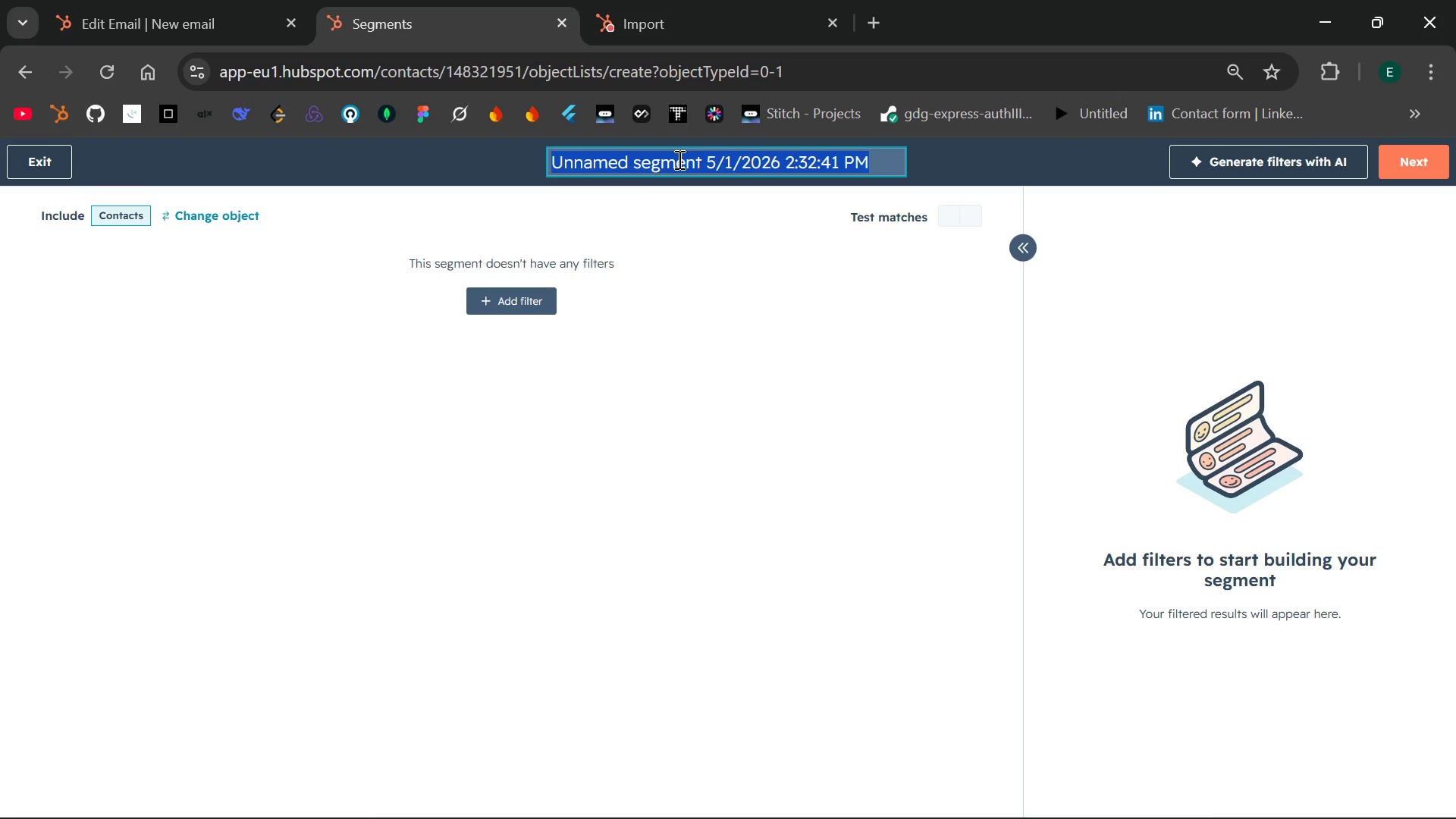 
key(Backspace)
 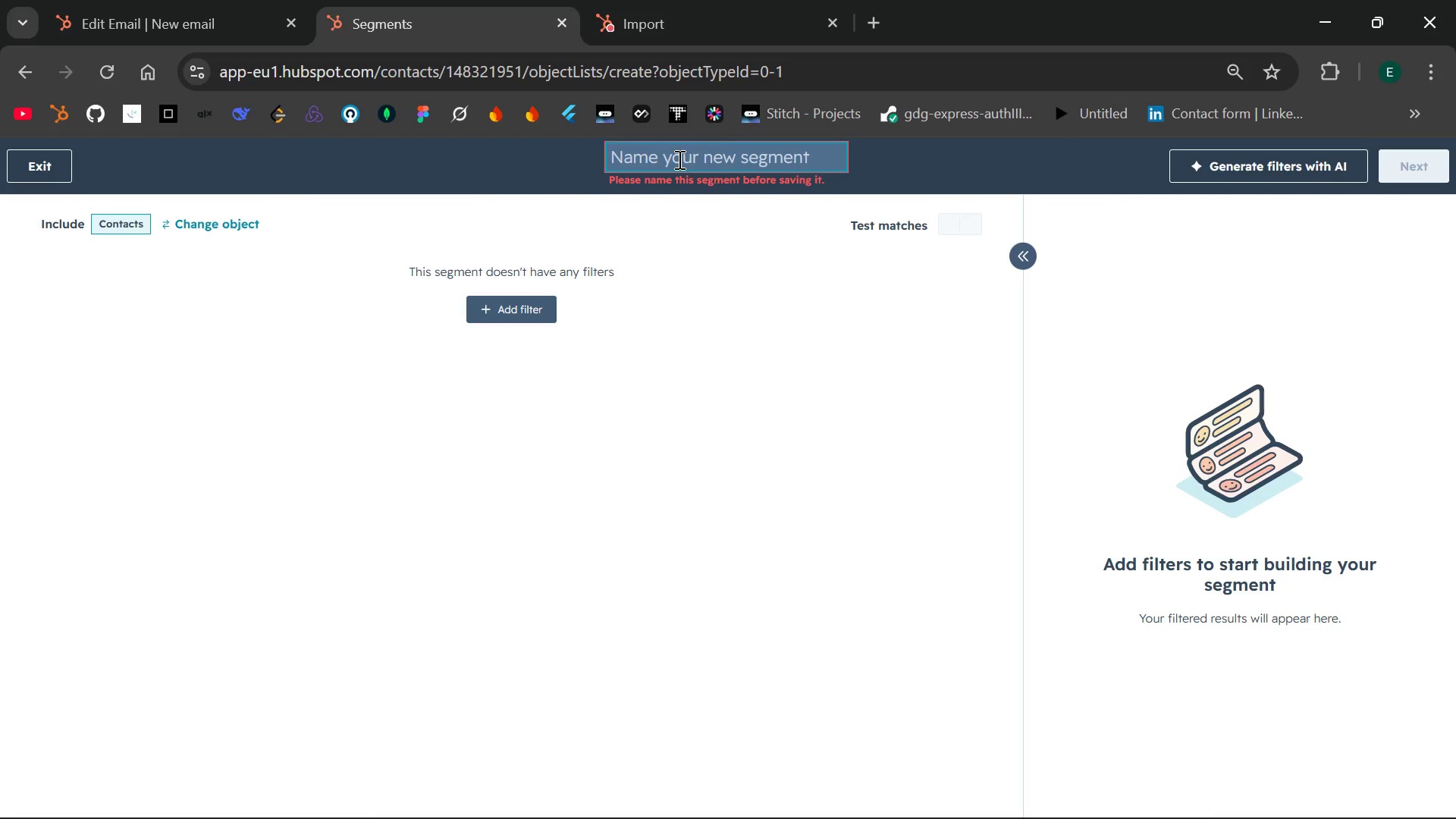 
key(Shift+B)
 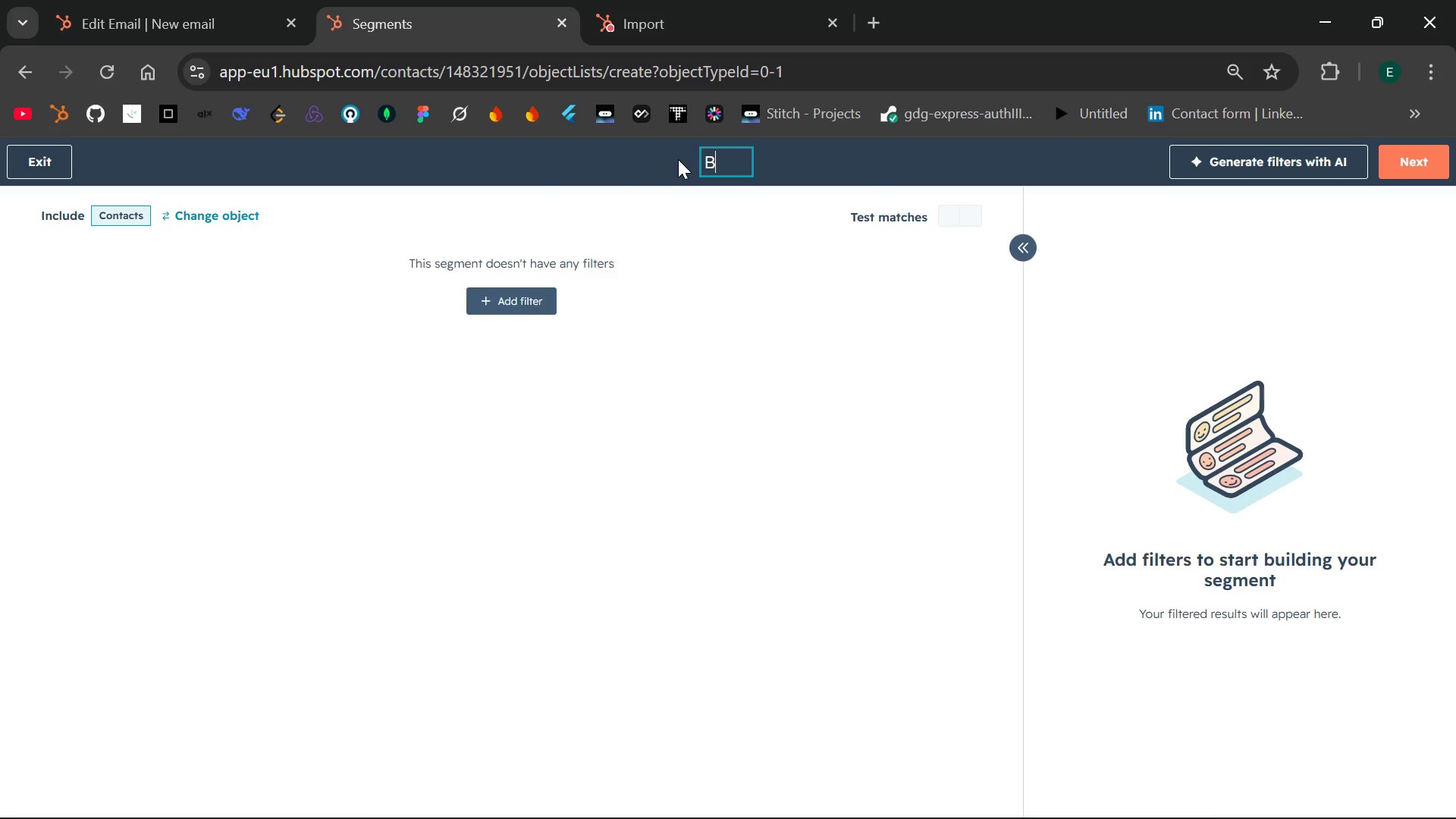 
wait(8.22)
 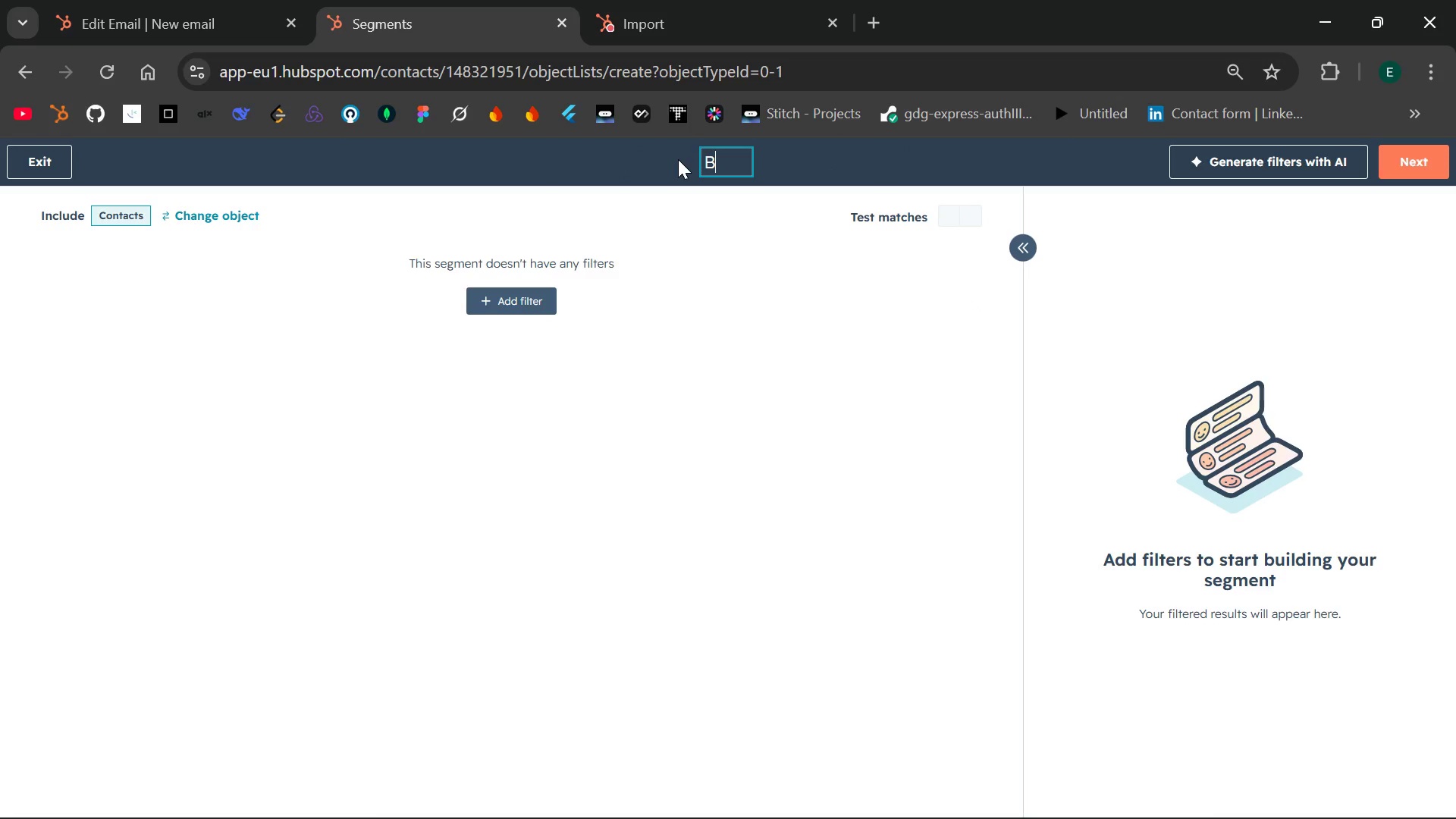 
type(loom )
 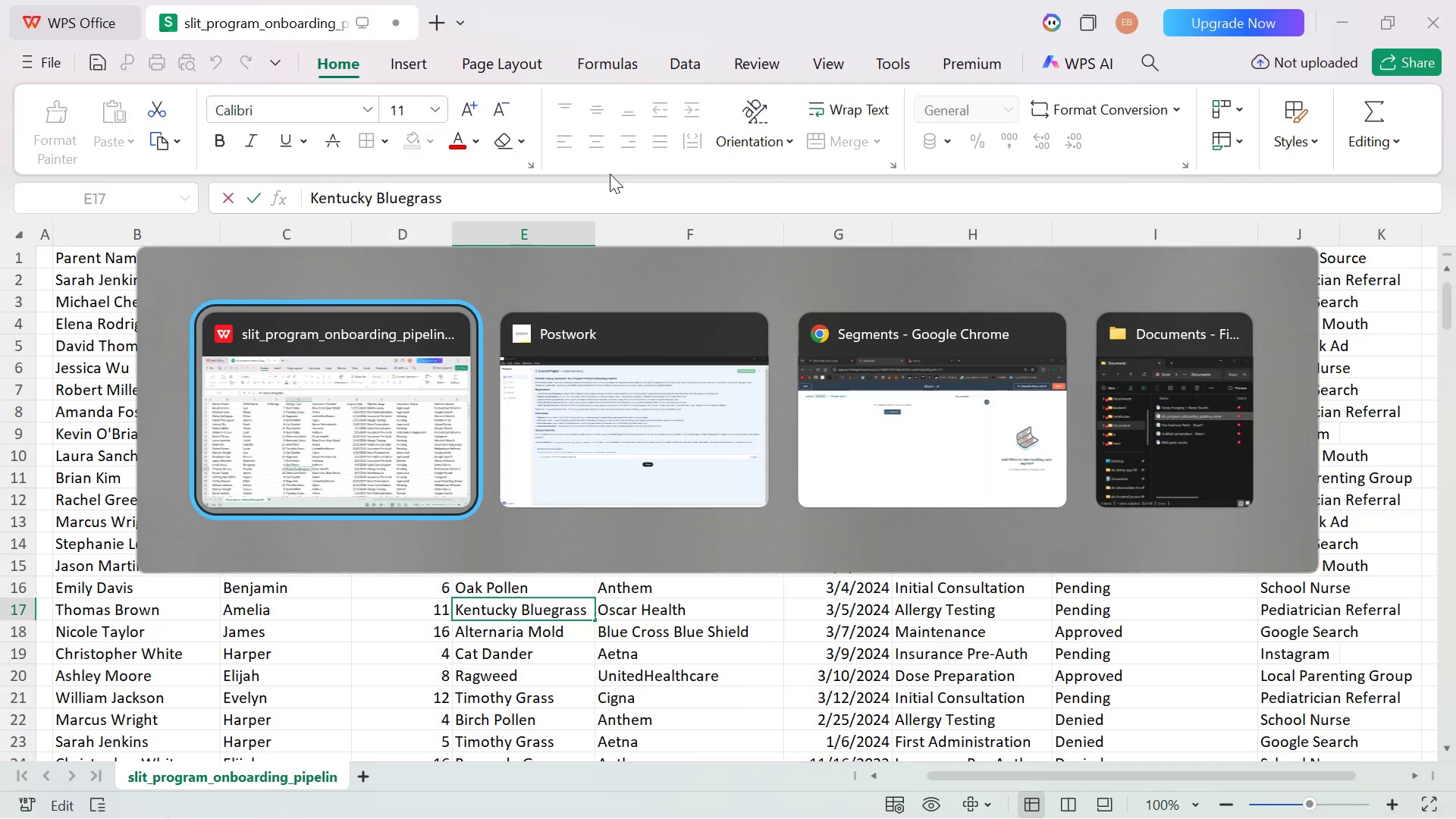 
wait(24.14)
 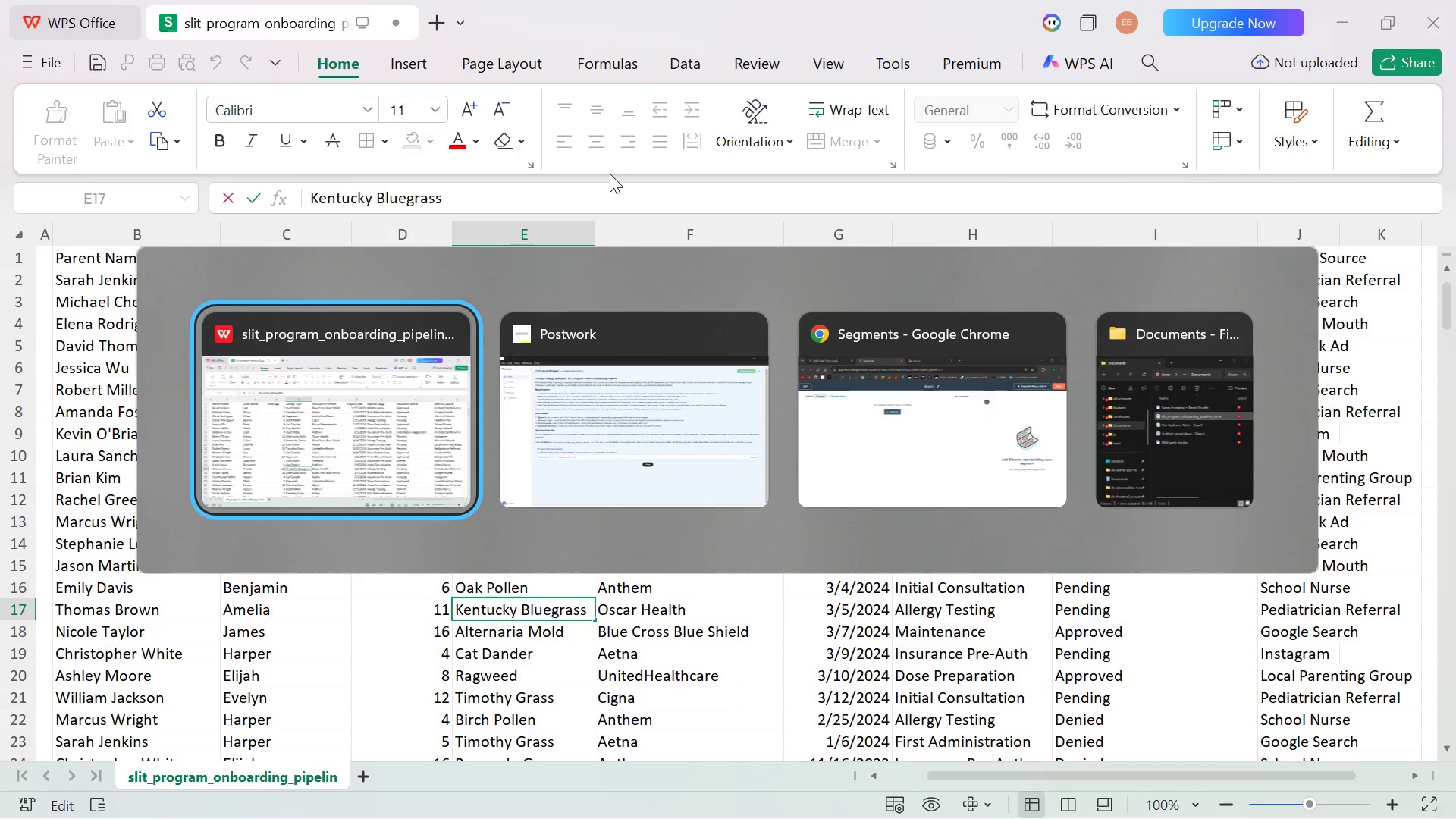 
key(Backspace)
type(SLIT-segment)
 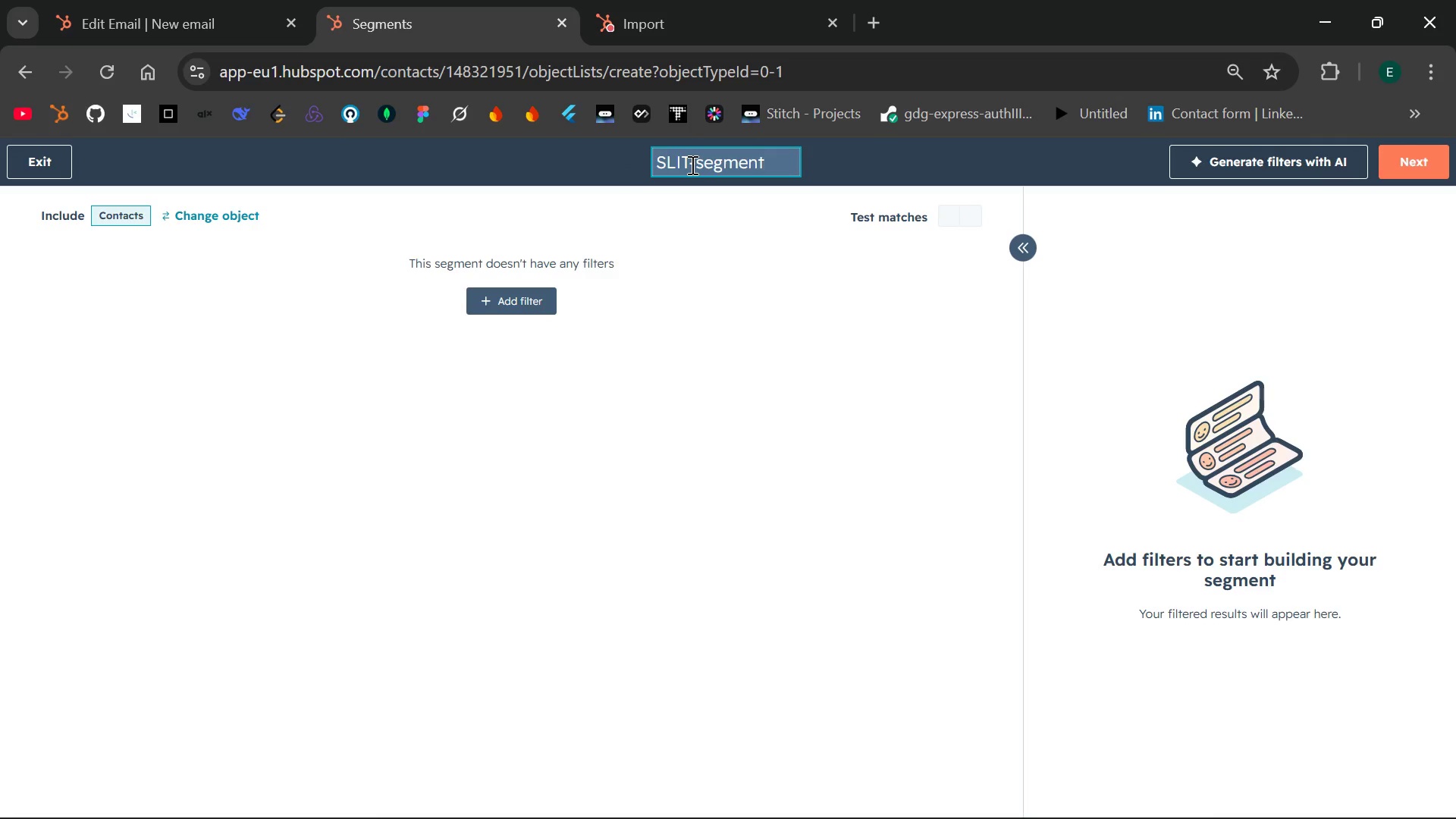 
left_click([1404, 158])
 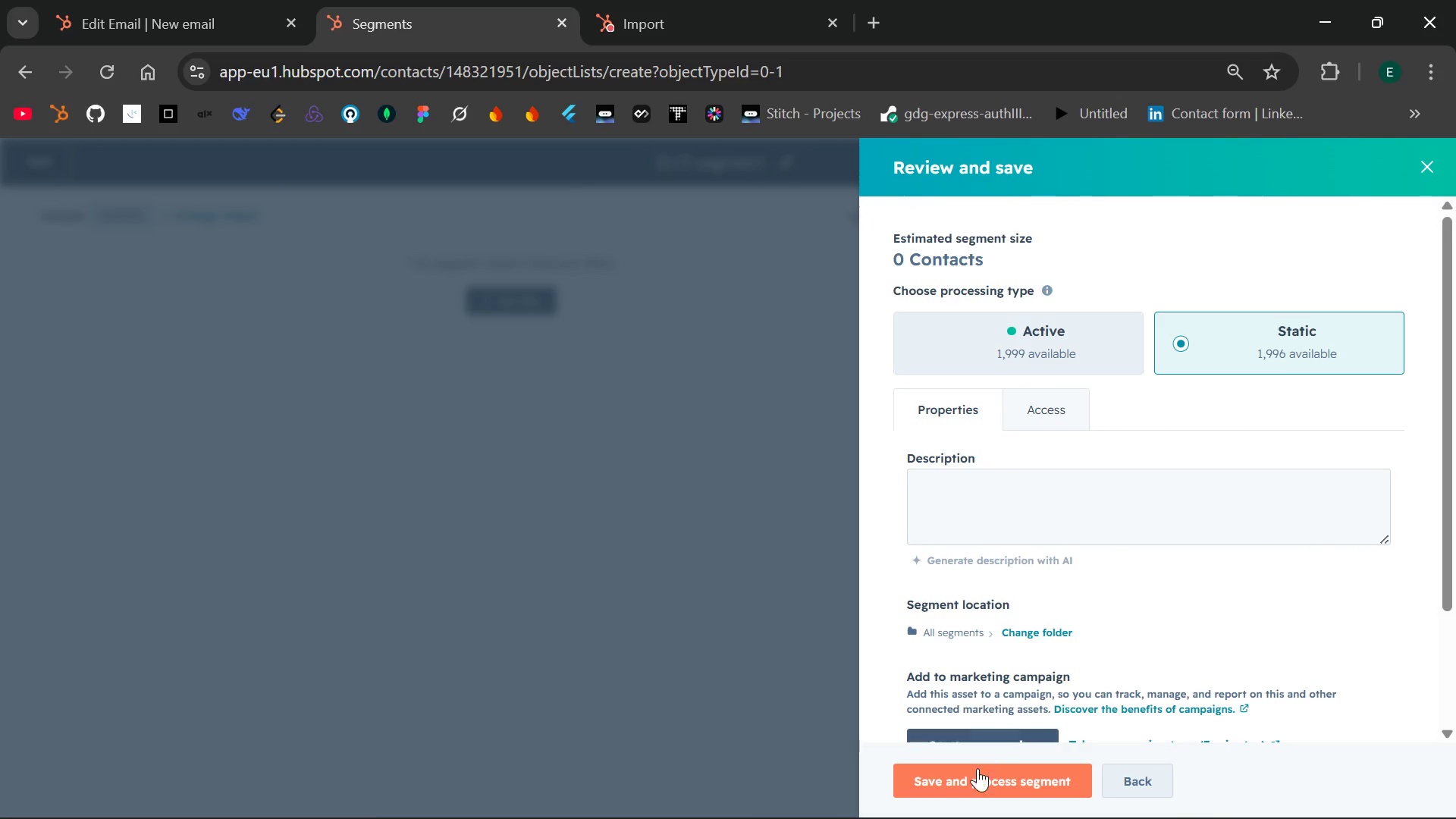 
left_click([975, 773])
 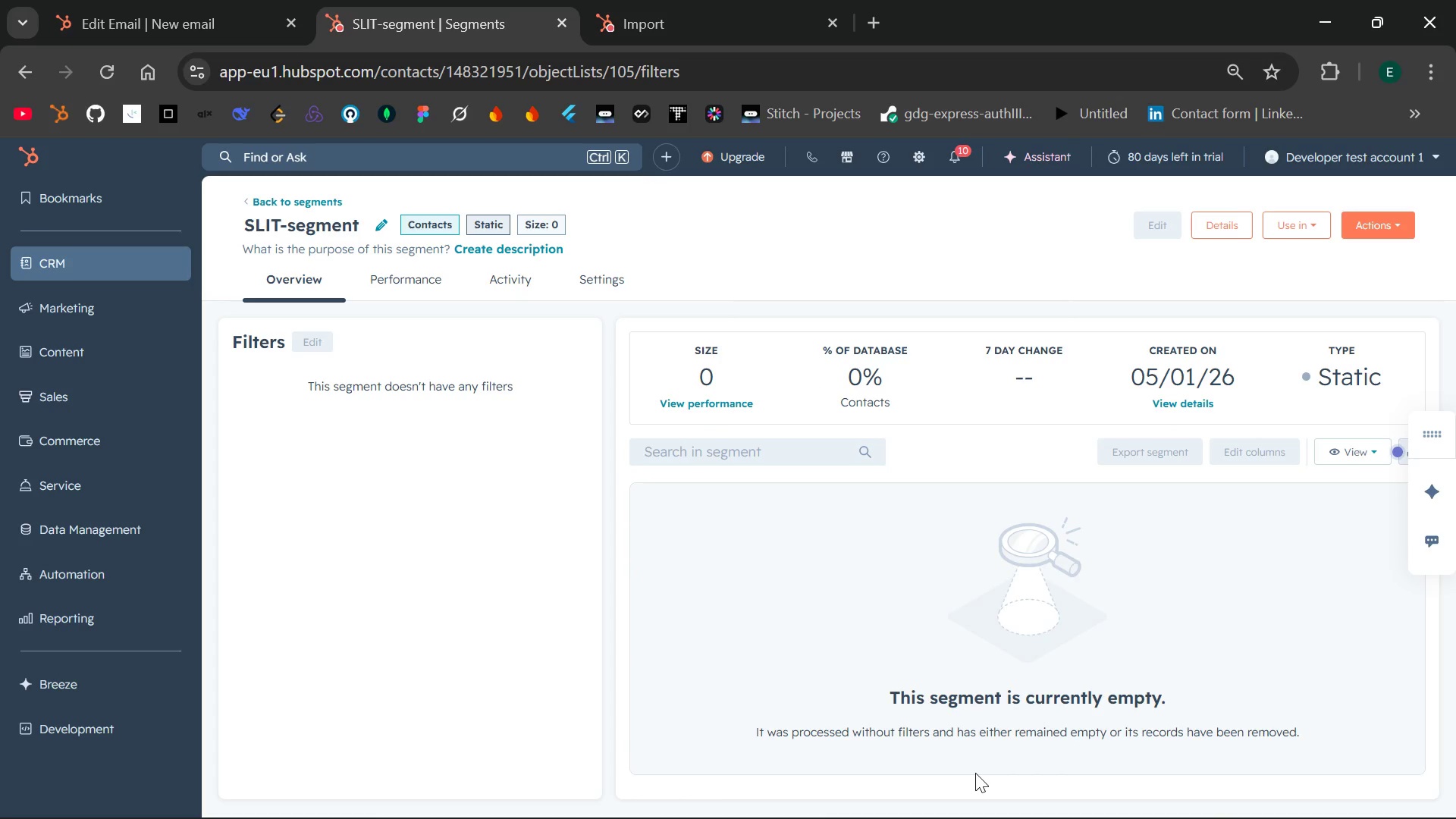 
wait(14.84)
 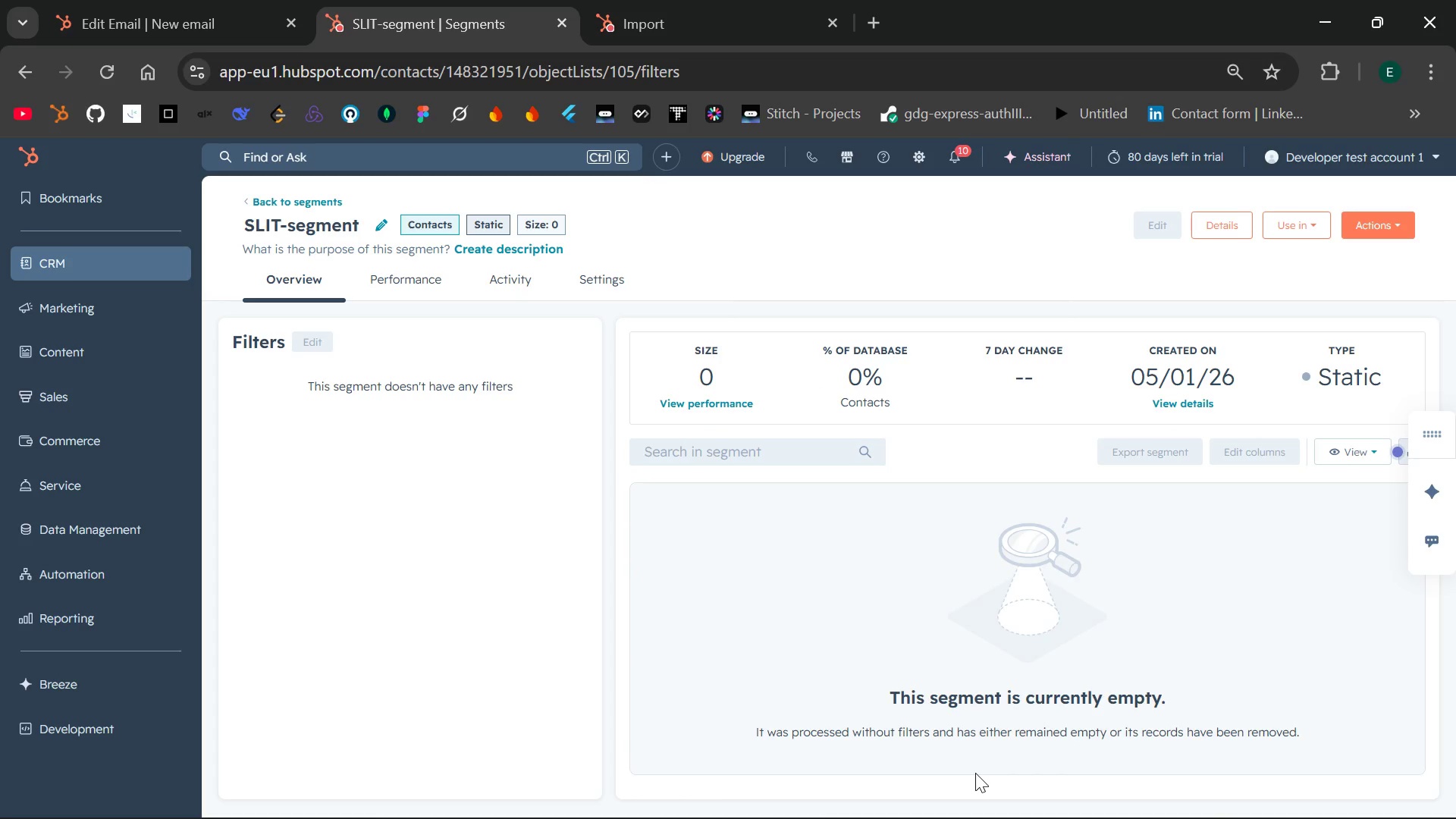 
left_click([1307, 228])
 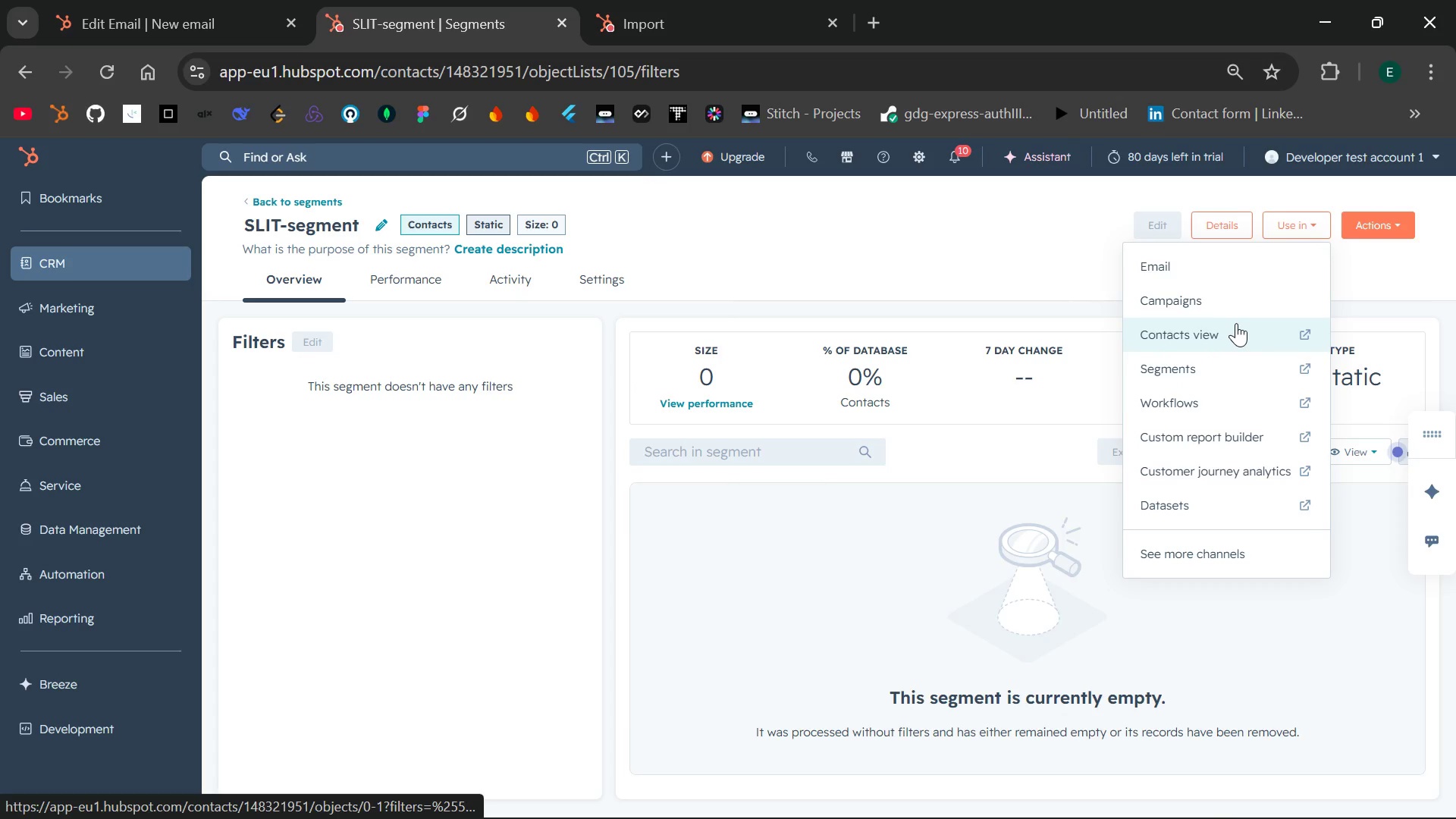 
wait(6.89)
 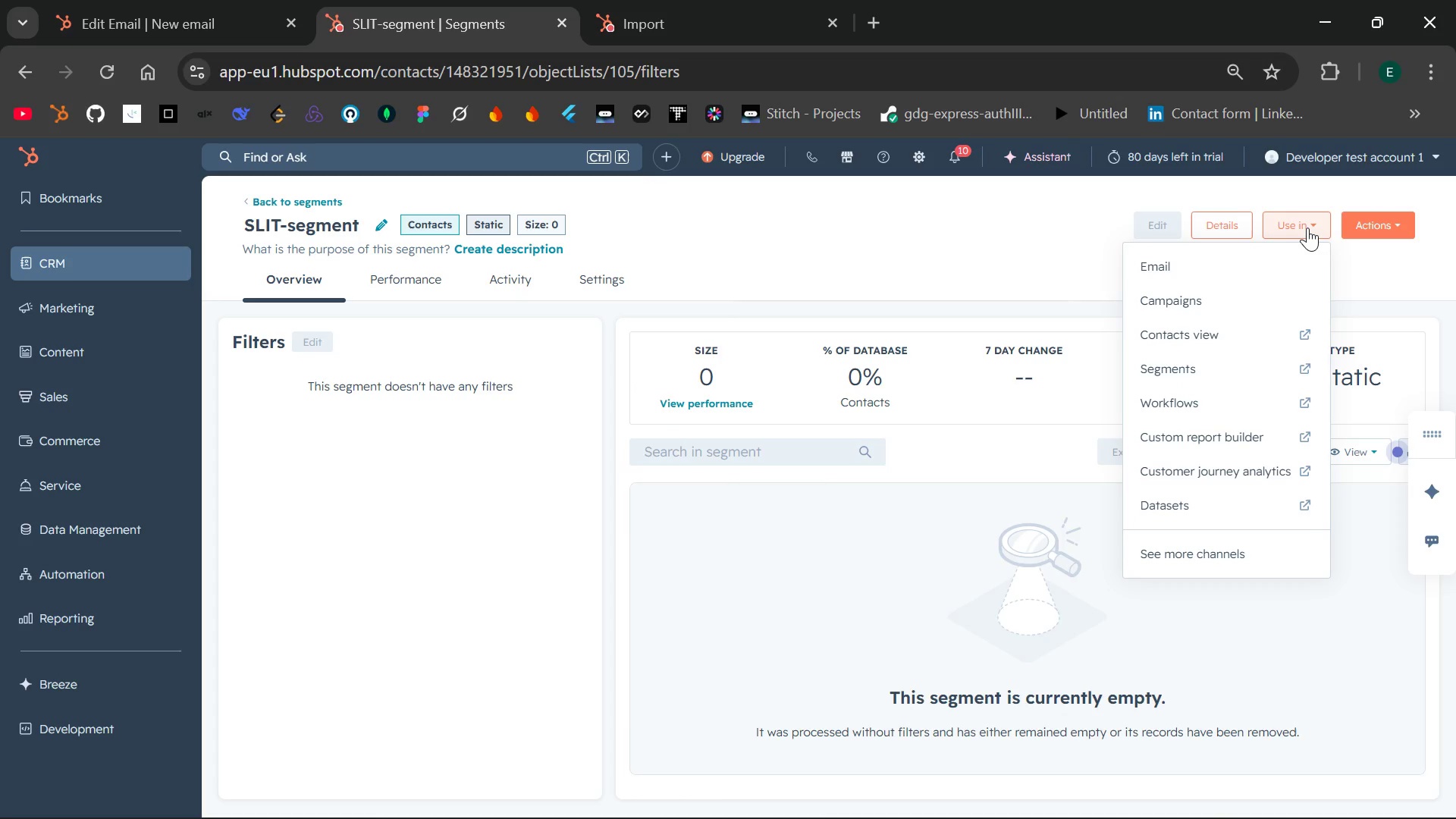 
left_click([1236, 323])
 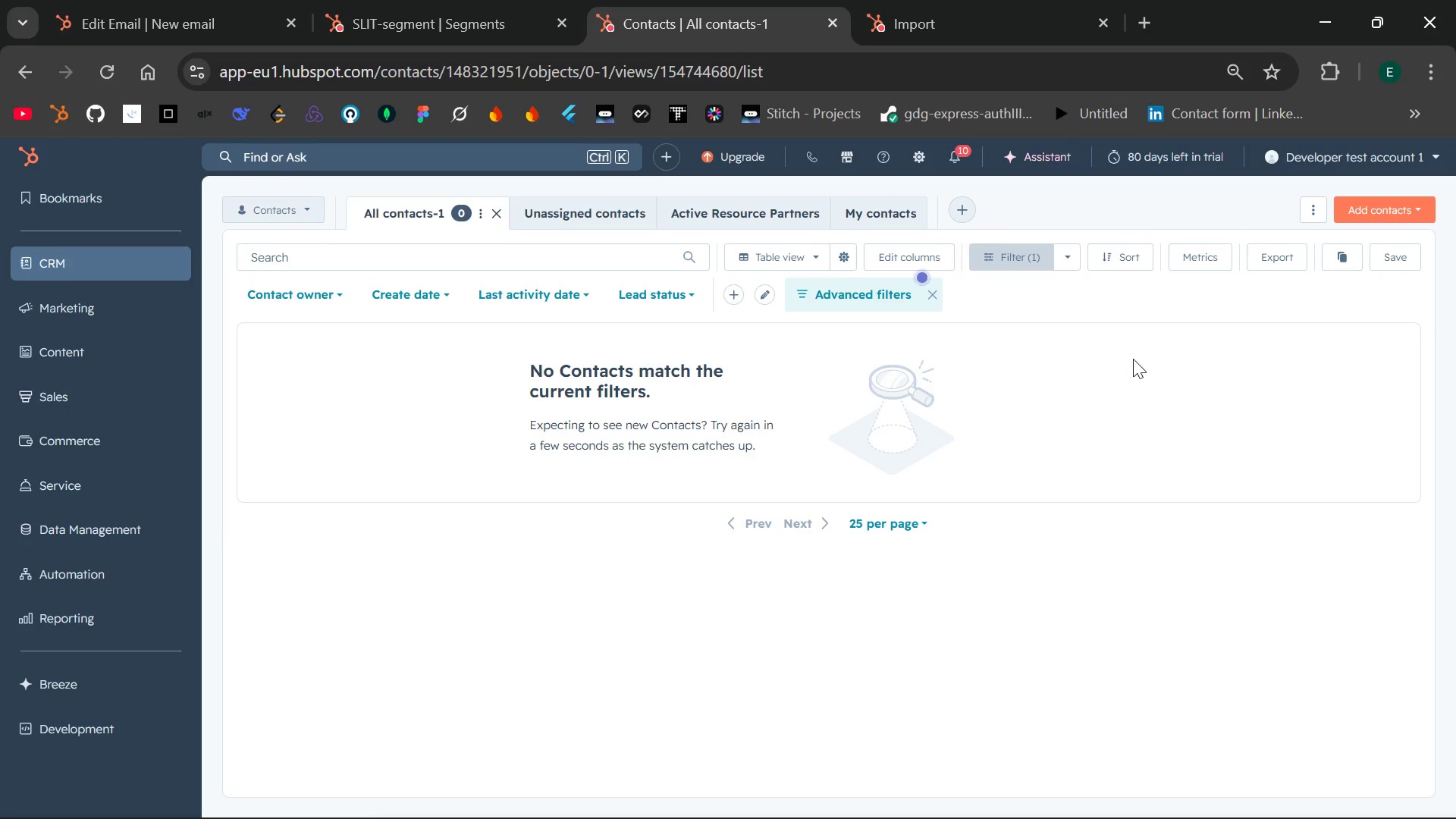 
wait(33.38)
 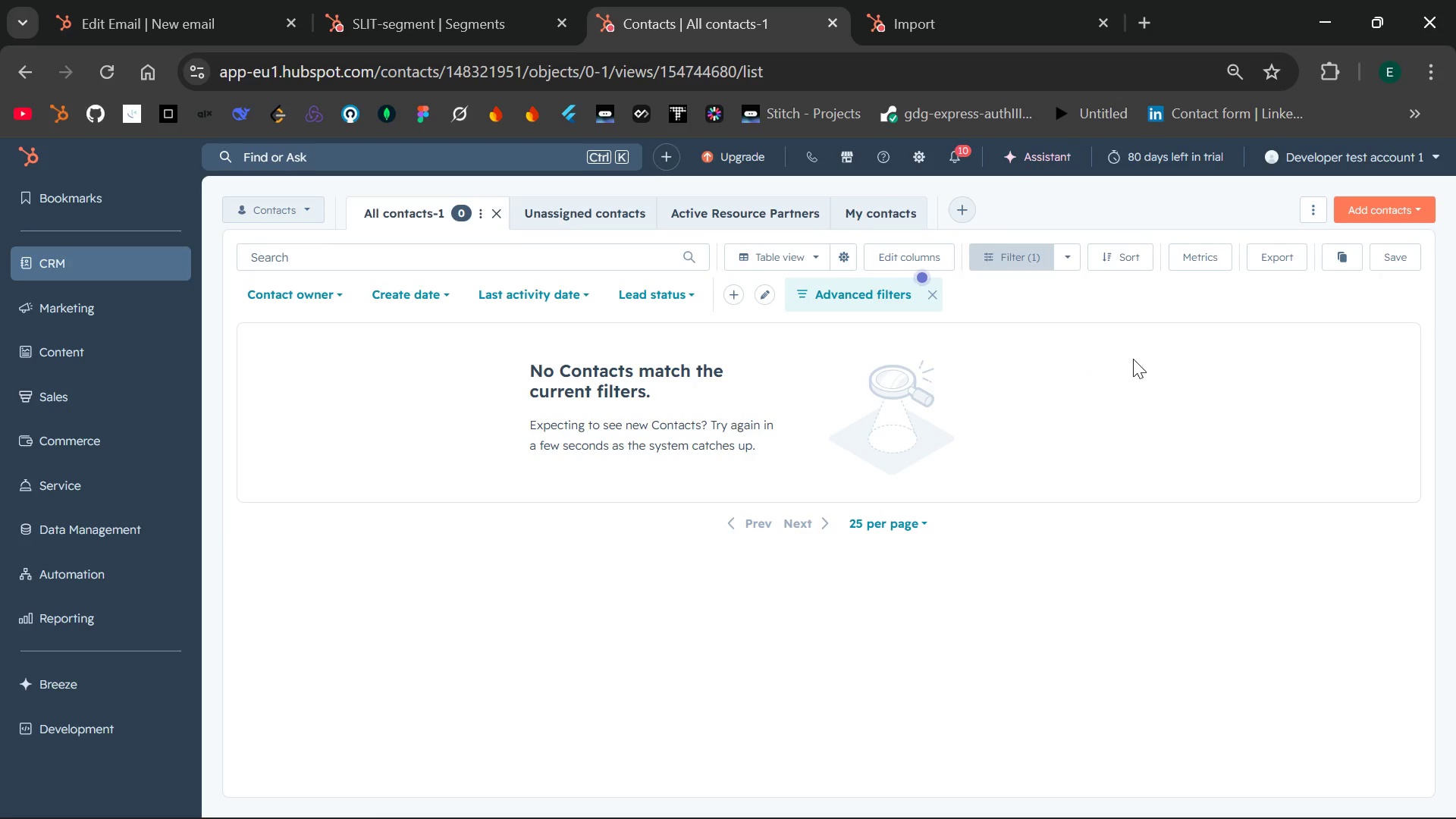 
left_click([26, 69])
 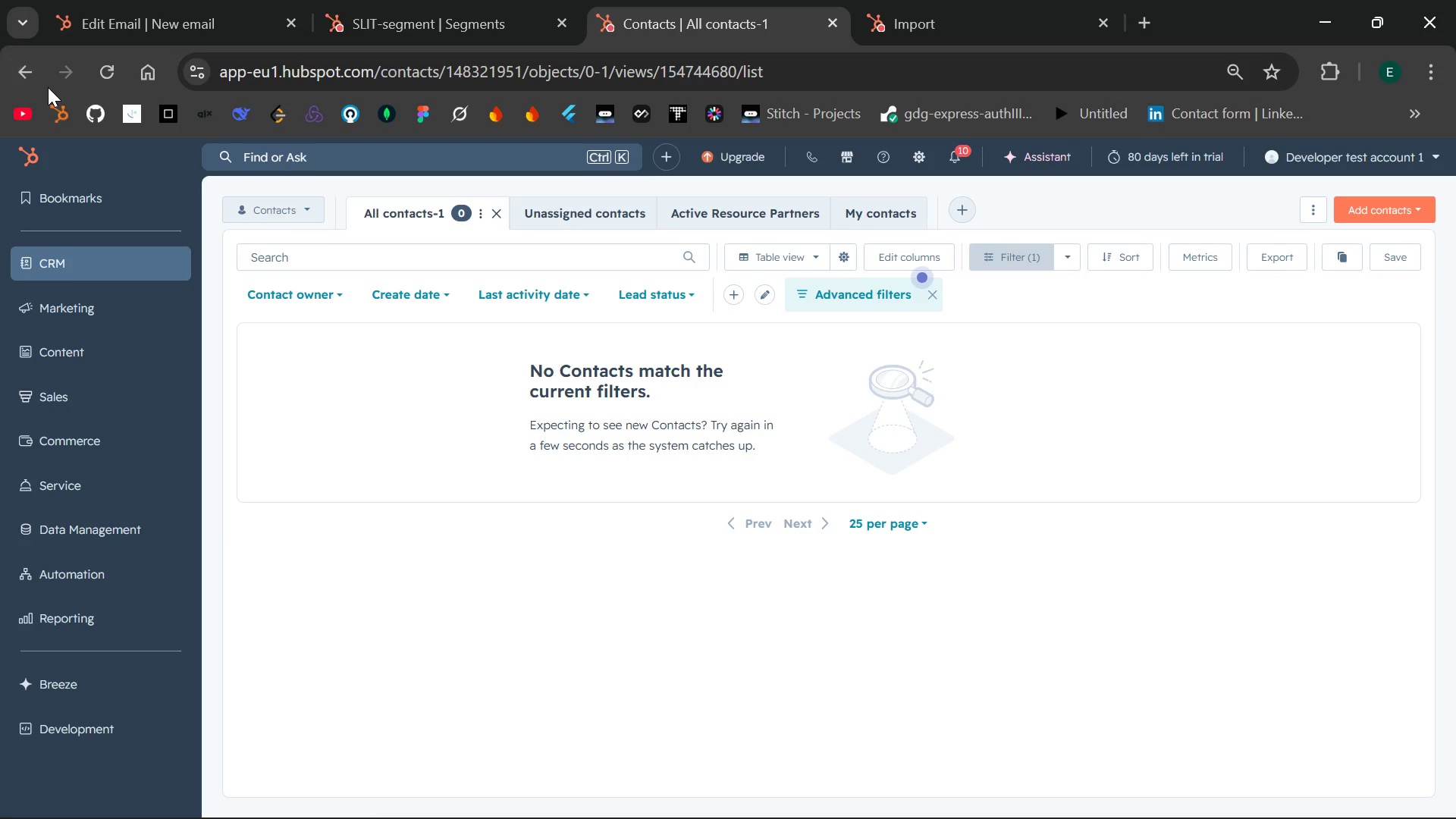 
left_click([20, 72])
 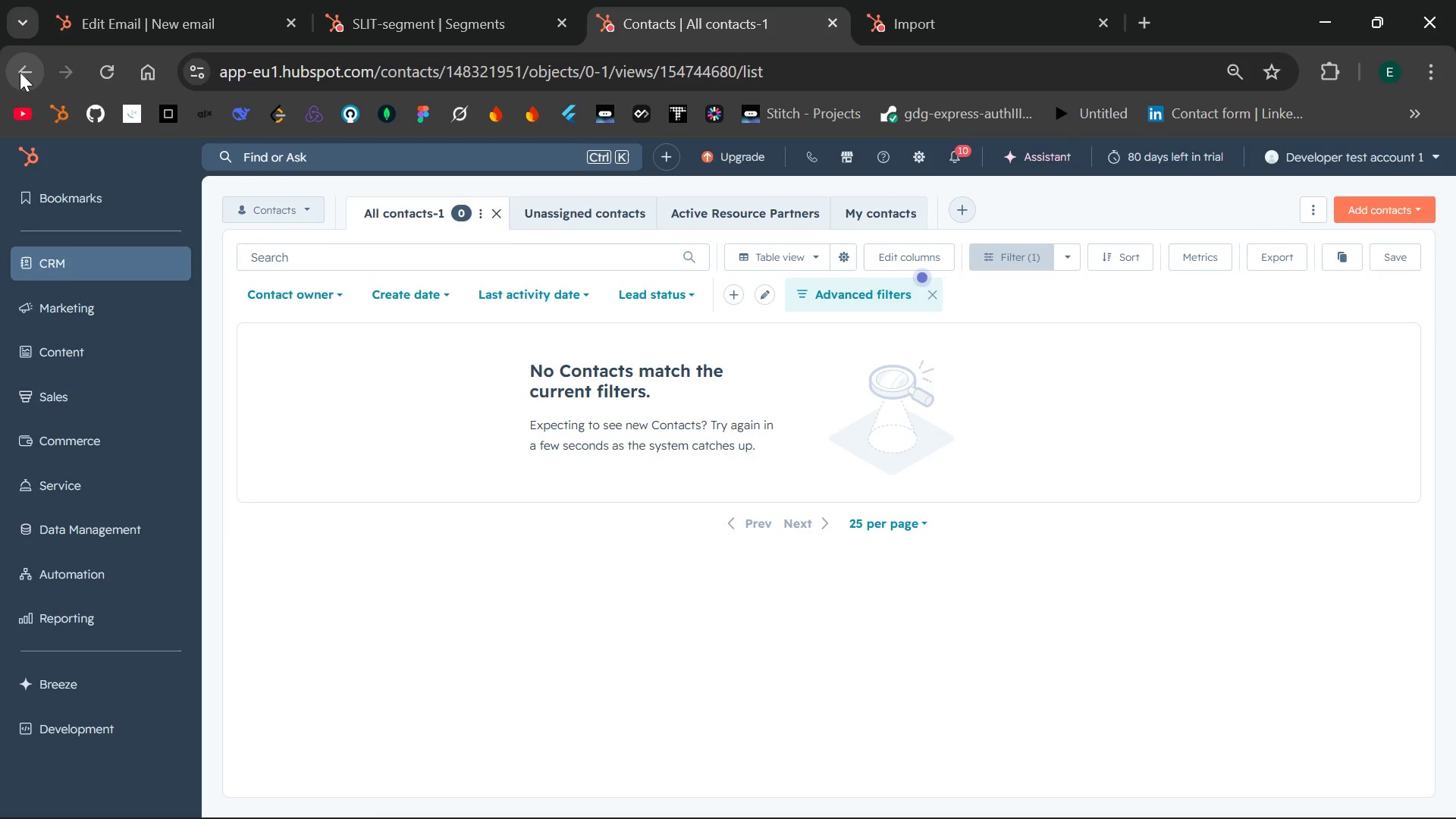 
left_click([21, 72])
 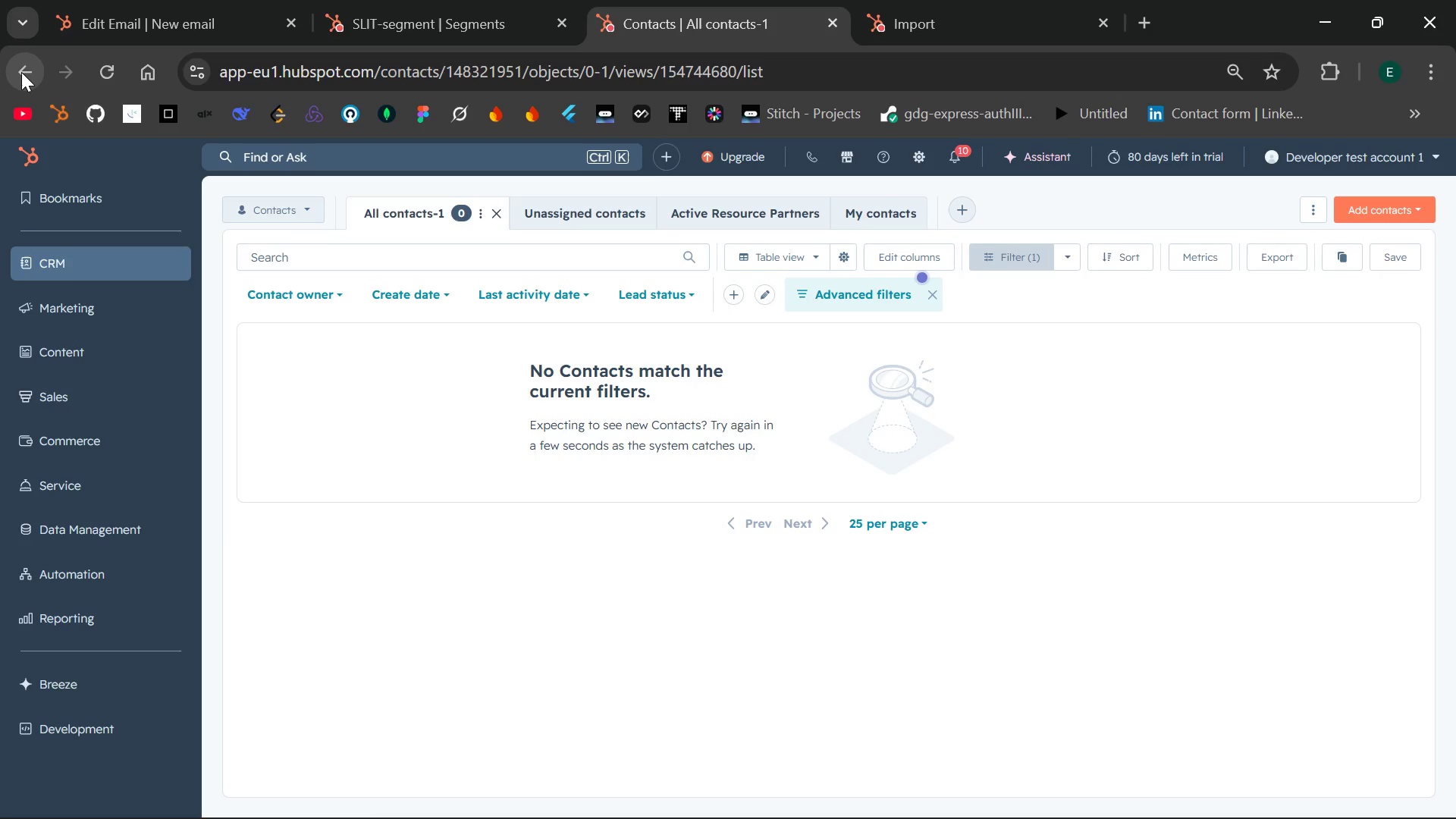 
left_click([21, 72])
 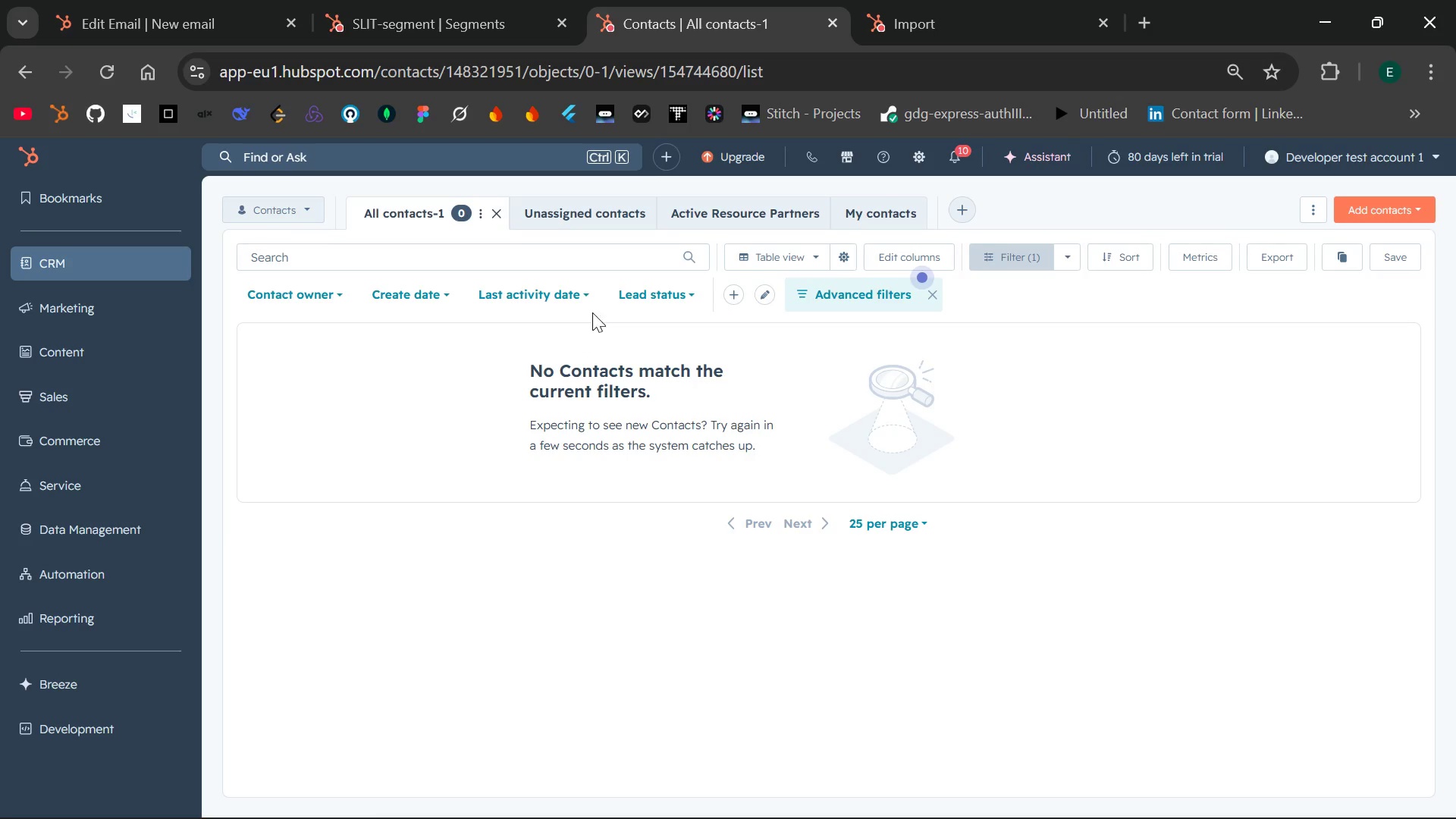 
wait(6.67)
 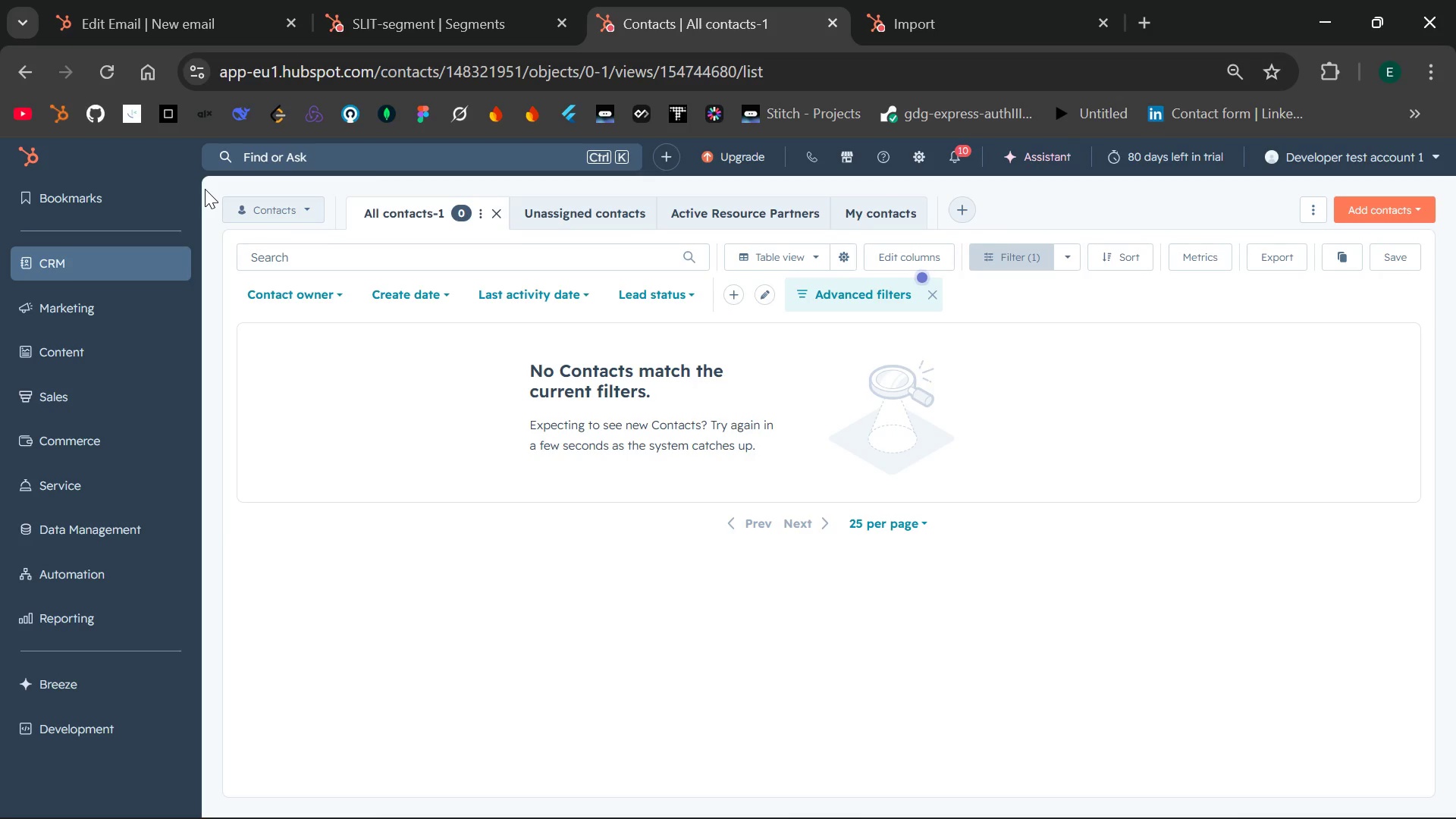 
left_click([557, 222])
 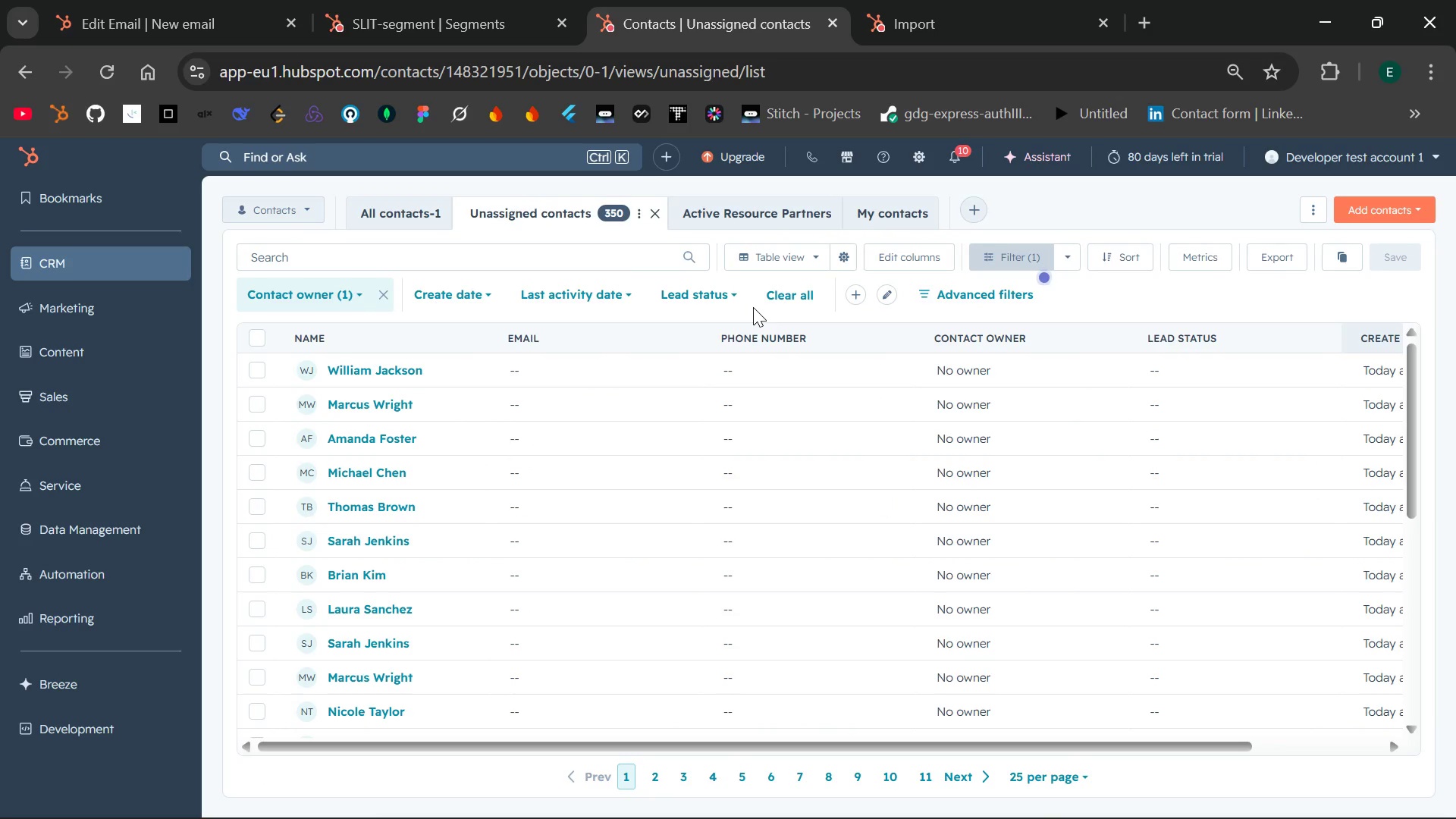 
wait(10.42)
 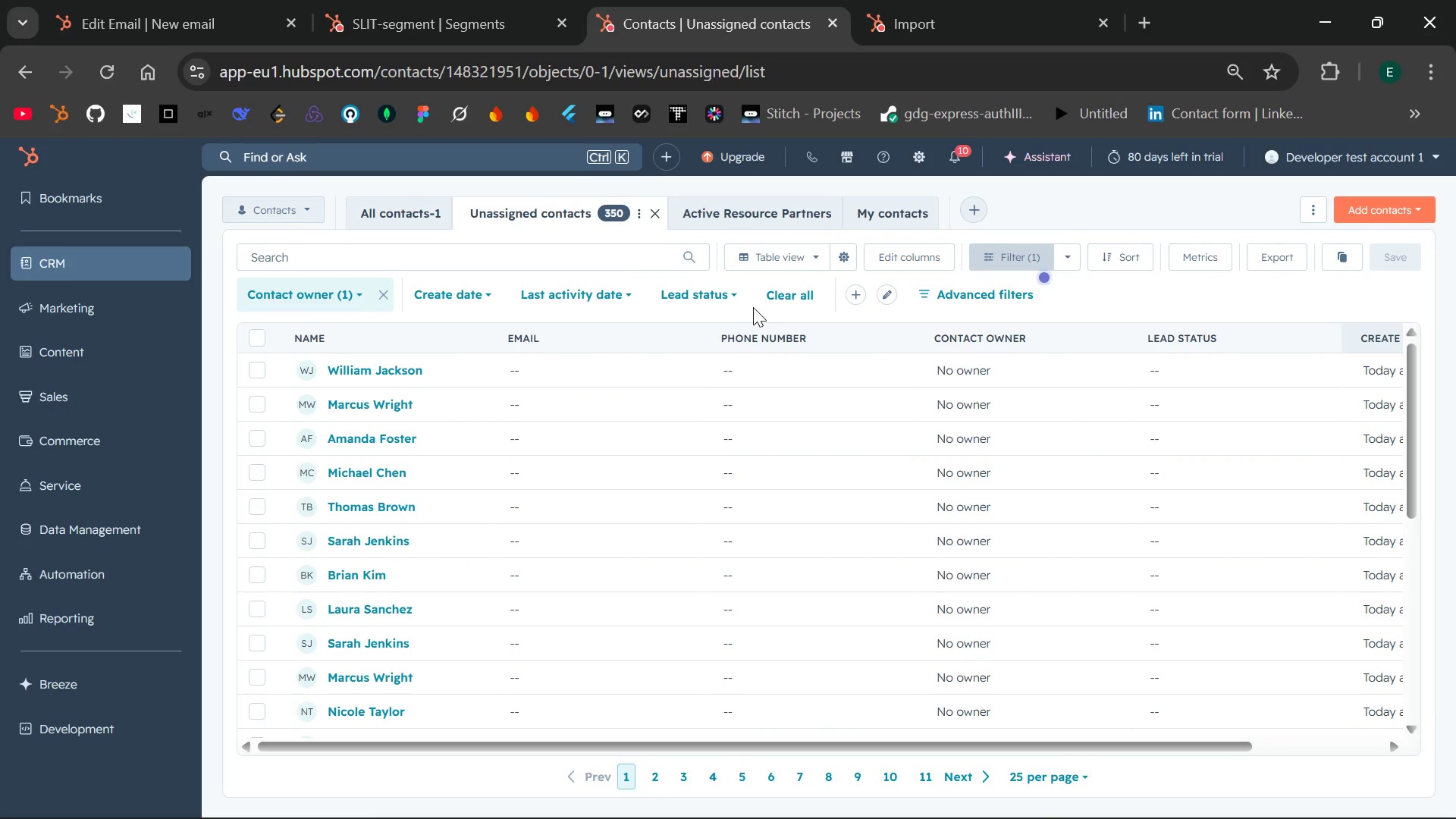 
left_click([1368, 216])
 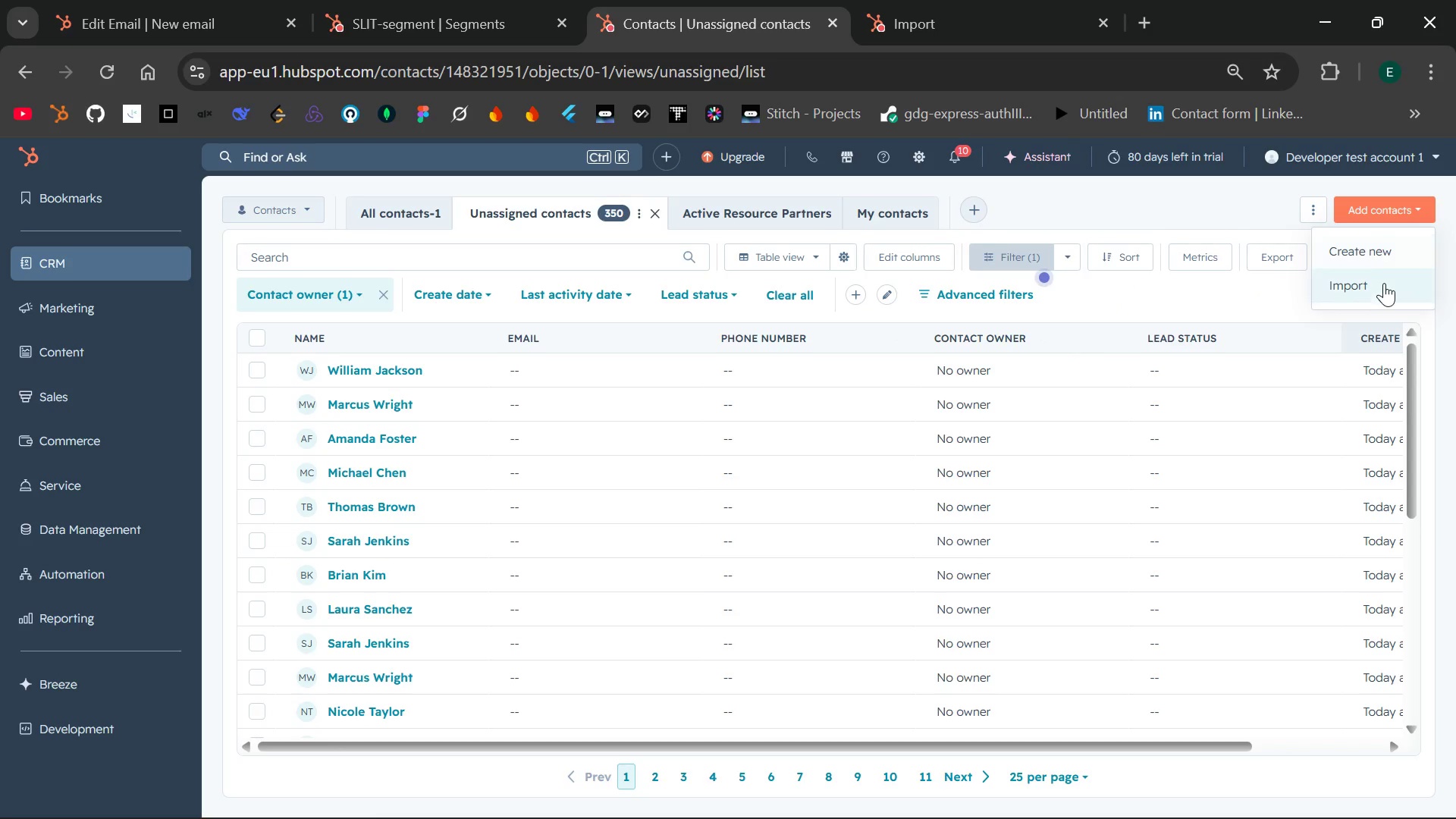 
left_click([1384, 284])
 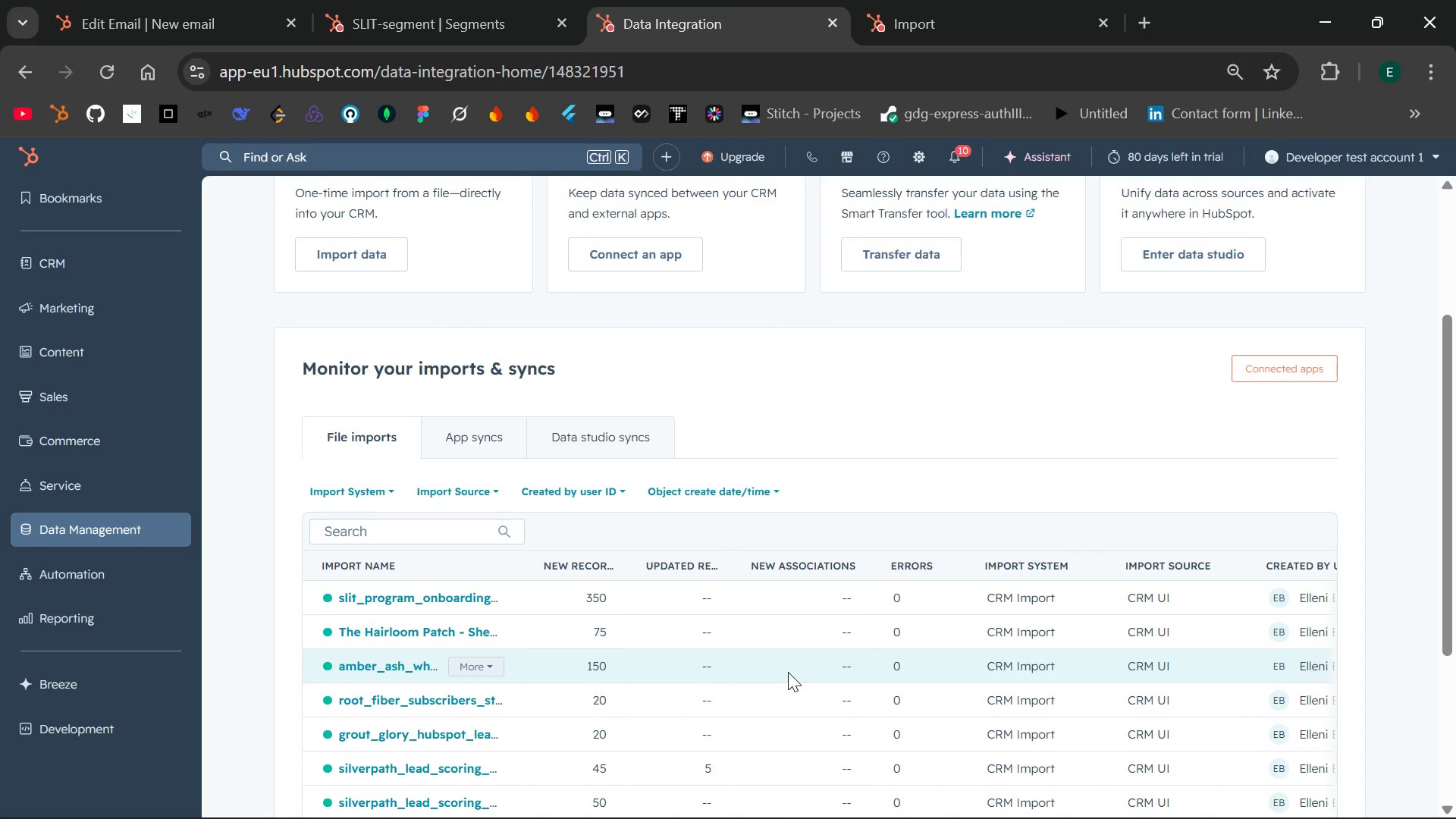 
wait(15.67)
 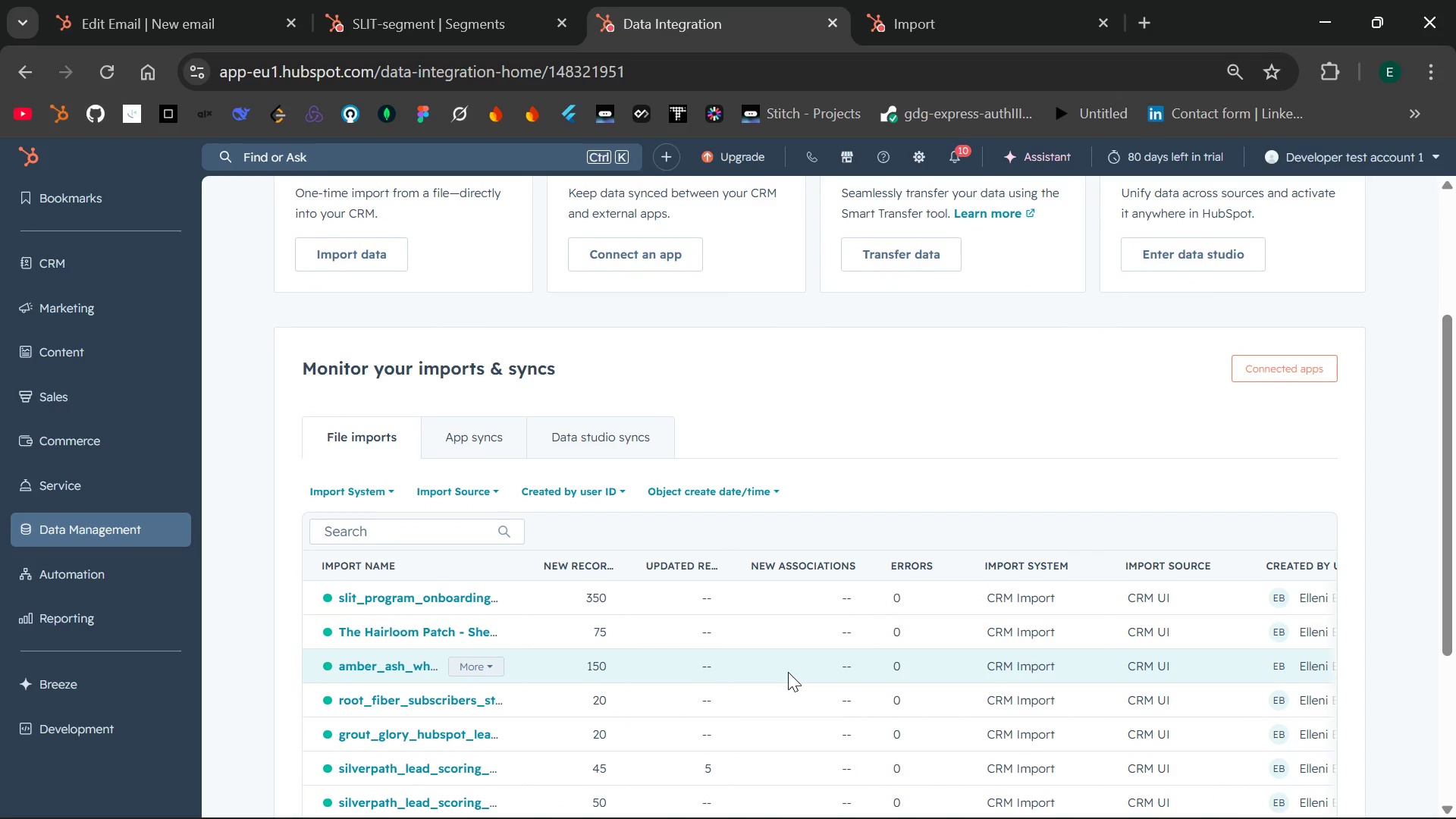 
left_click([475, 606])
 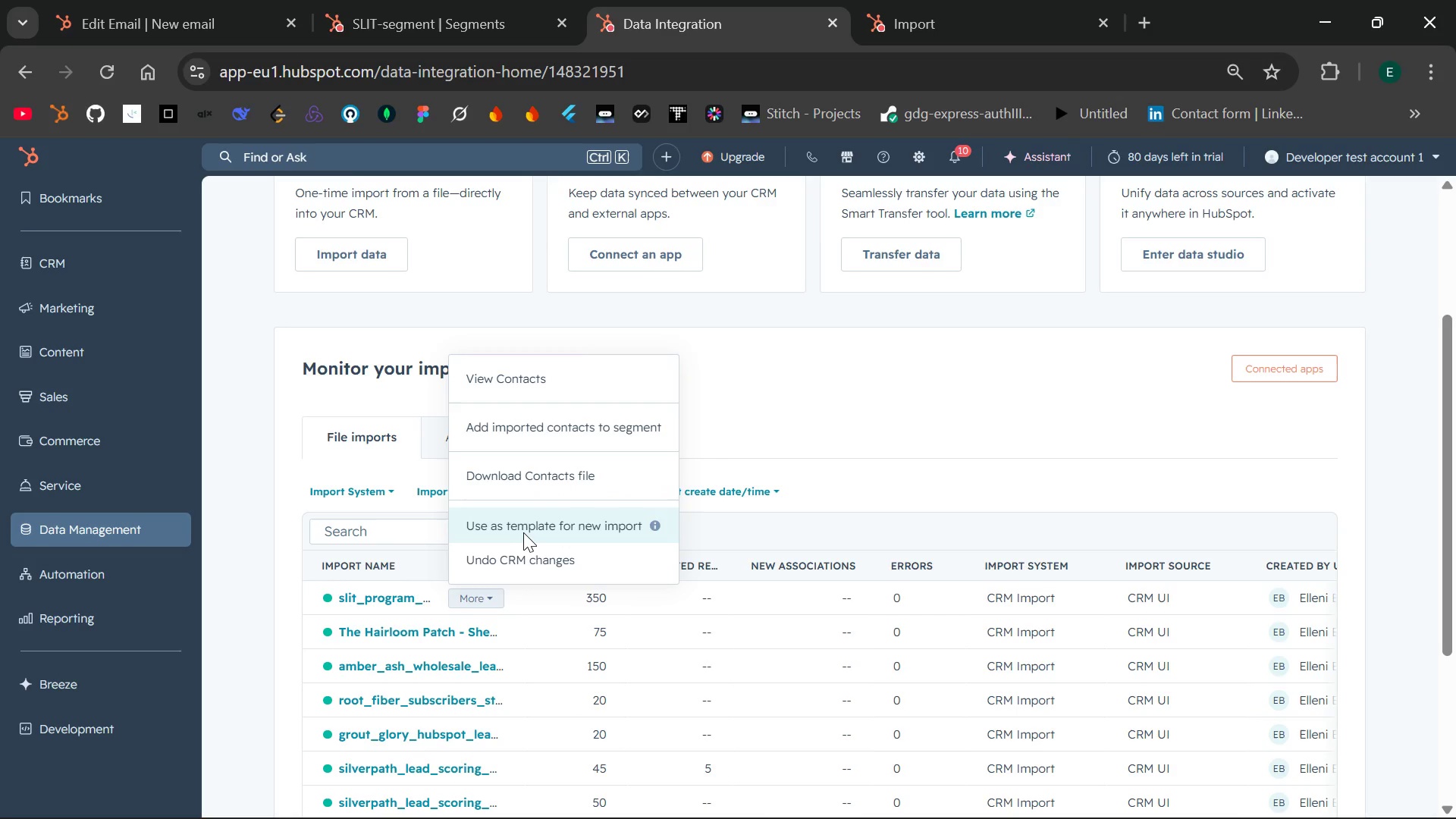 
wait(10.5)
 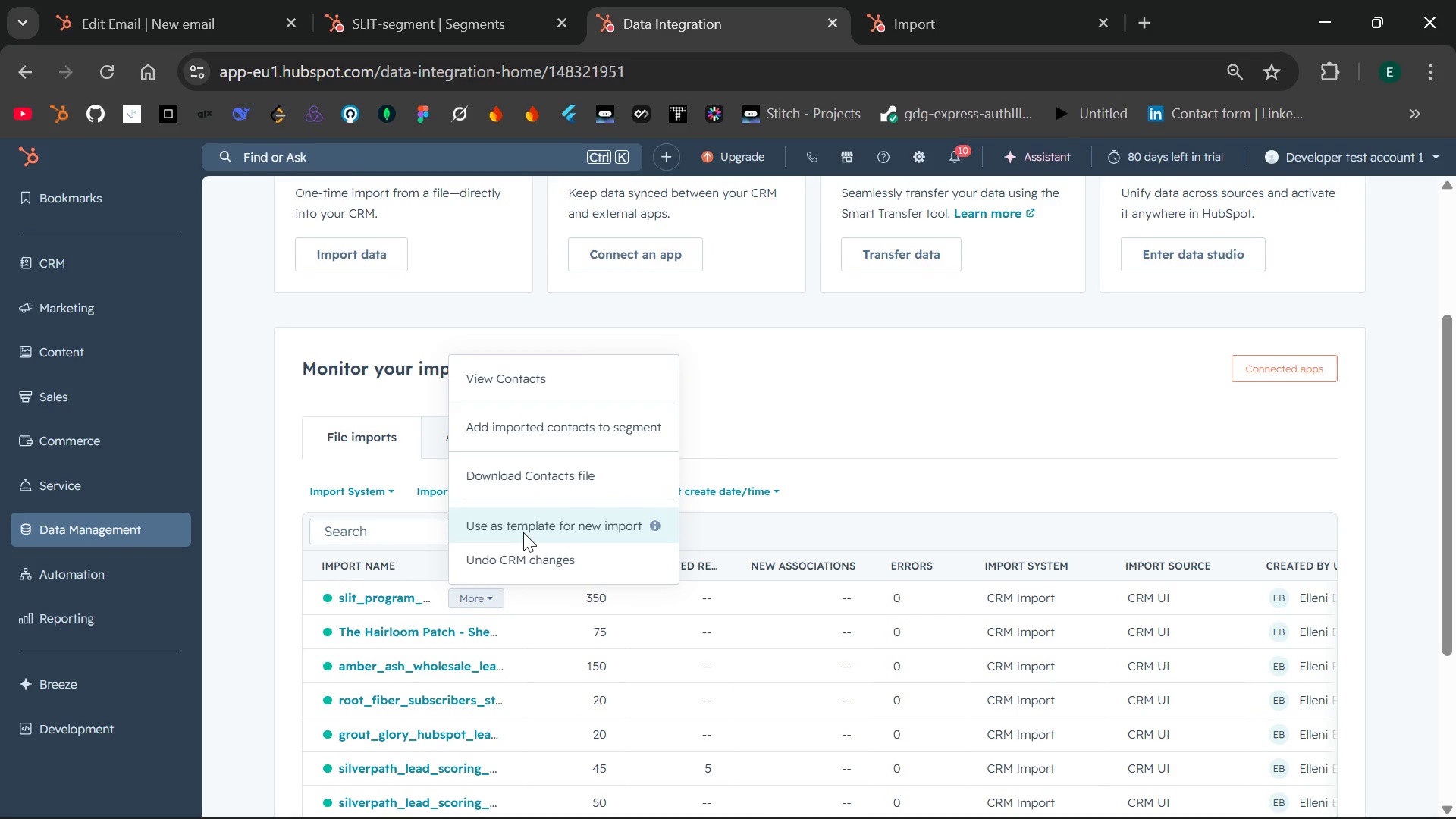 
left_click([570, 422])
 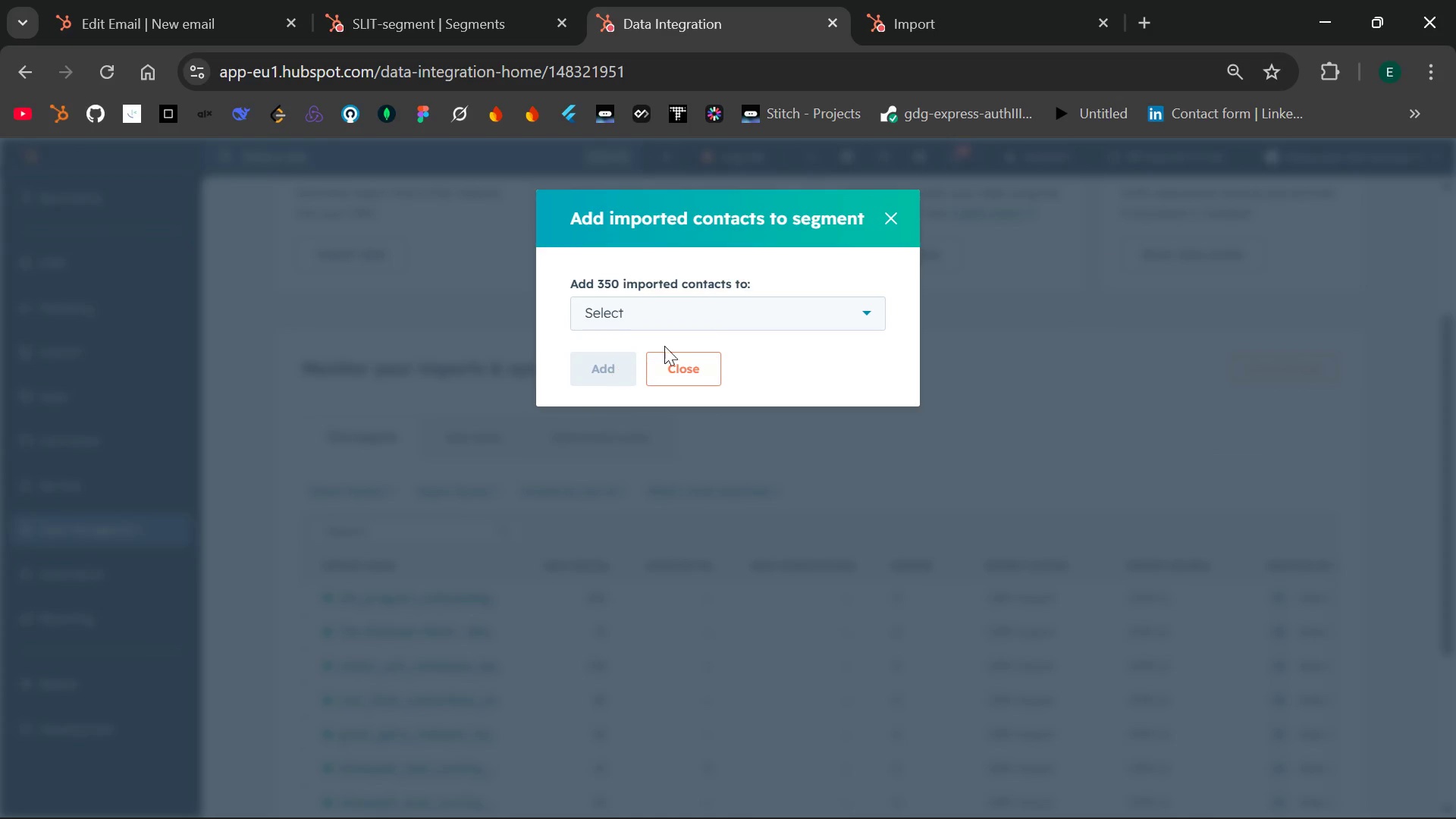 
left_click([740, 315])
 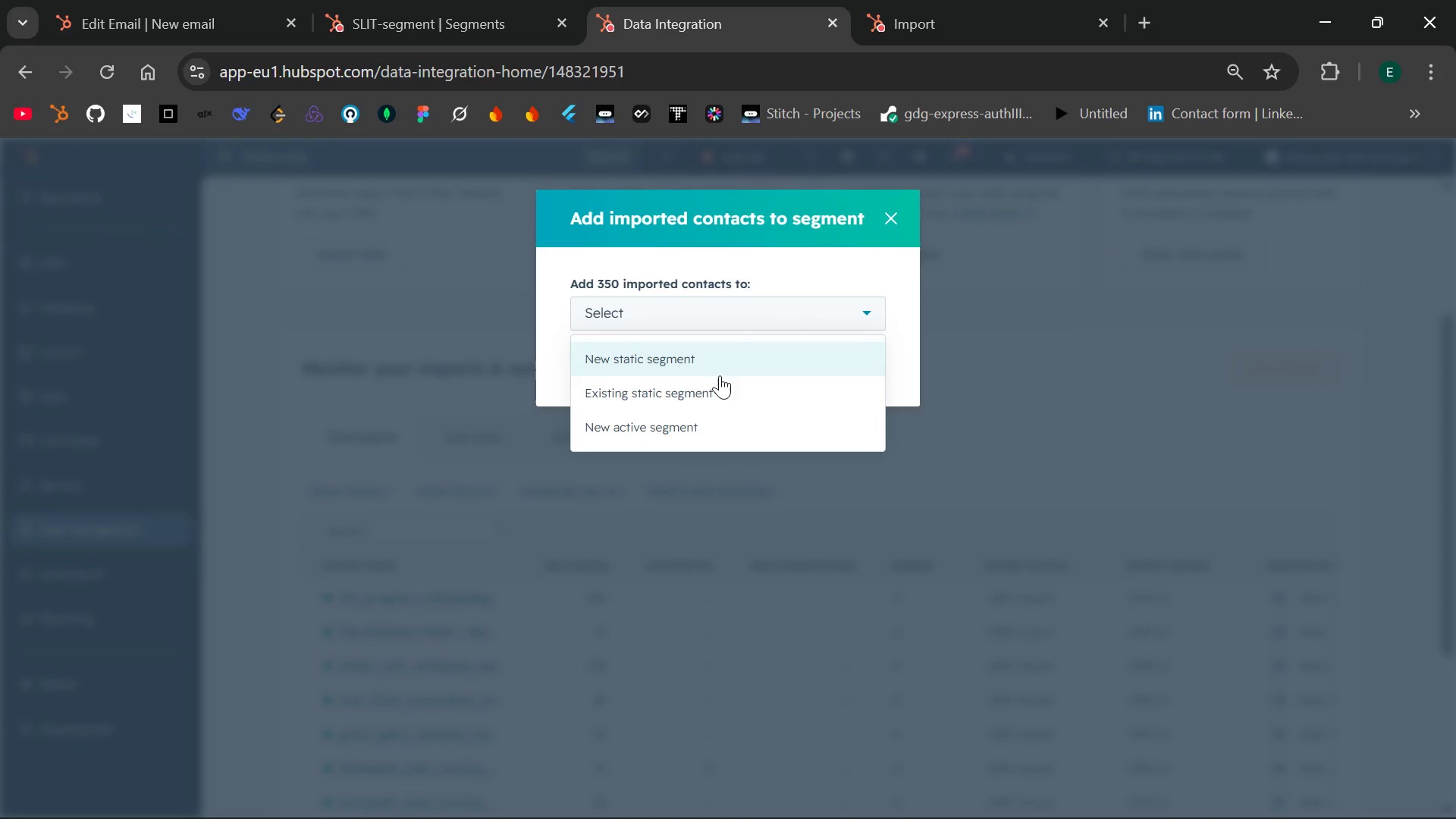 
left_click([718, 383])
 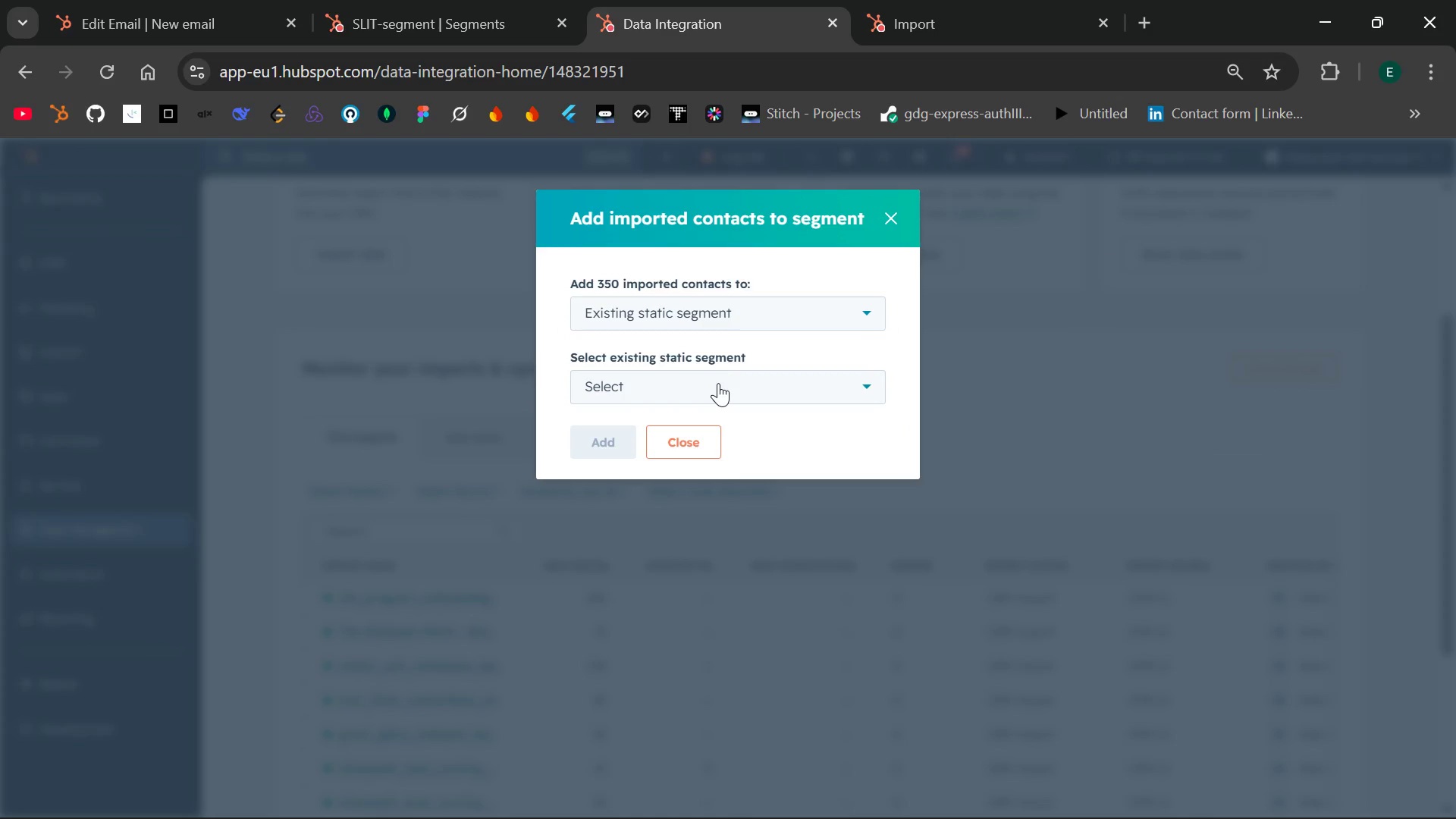 
left_click([718, 383])
 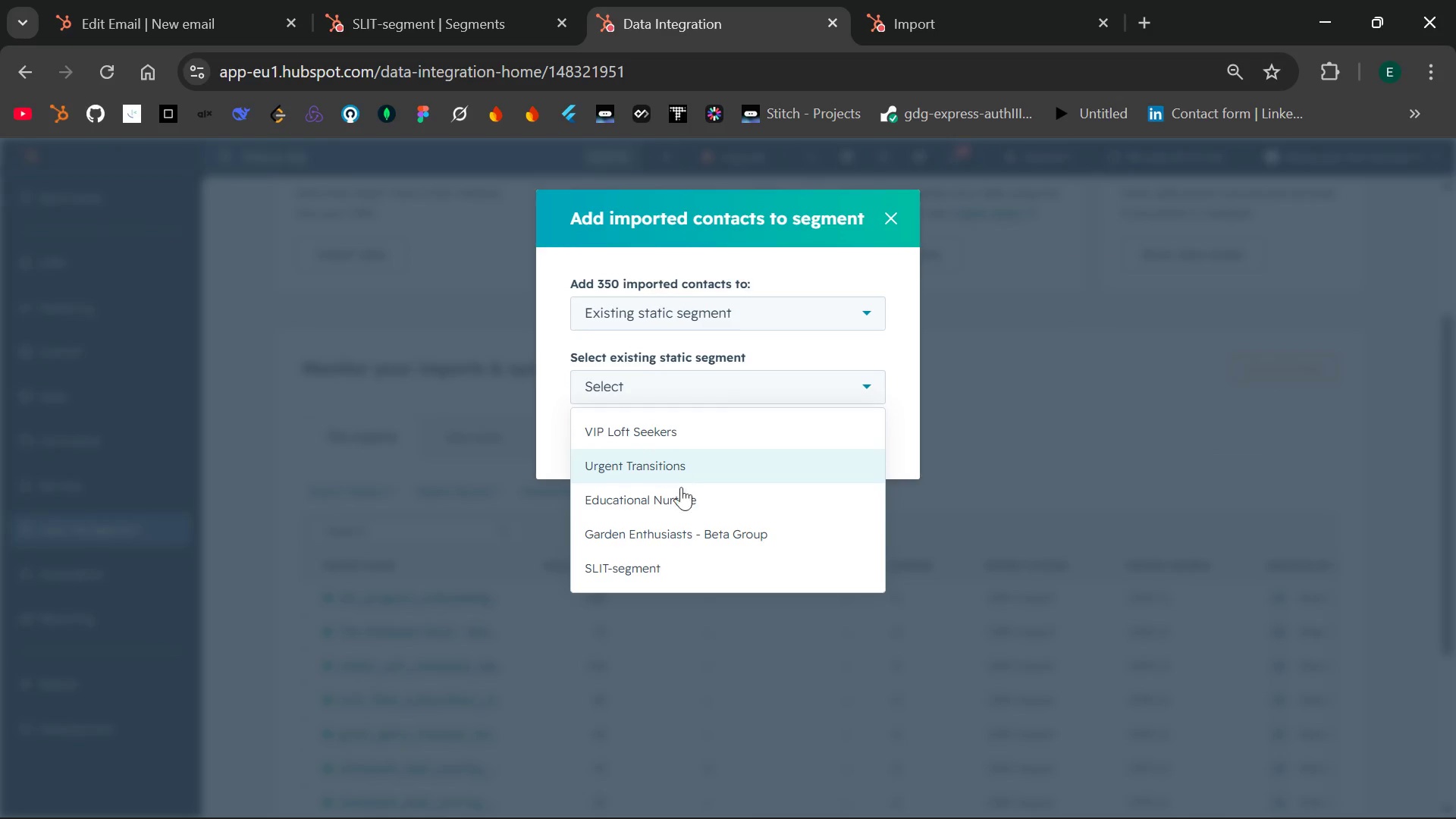 
left_click([656, 562])
 